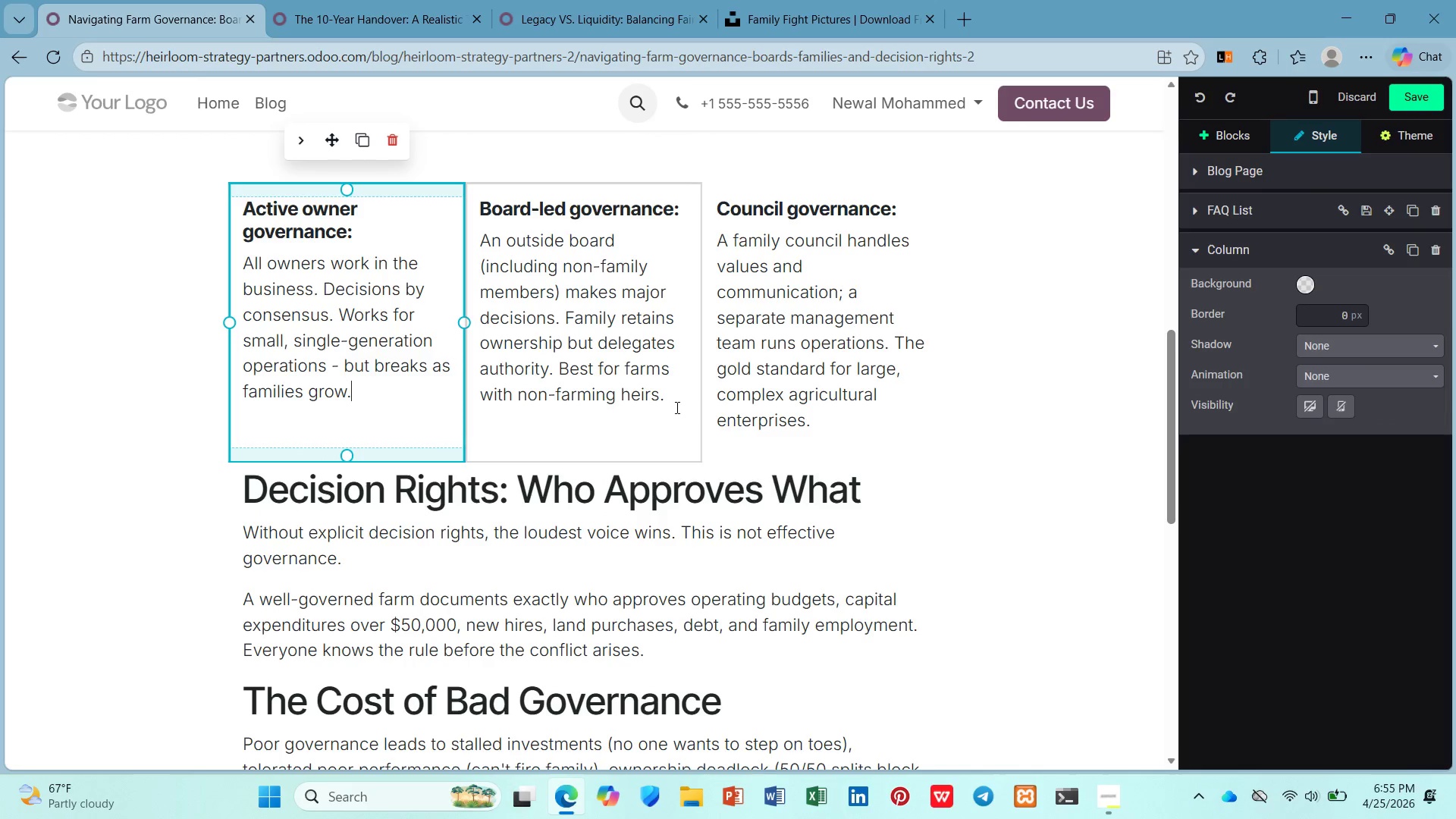 
scroll: coordinate [675, 407], scroll_direction: down, amount: 2.0
 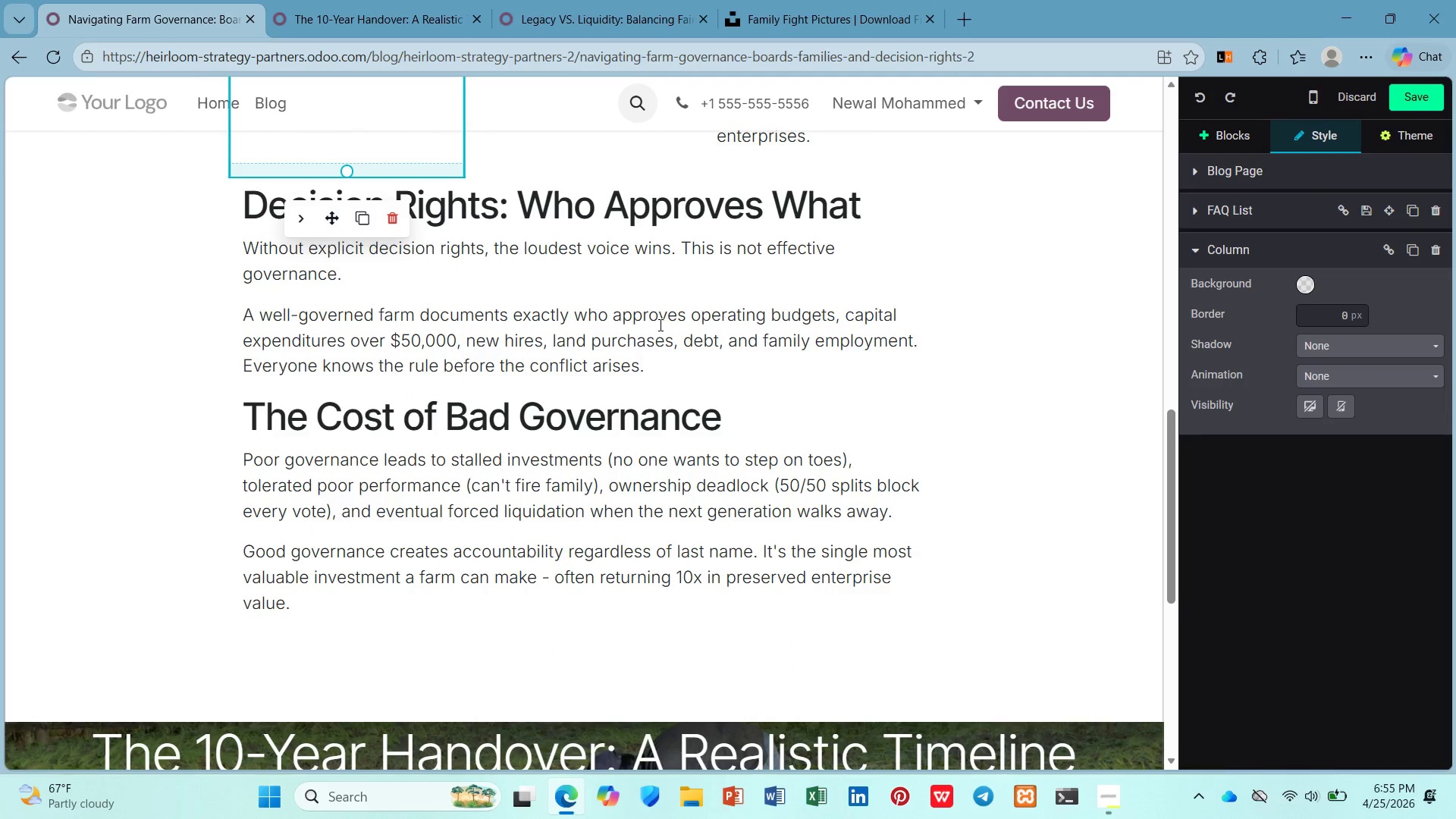 
left_click([658, 291])
 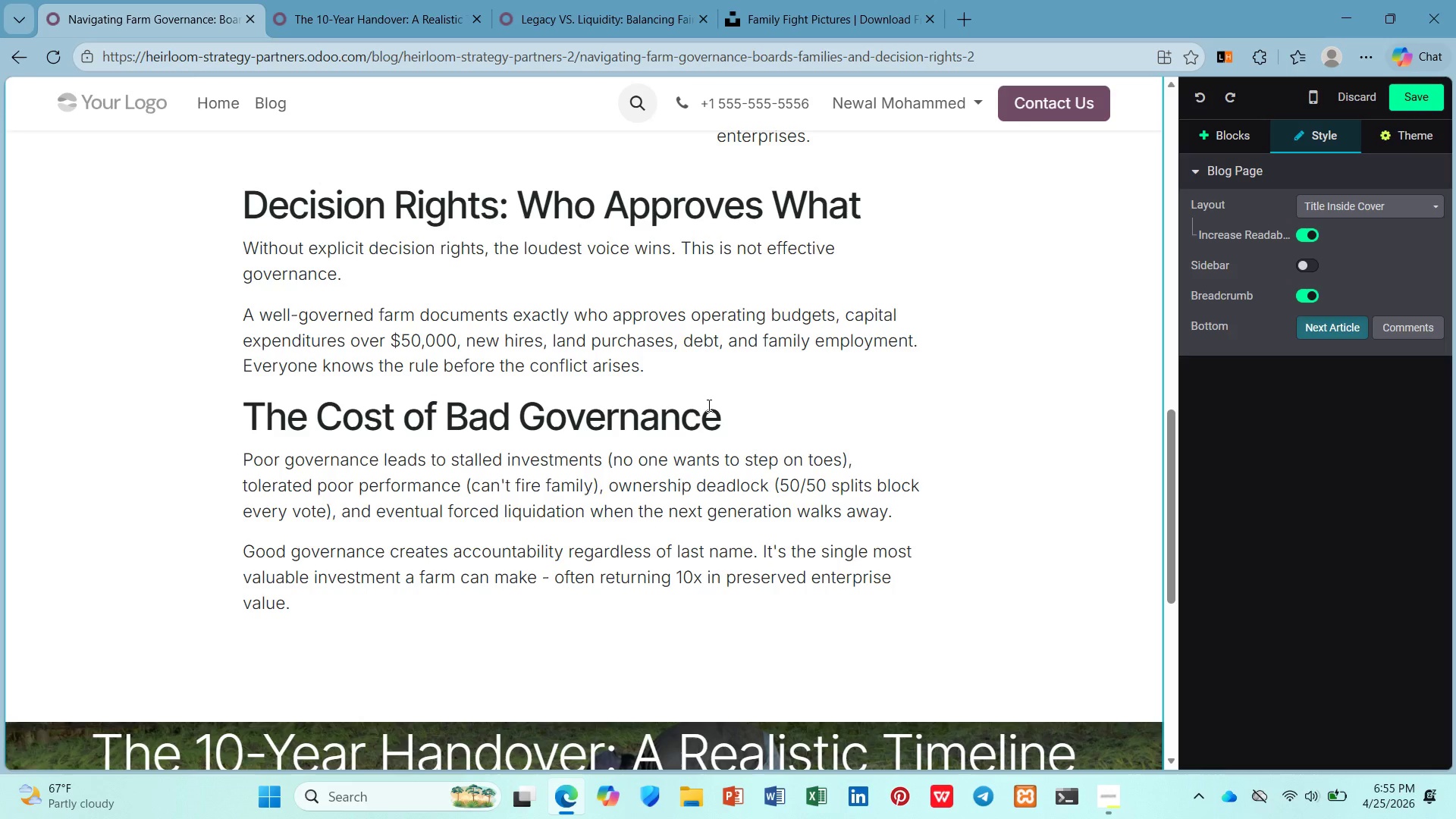 
scroll: coordinate [706, 406], scroll_direction: down, amount: 2.0
 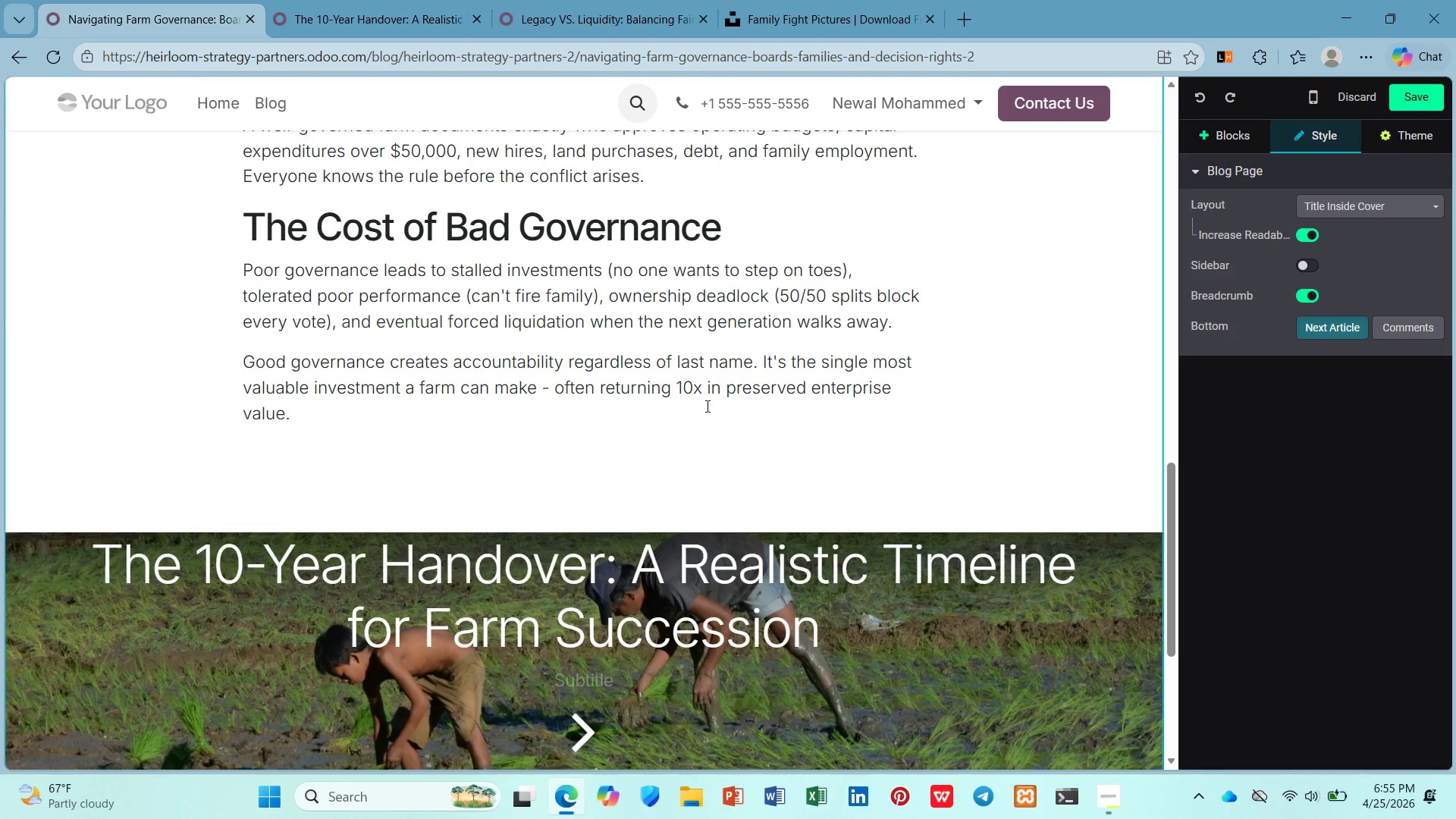 
wait(9.72)
 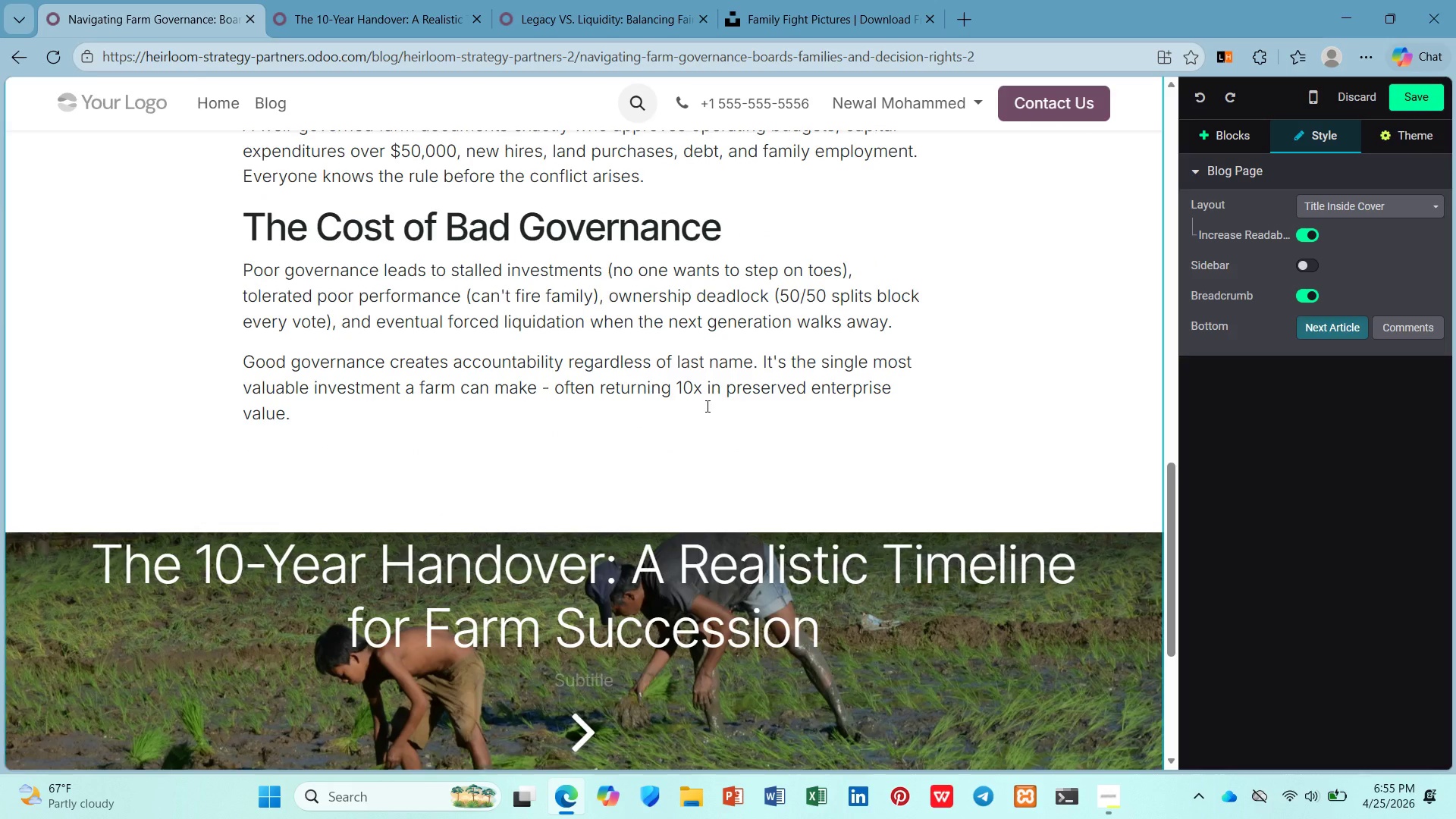 
left_click([1219, 142])
 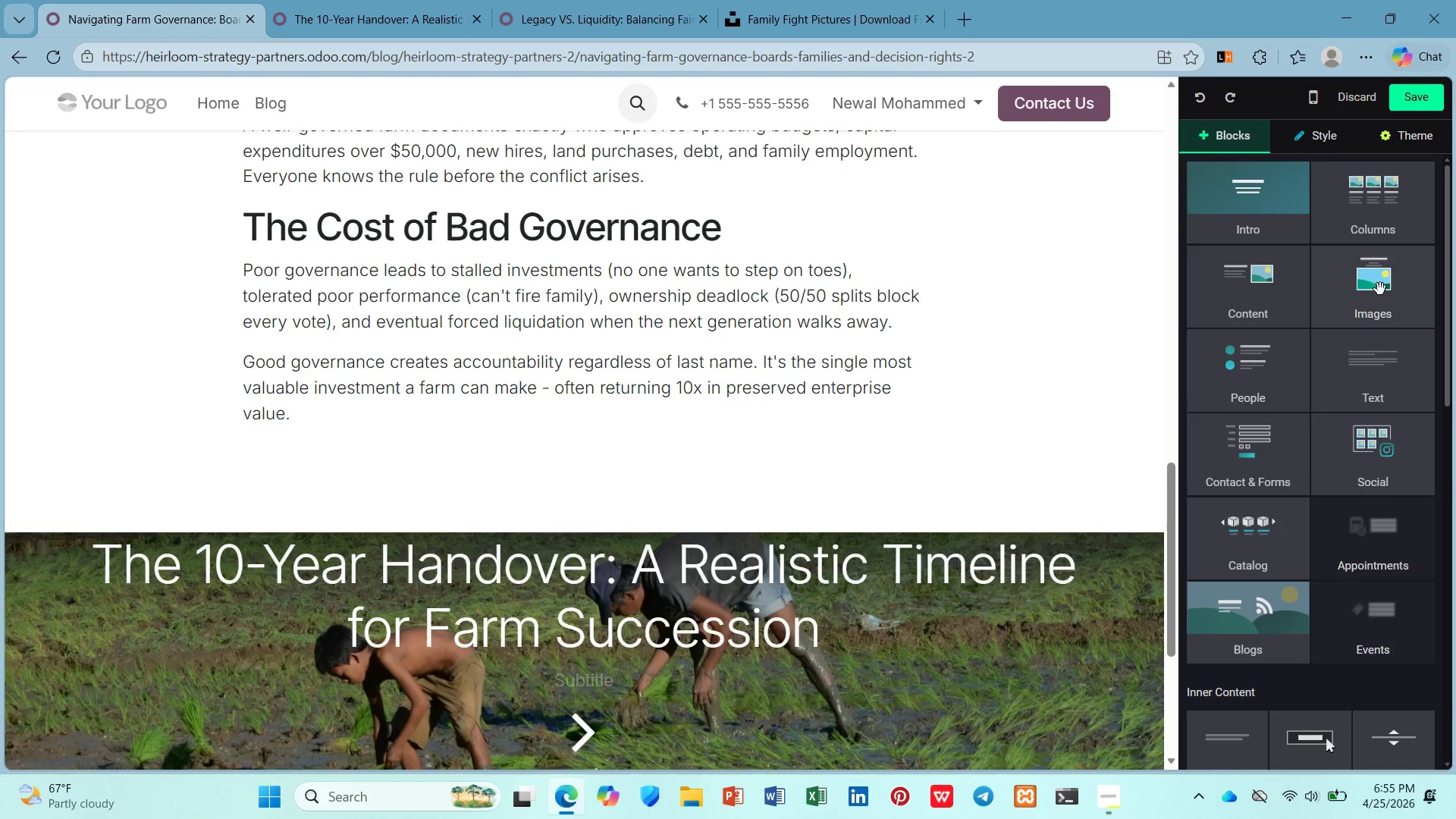 
left_click_drag(start_coordinate=[1381, 289], to_coordinate=[545, 363])
 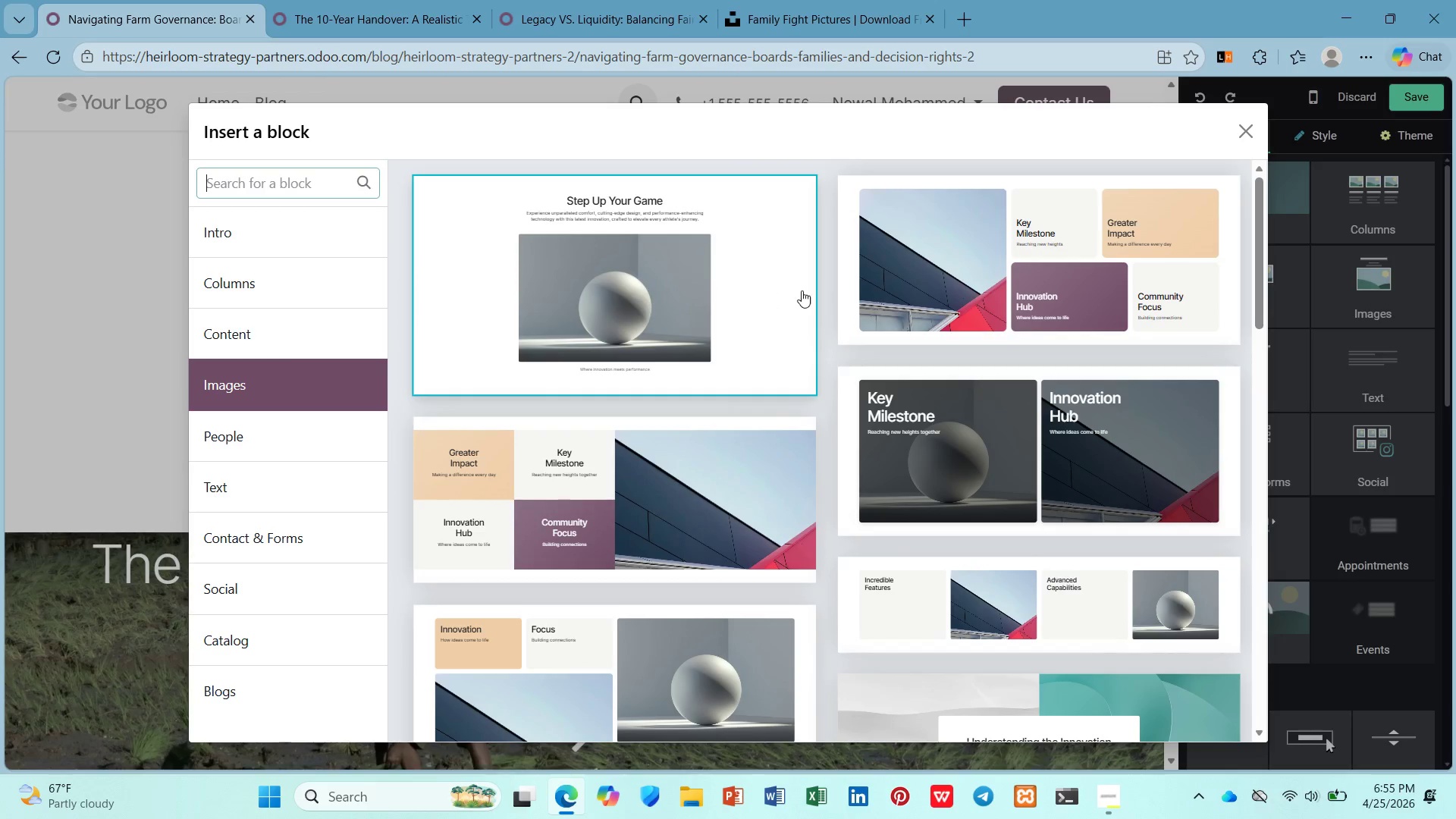 
scroll: coordinate [786, 321], scroll_direction: down, amount: 16.0
 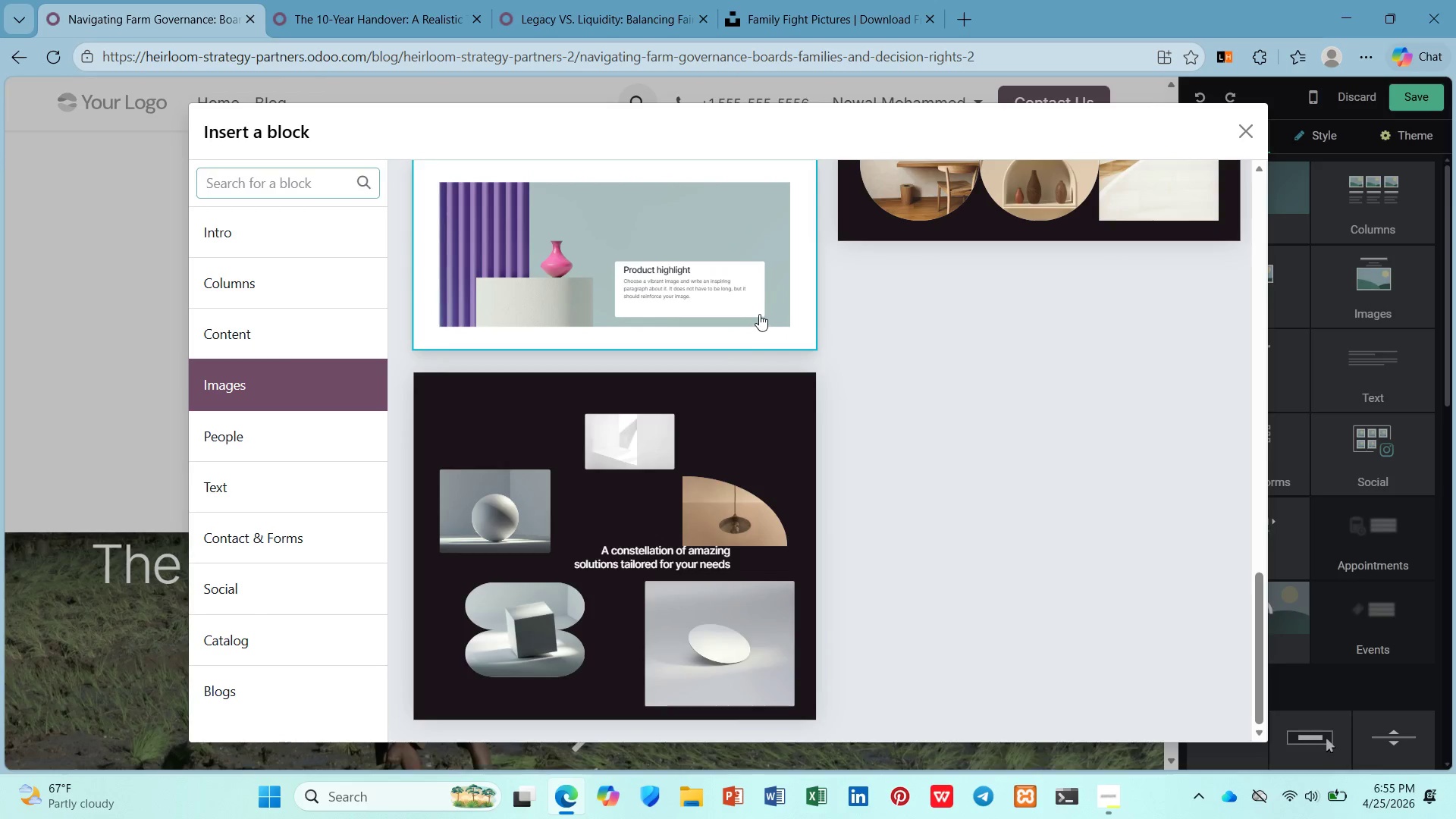 
left_click([759, 314])
 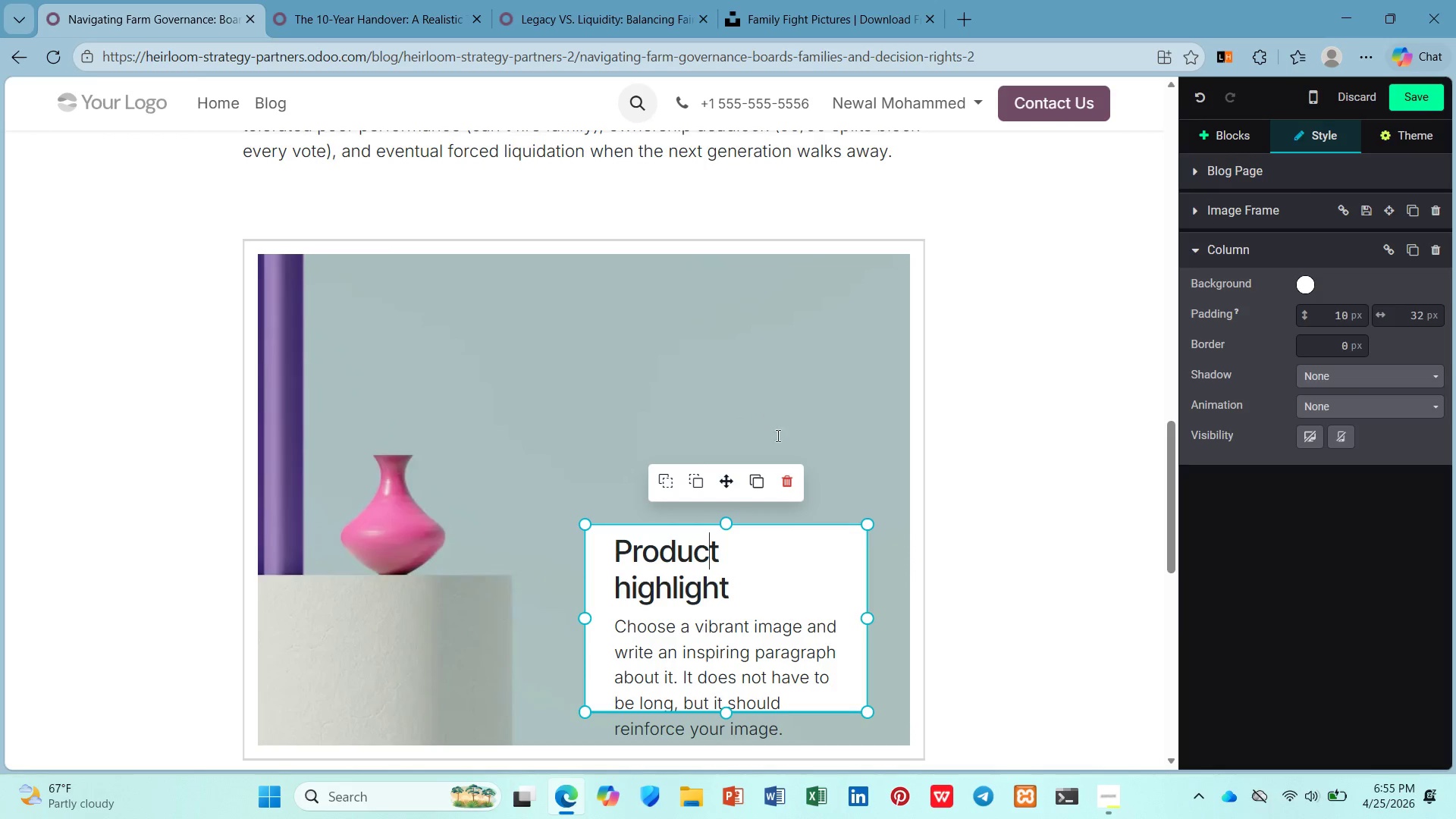 
left_click([784, 472])
 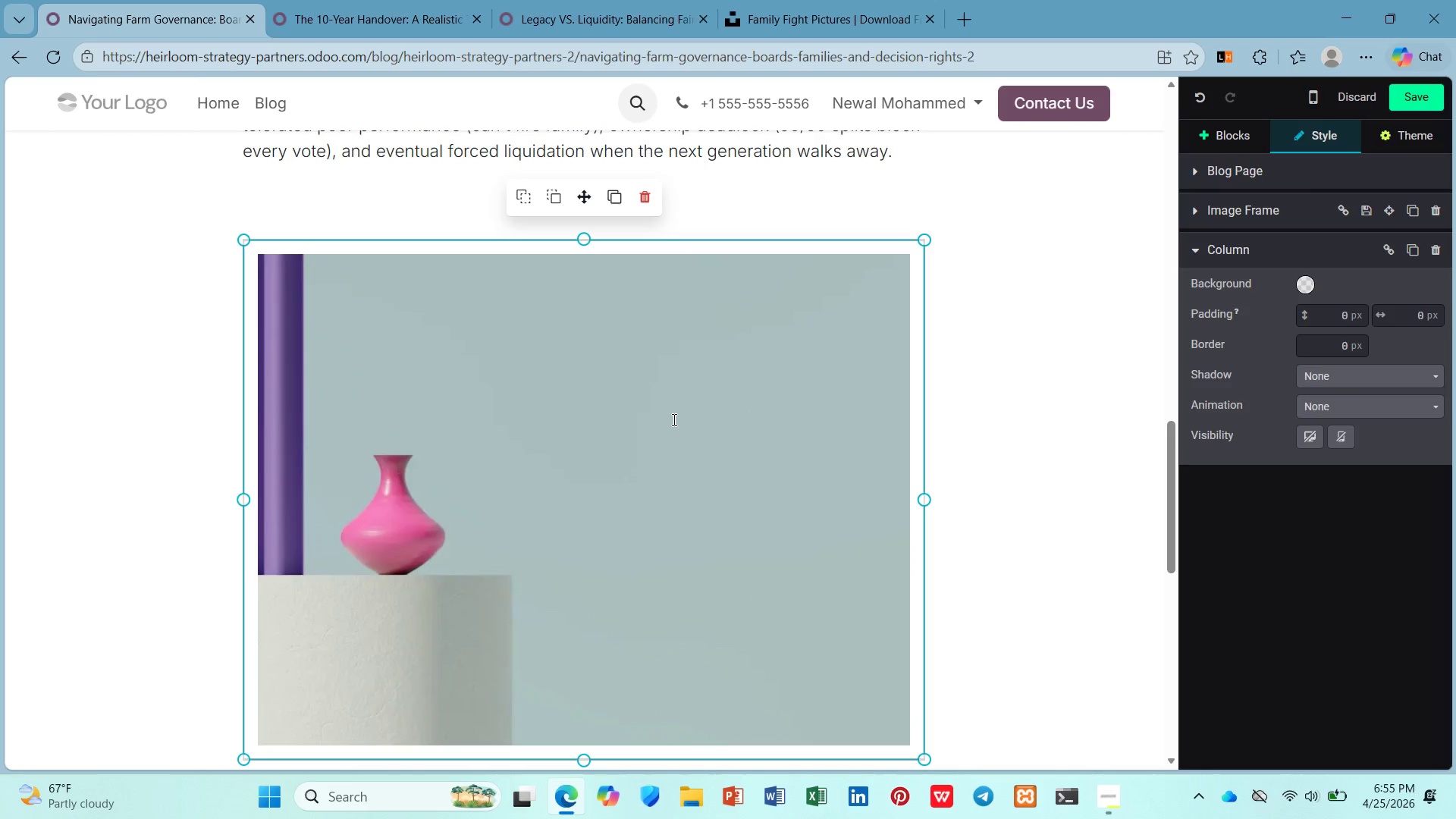 
left_click([673, 419])
 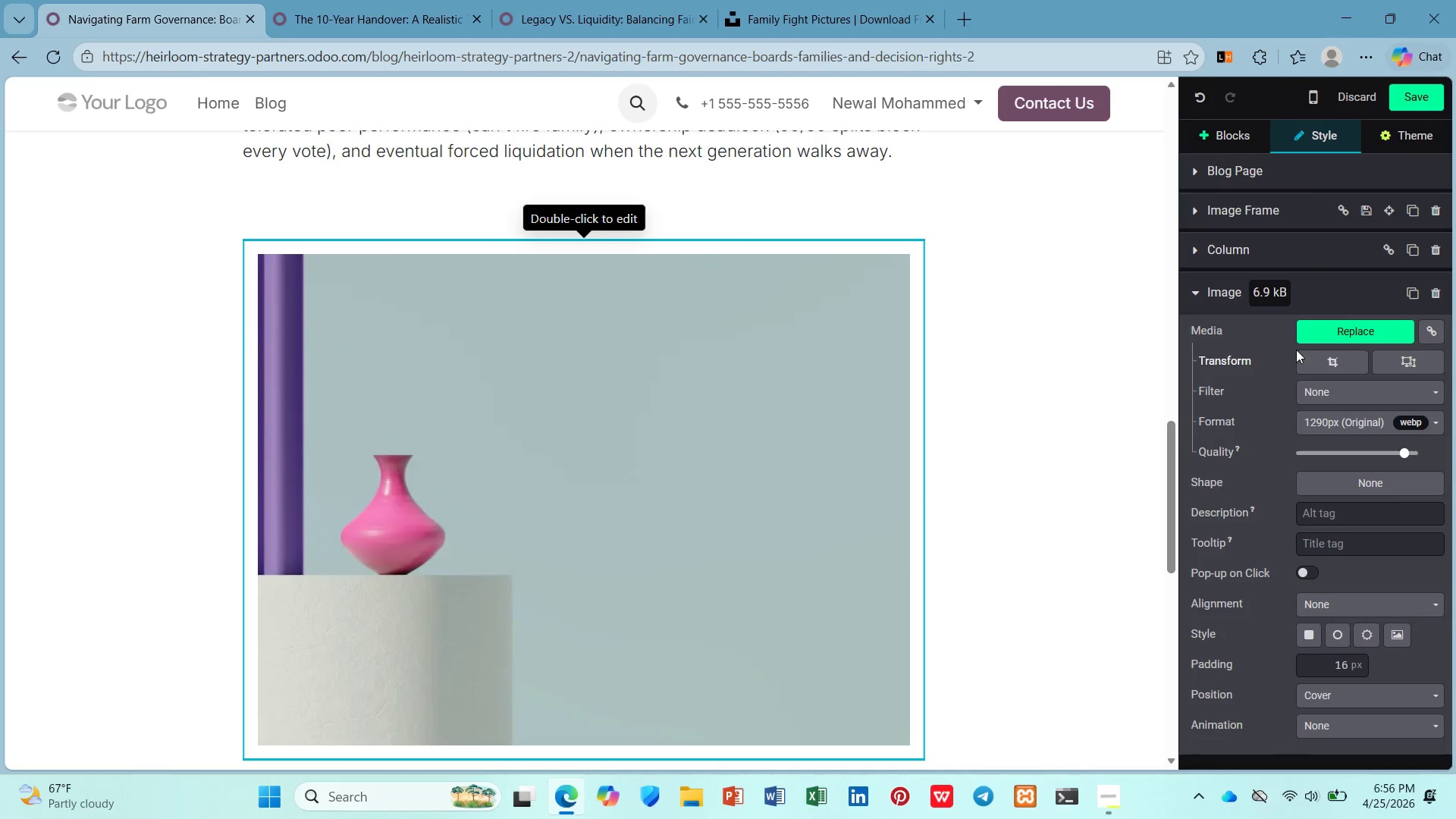 
left_click([1322, 328])
 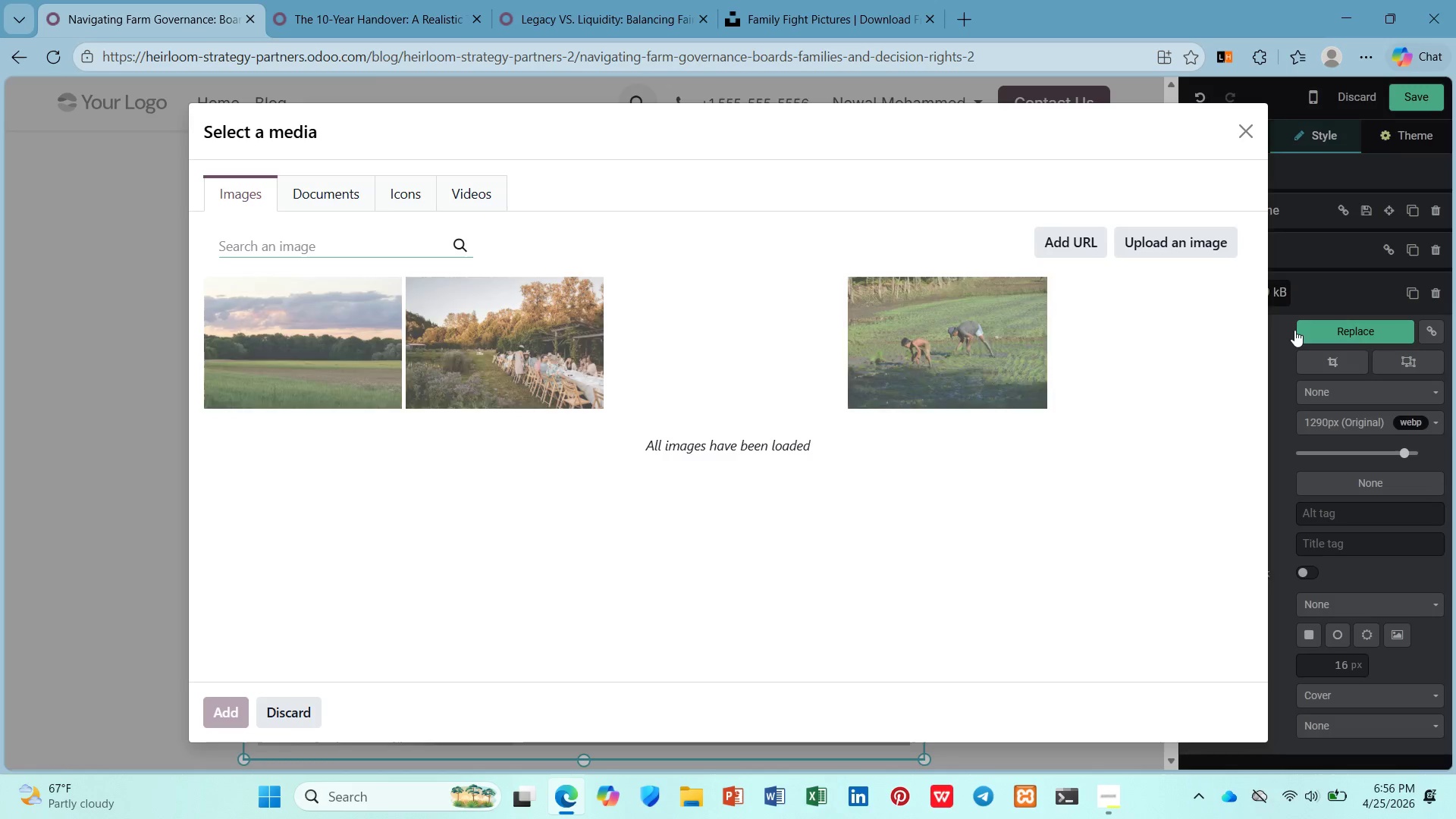 
type(selling farm)
 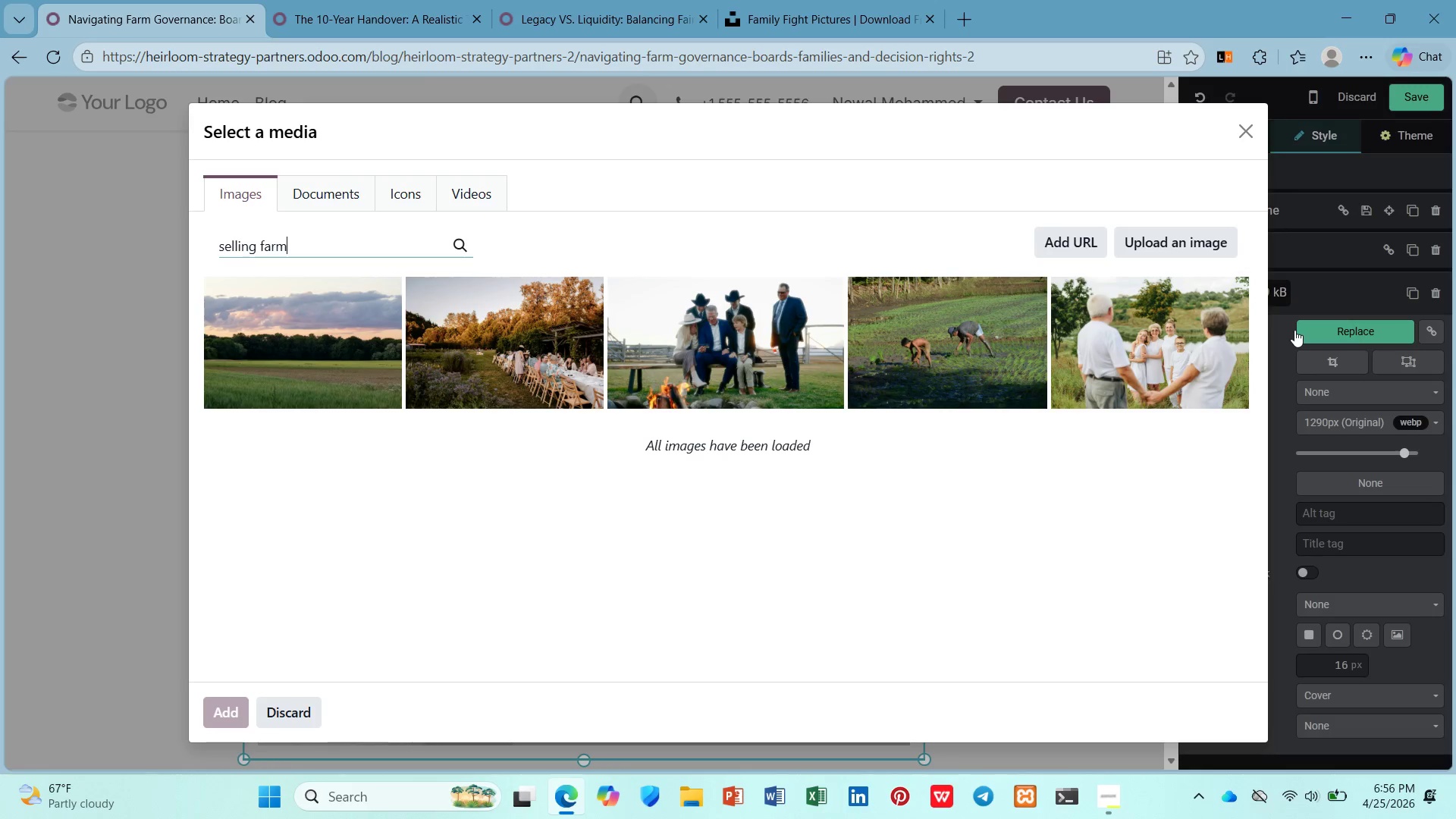 
key(Enter)
 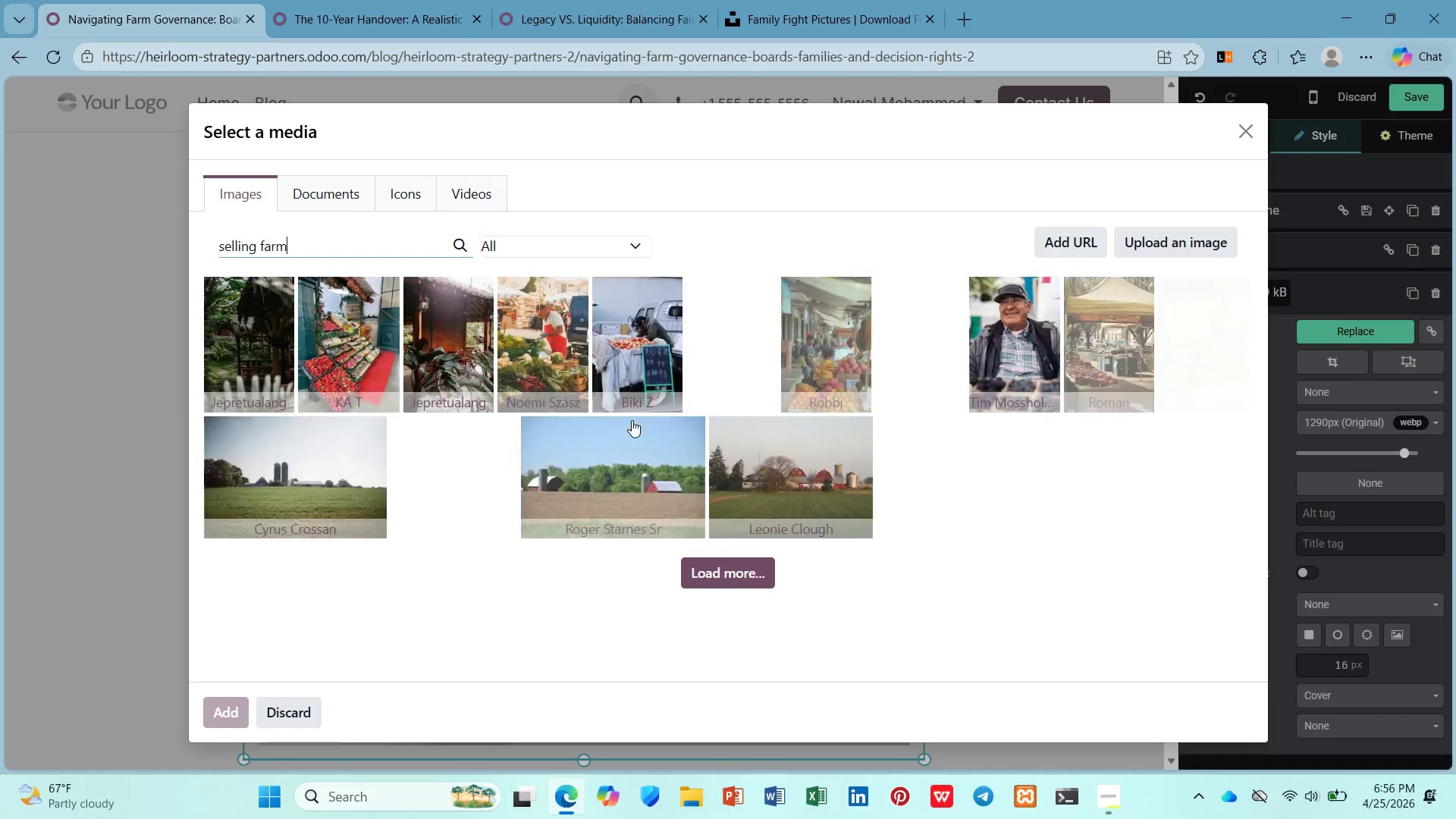 
wait(14.52)
 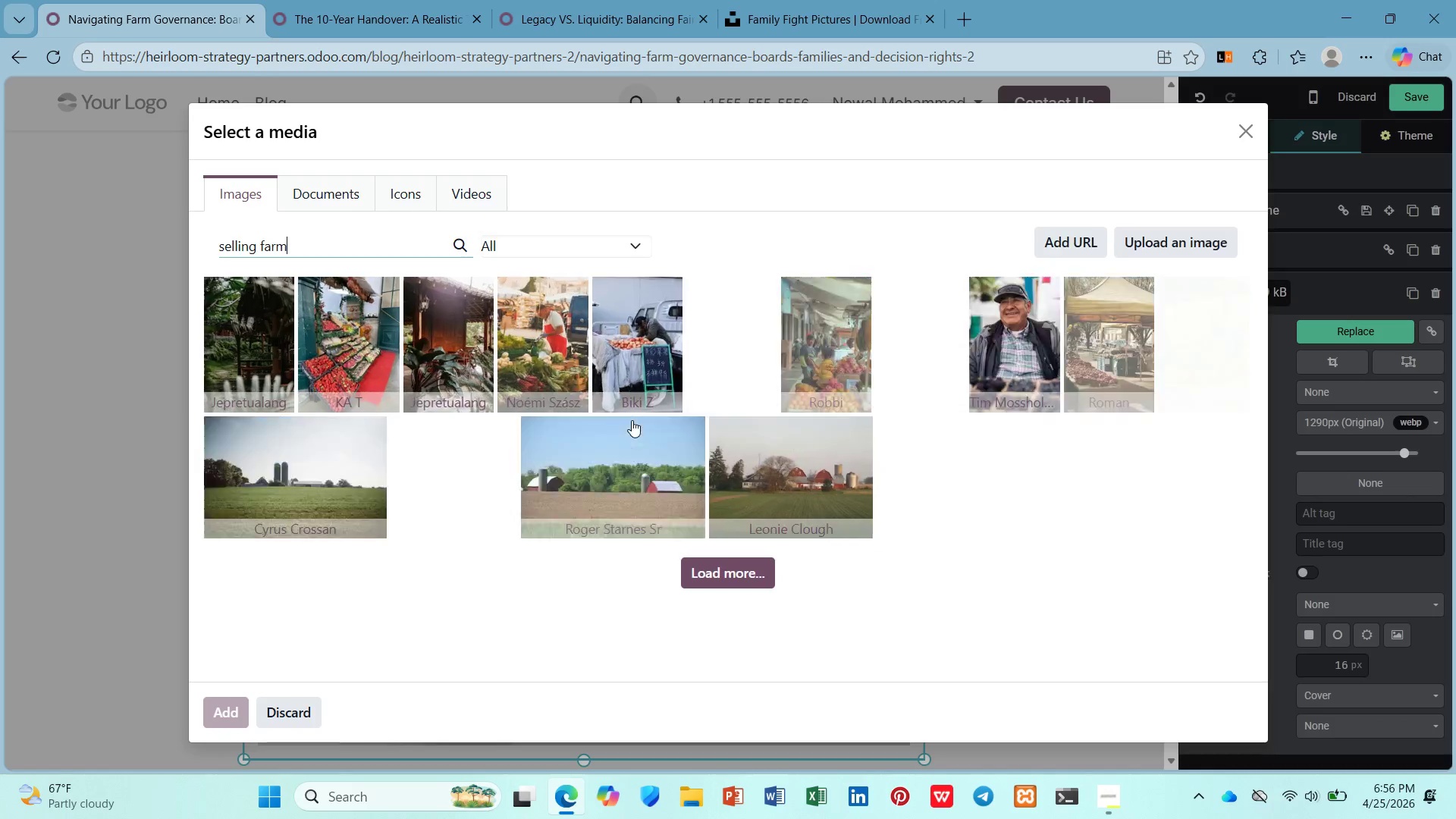 
double_click([218, 246])
 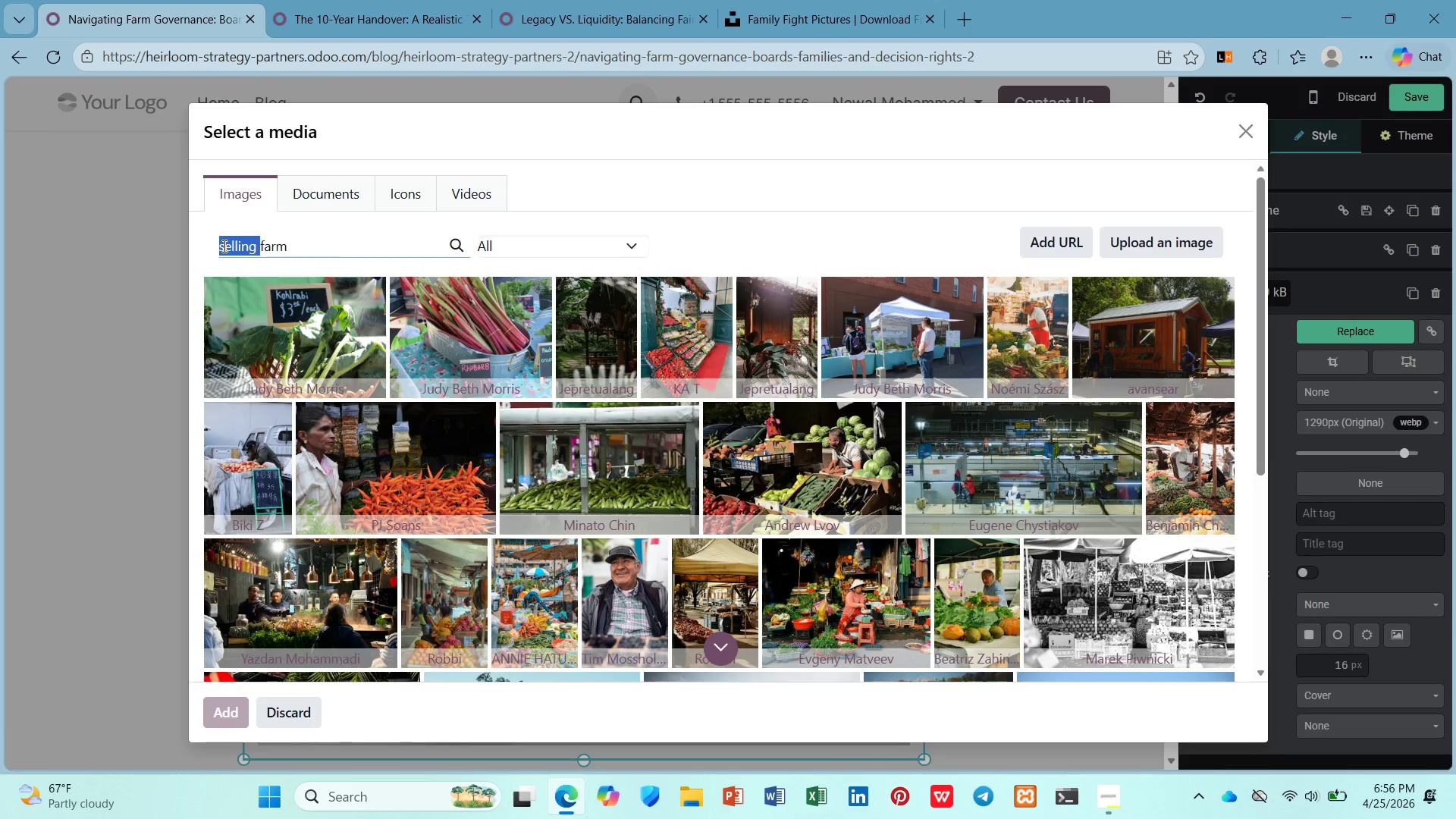 
key(Backspace)
 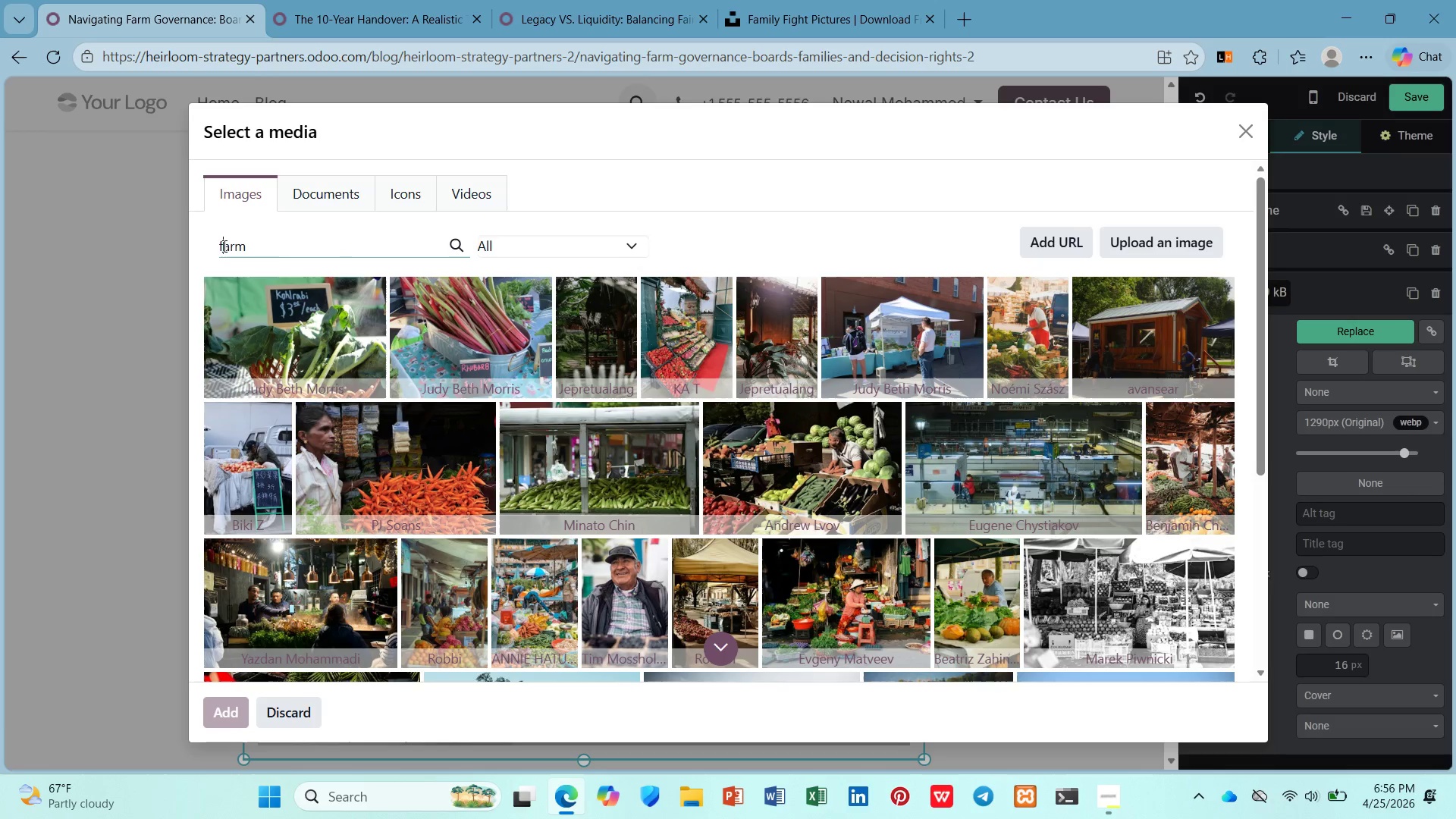 
hold_key(key=ArrowRight, duration=0.31)
 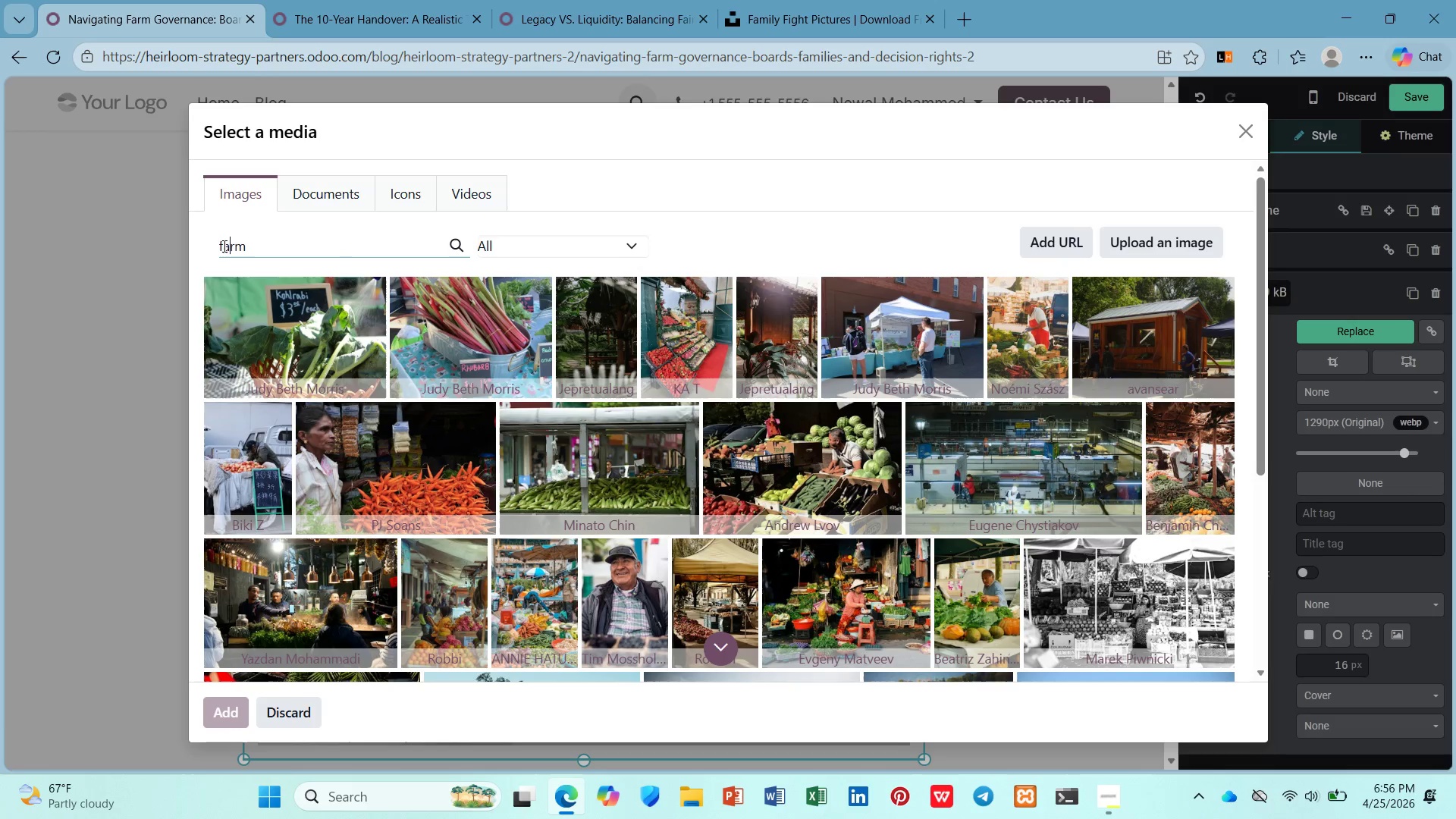 
key(ArrowRight)
 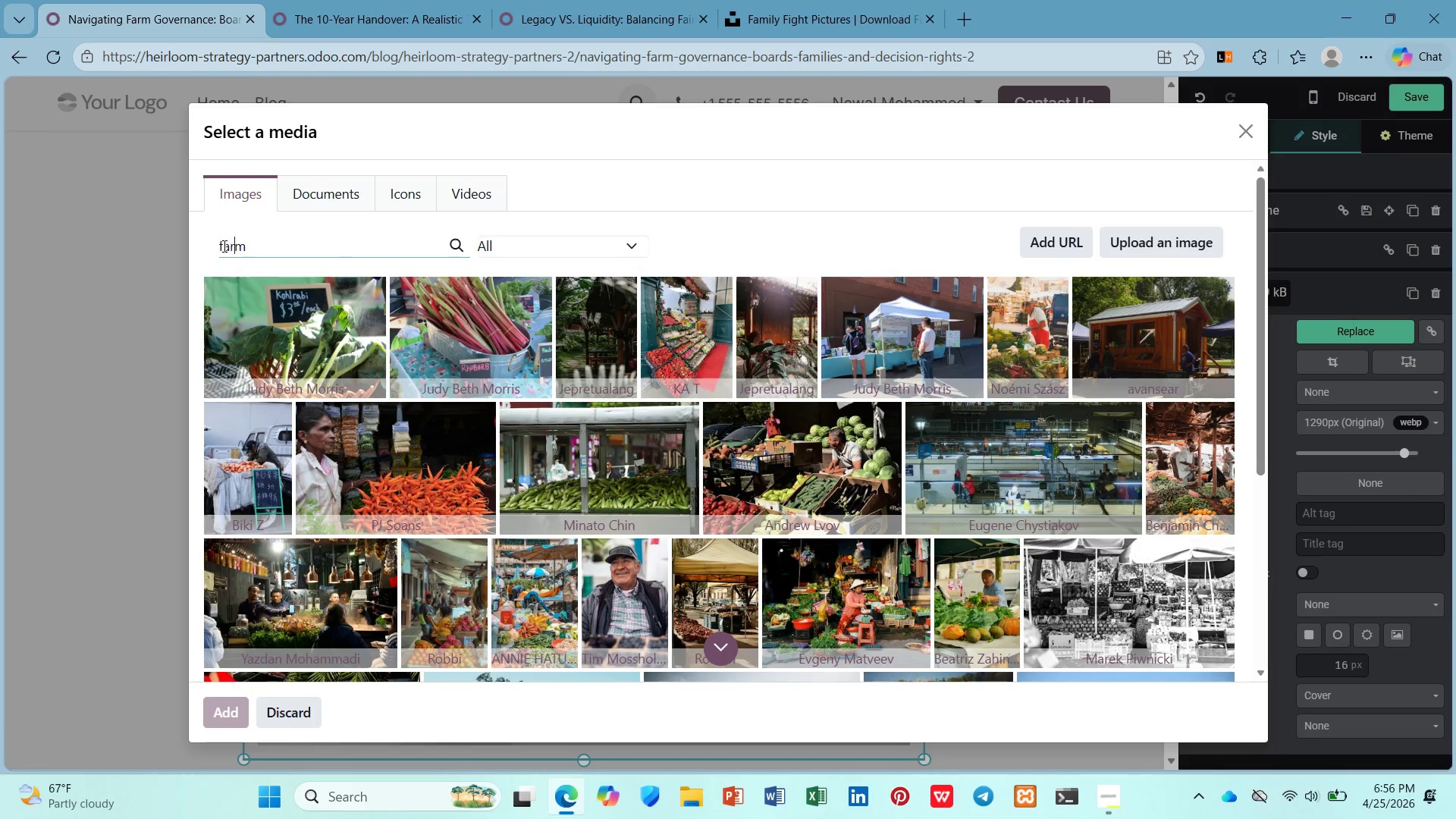 
hold_key(key=ArrowRight, duration=0.67)
 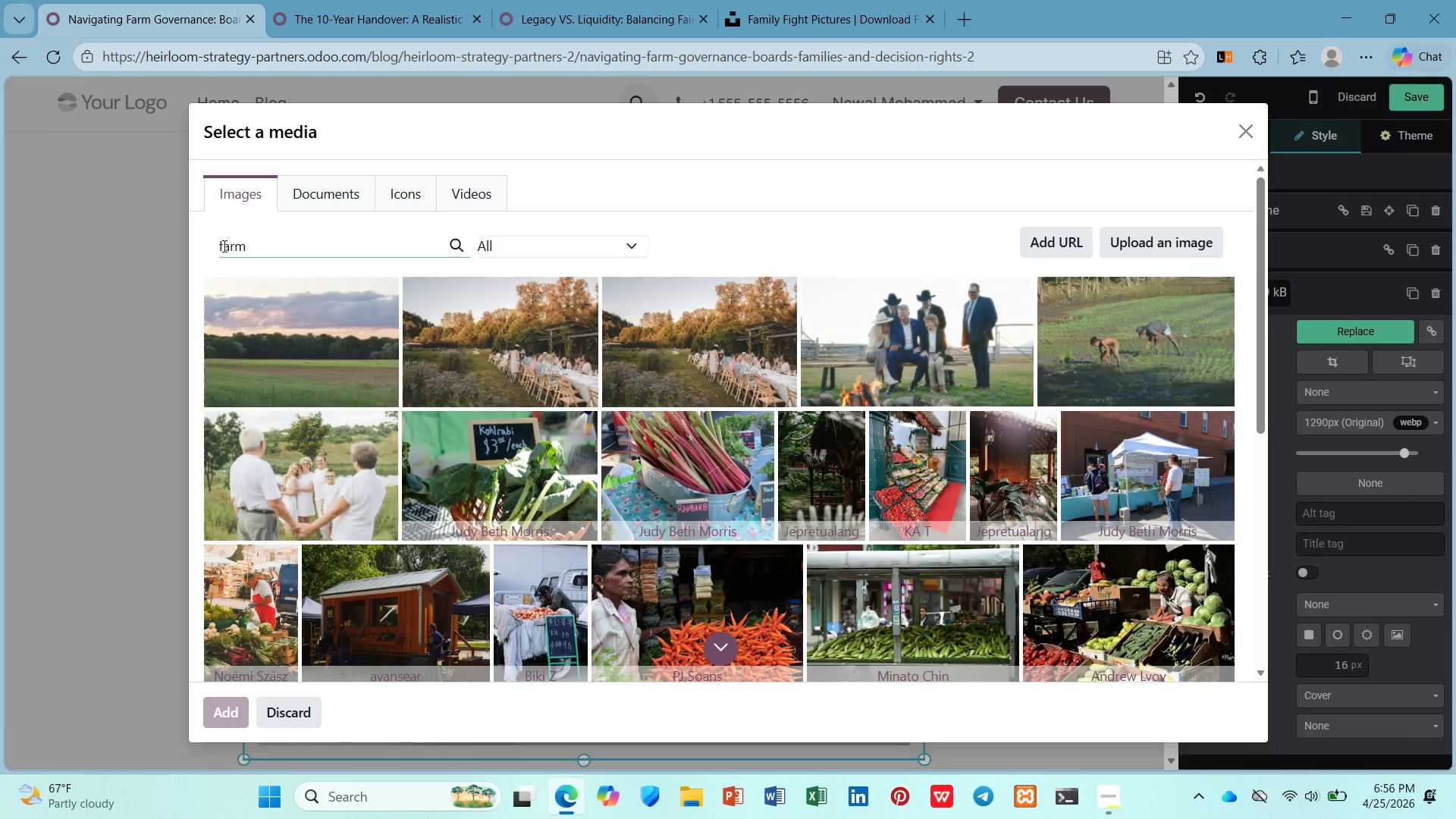 
type( fo )
key(Backspace)
type(r )
key(Backspace)
type(sale)
 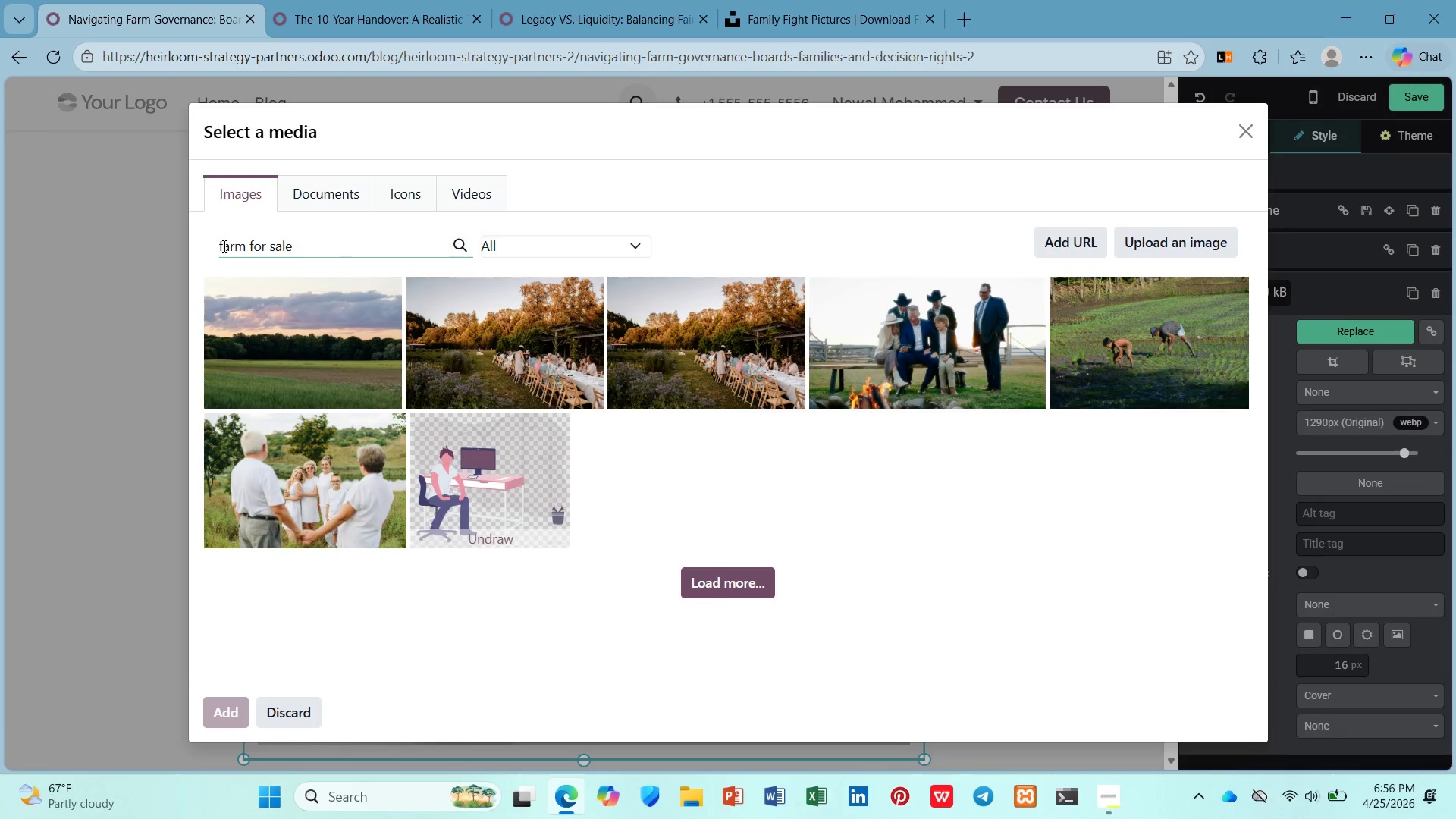 
wait(14.75)
 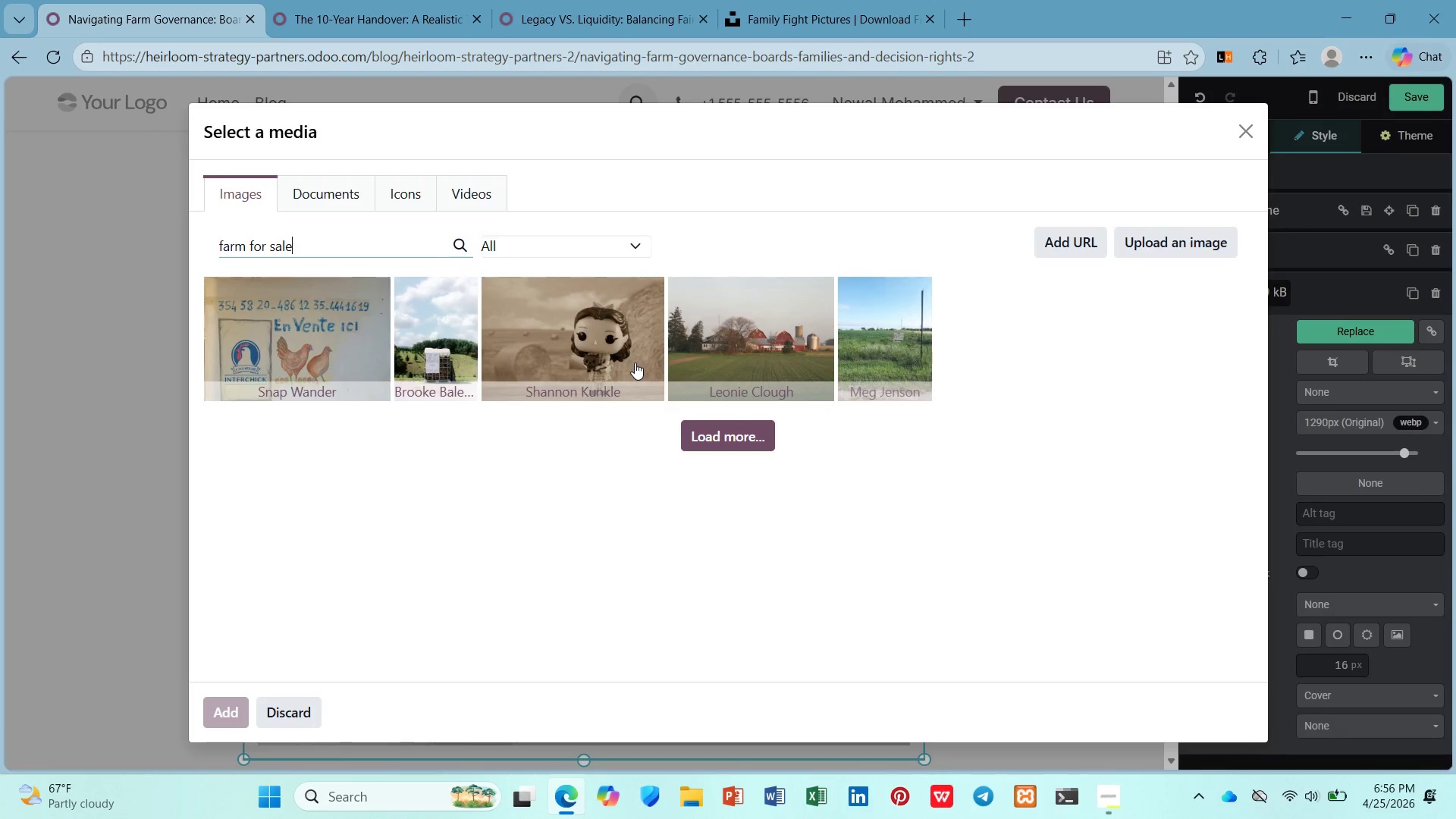 
scroll: coordinate [632, 364], scroll_direction: down, amount: 7.0
 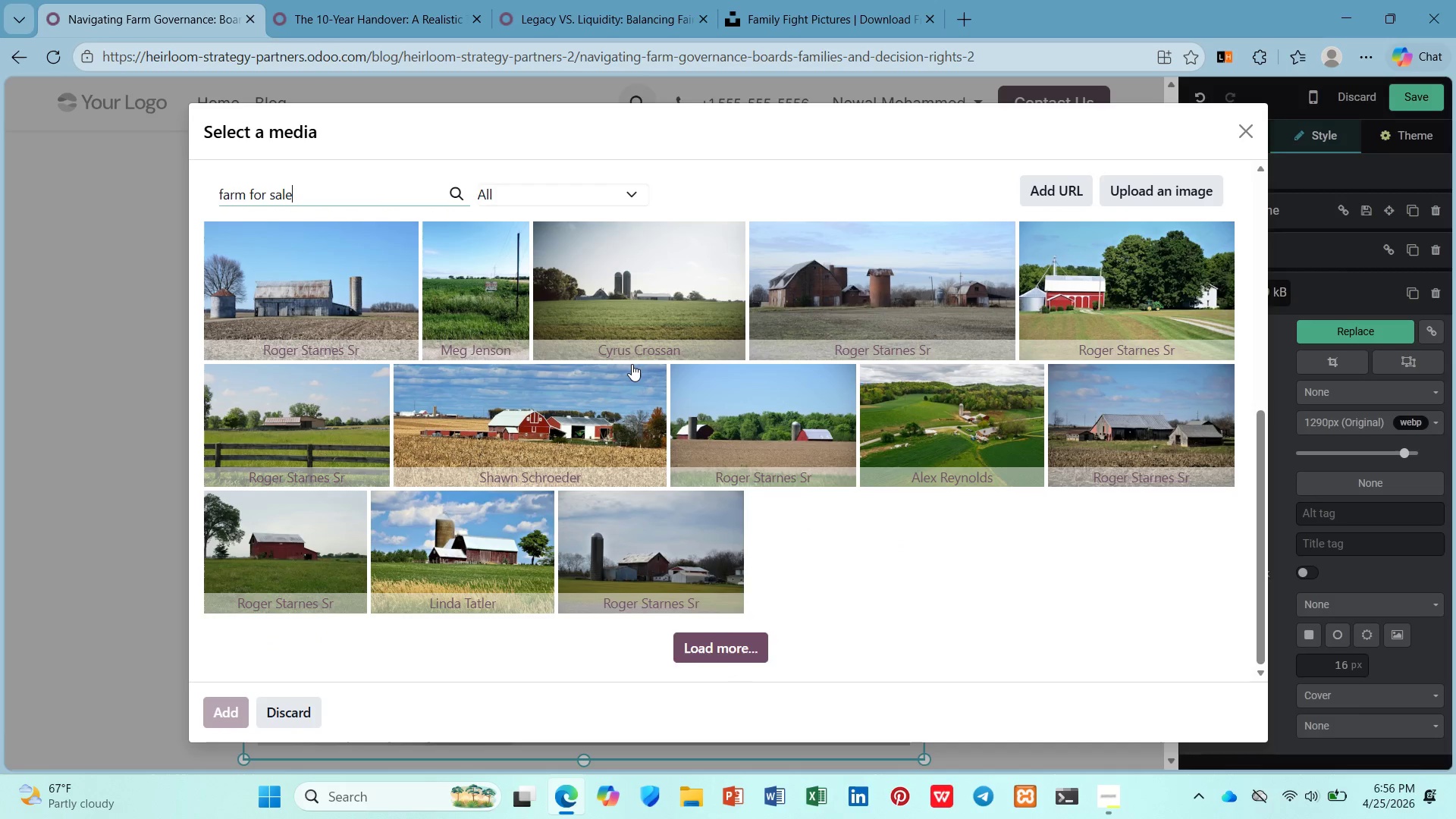 
scroll: coordinate [629, 366], scroll_direction: up, amount: 7.0
 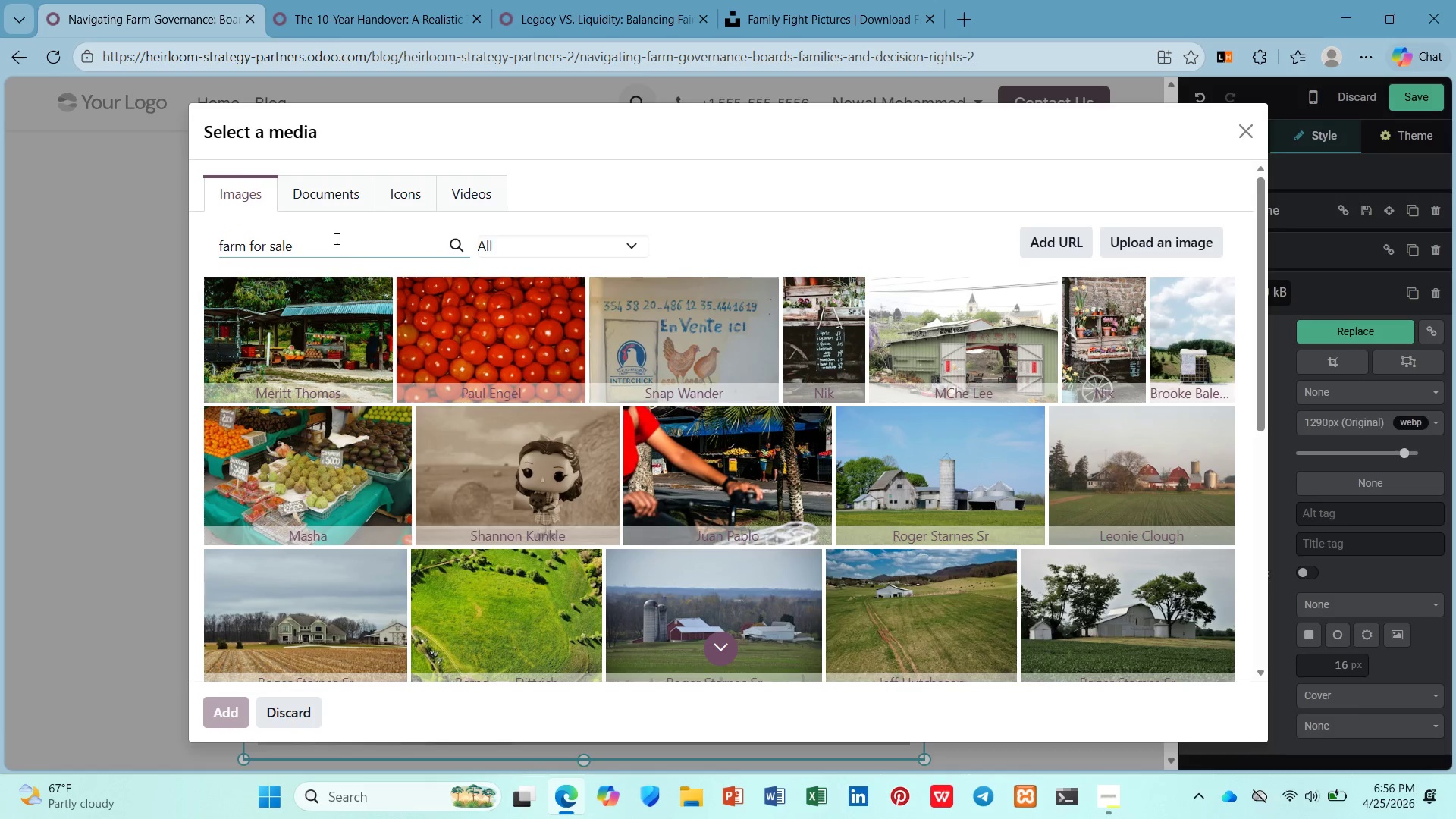 
left_click_drag(start_coordinate=[334, 238], to_coordinate=[163, 261])
 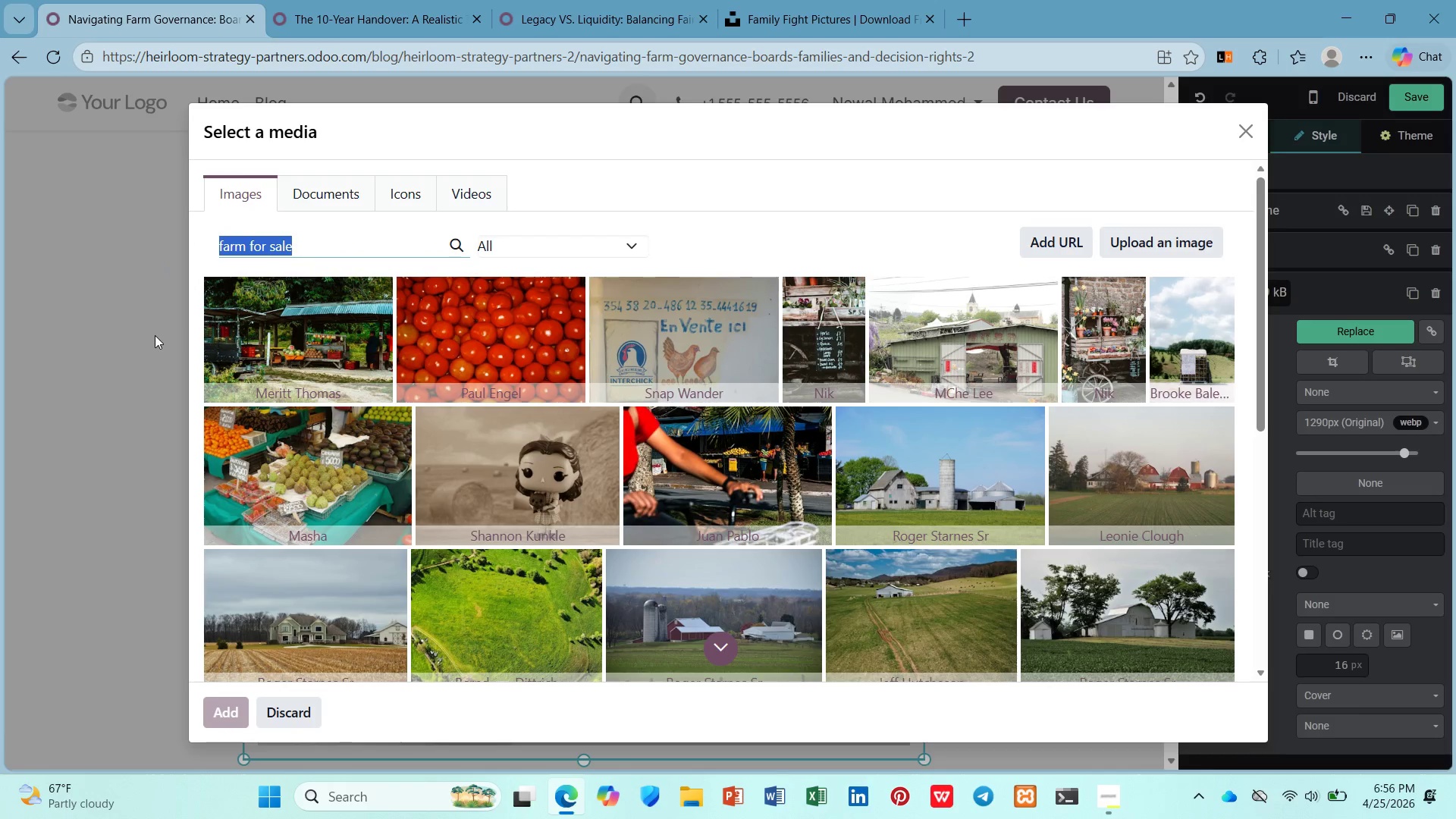 
type(mney for famr)
key(Backspace)
key(Backspace)
type(rm)
 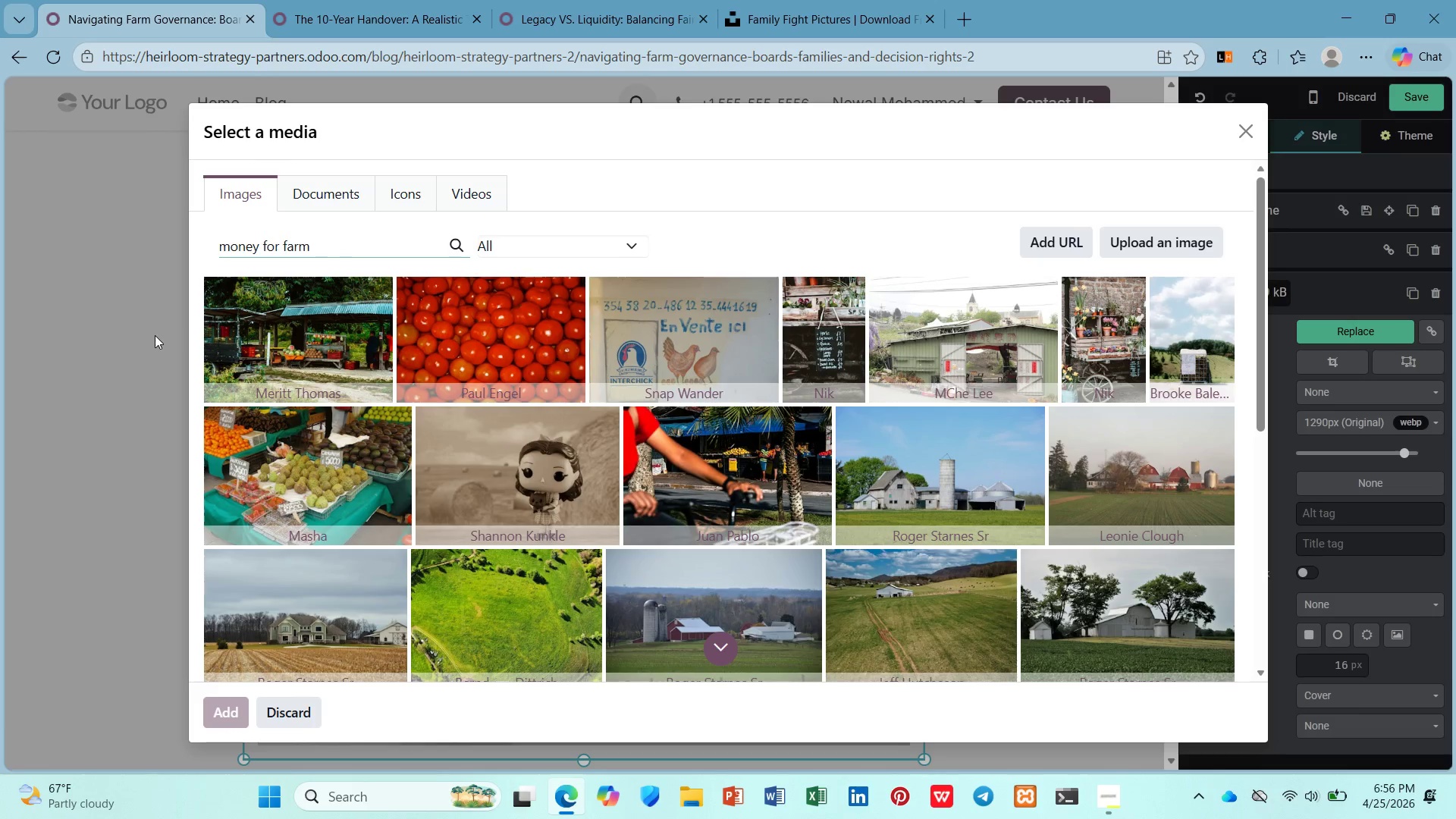 
wait(10.19)
 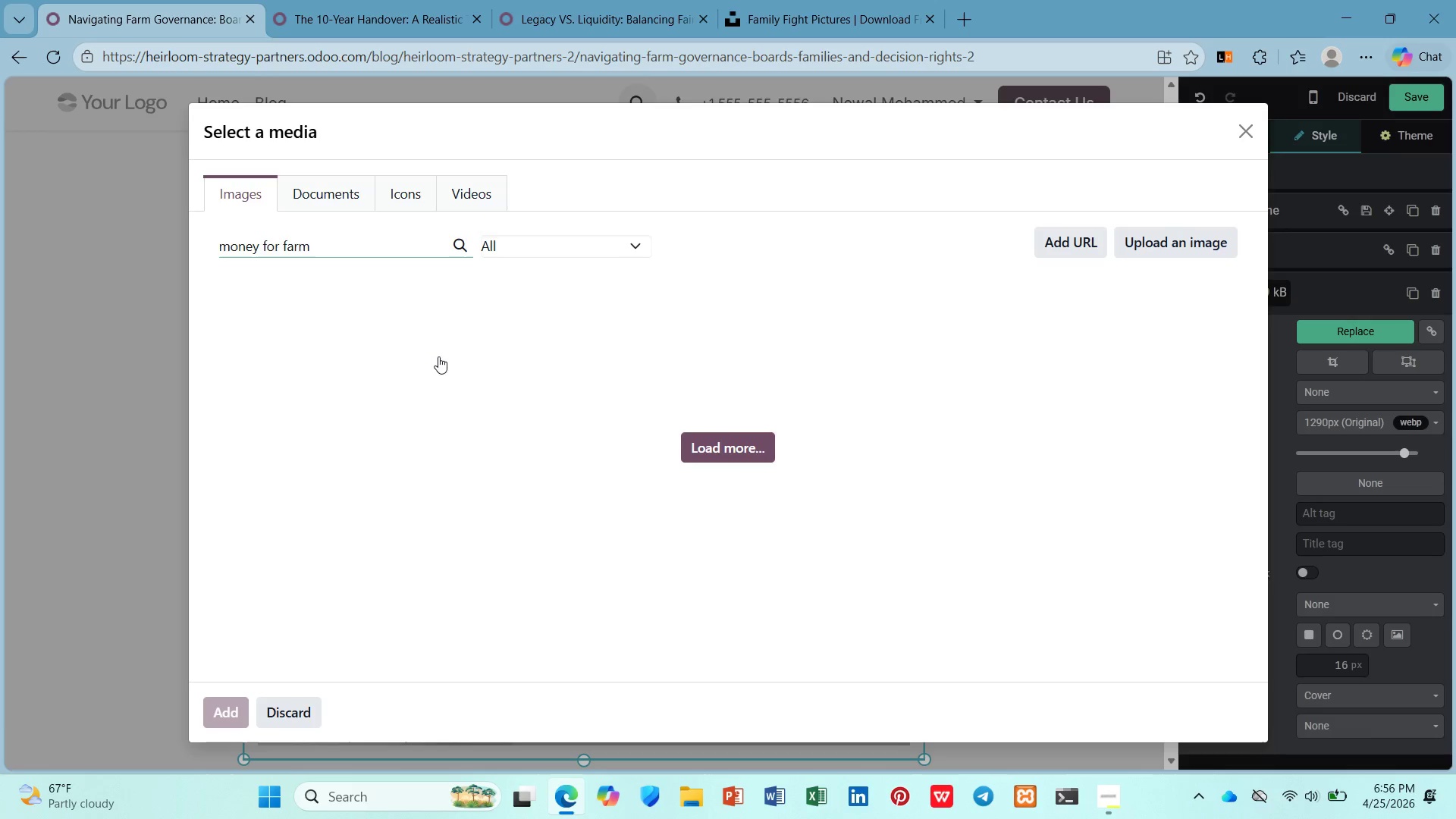 
scroll: coordinate [771, 452], scroll_direction: none, amount: 0.0
 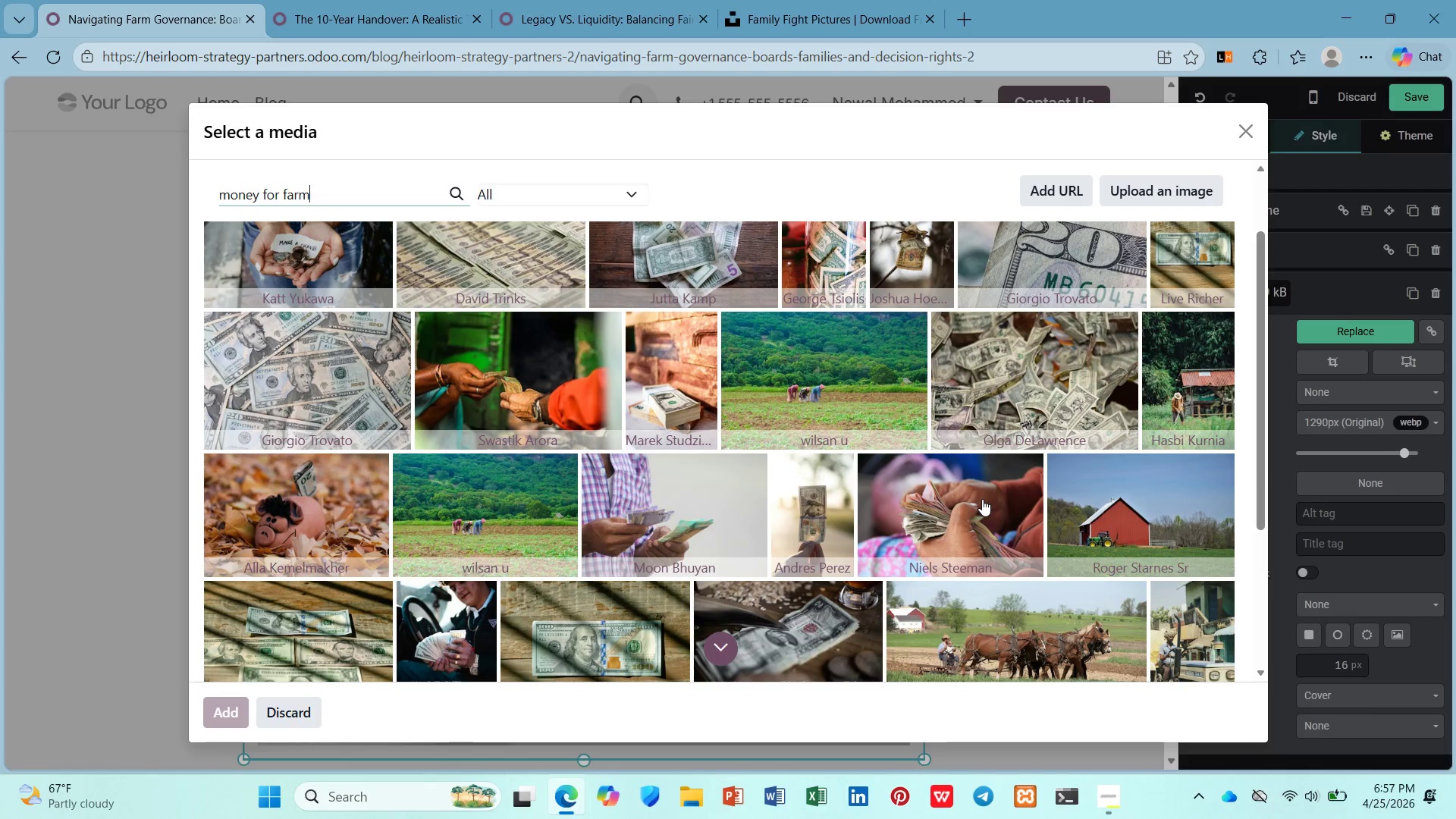 
mouse_move([713, 493])
 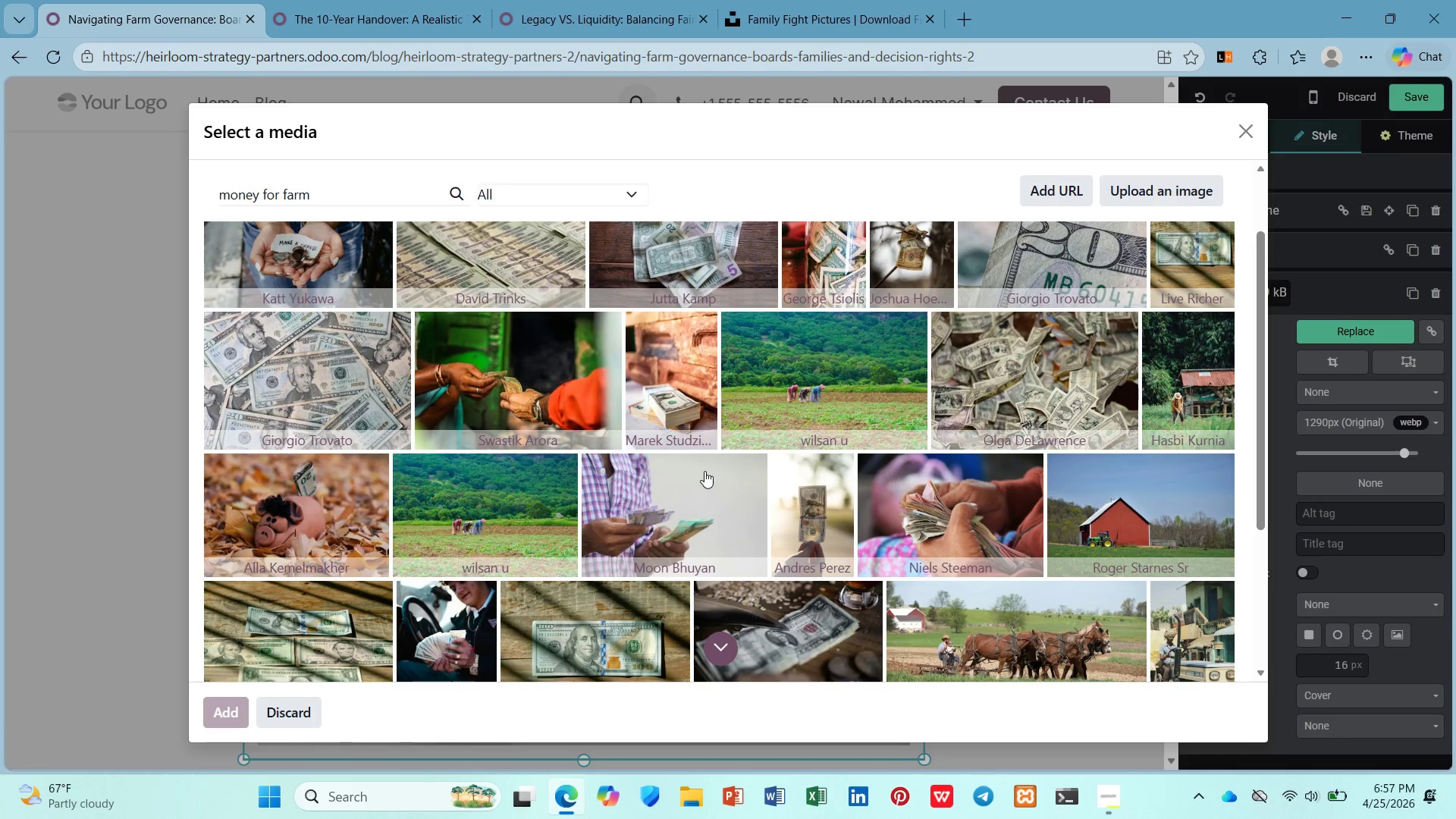 
wait(10.99)
 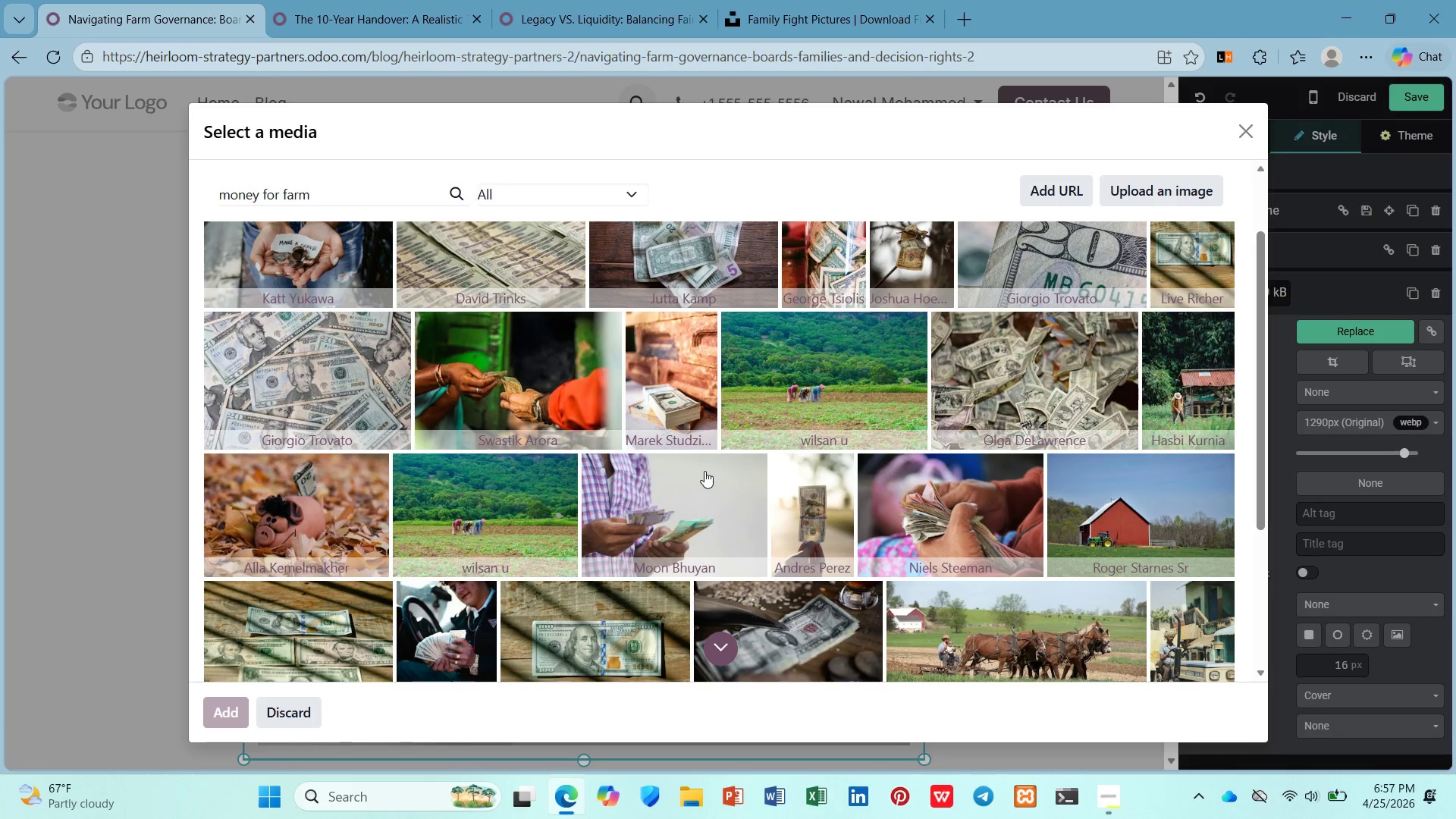 
left_click([582, 312])
 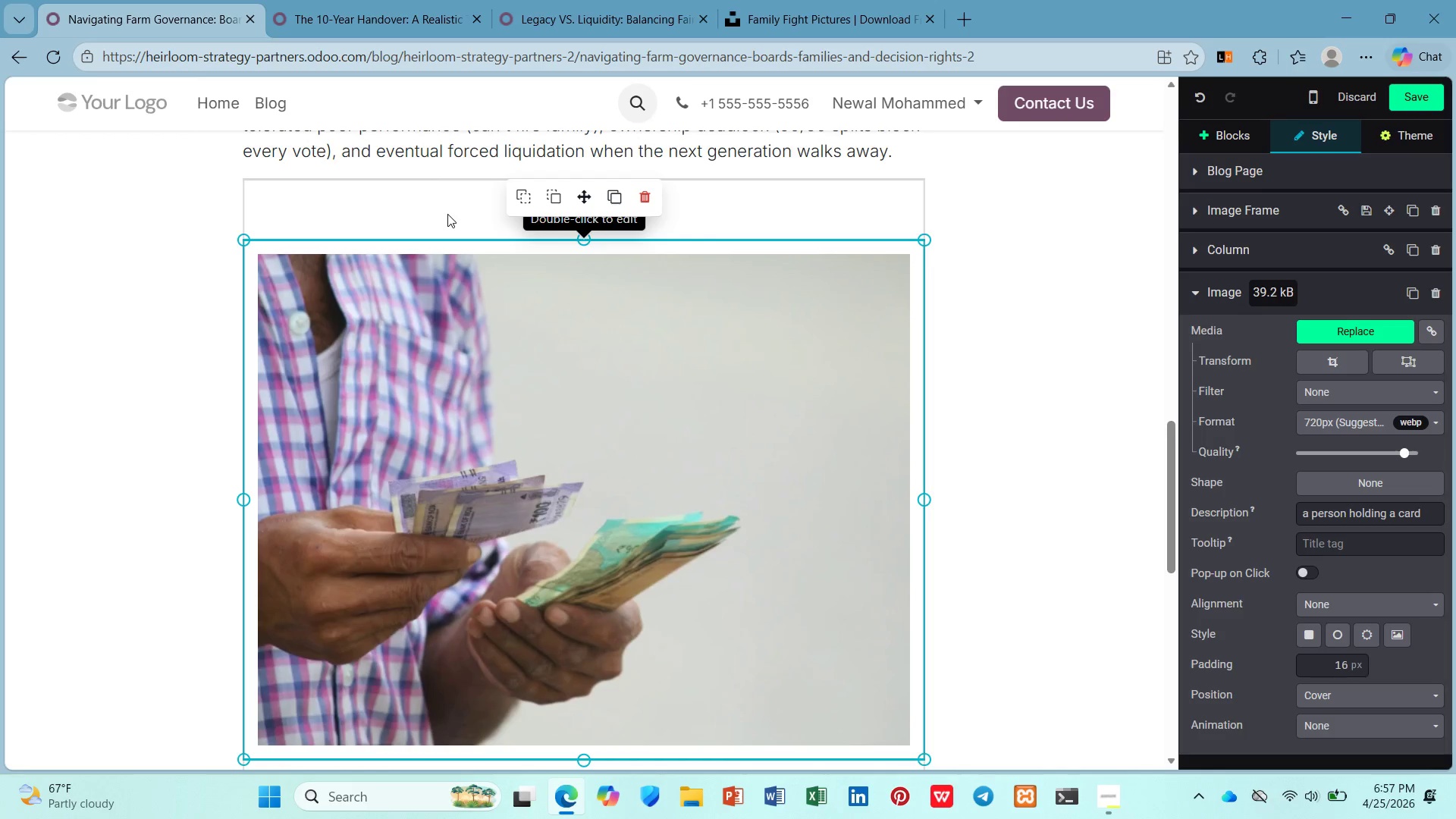 
left_click([447, 214])
 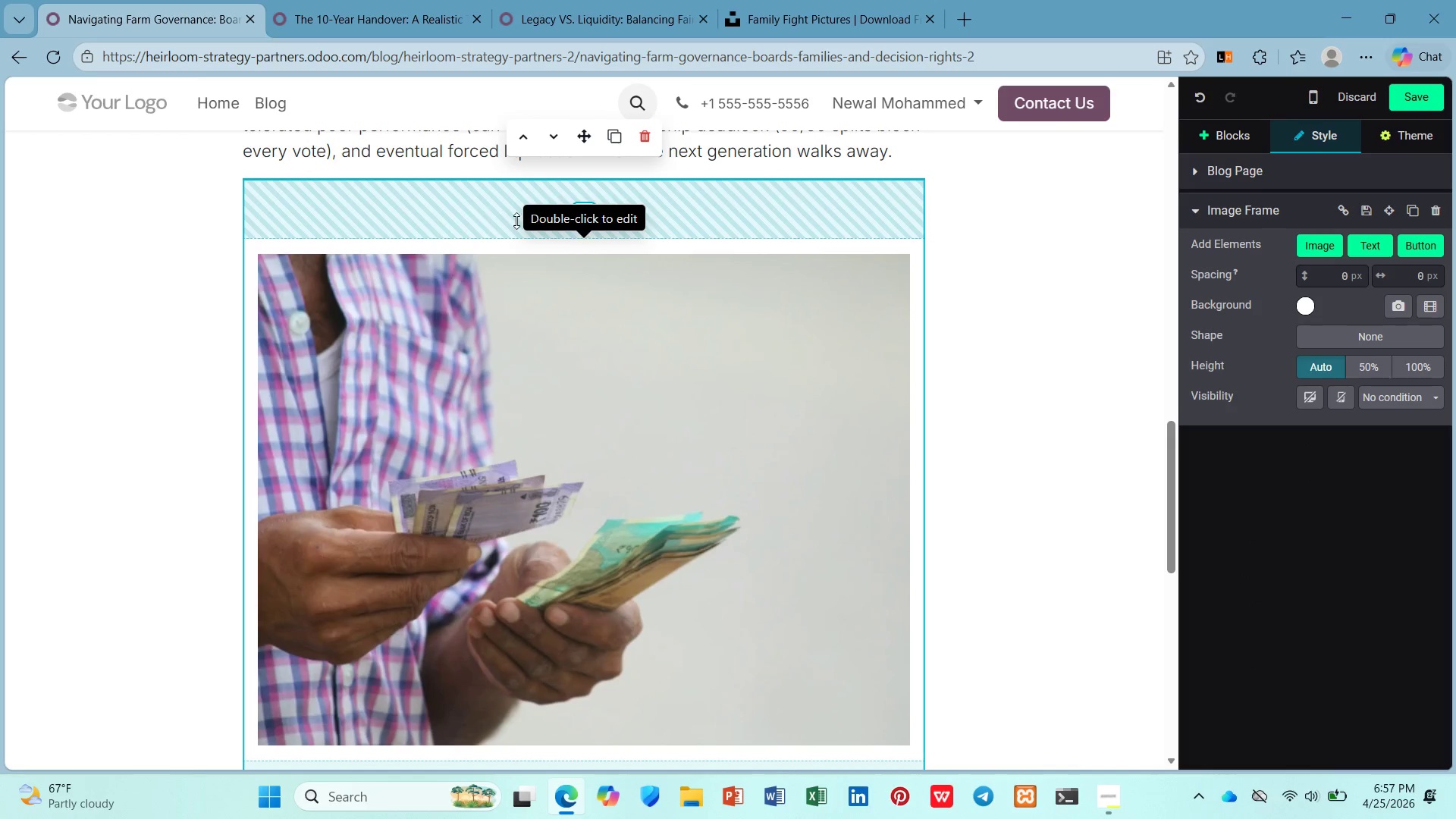 
left_click_drag(start_coordinate=[516, 221], to_coordinate=[536, 137])
 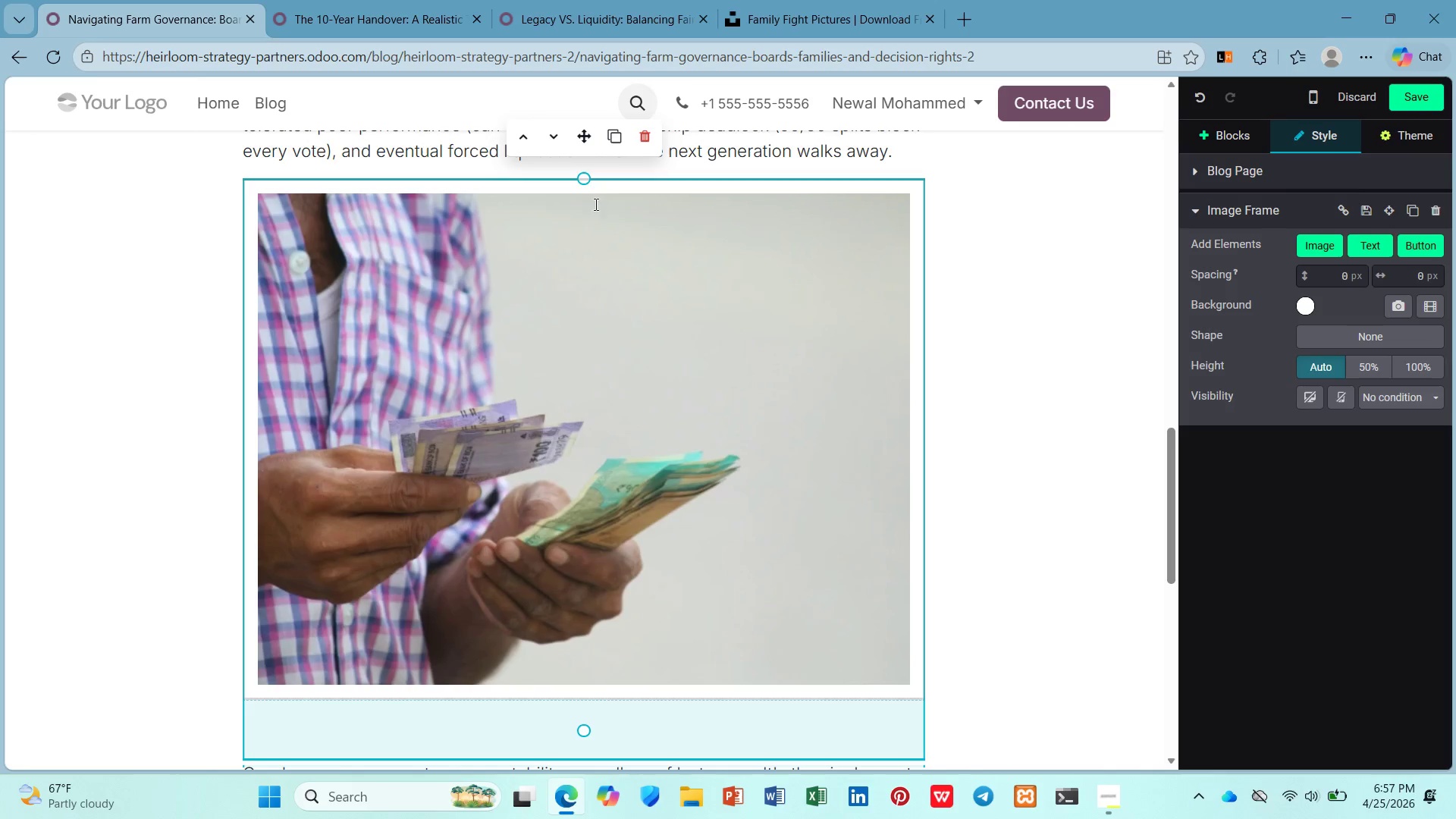 
left_click_drag(start_coordinate=[585, 180], to_coordinate=[604, 126])
 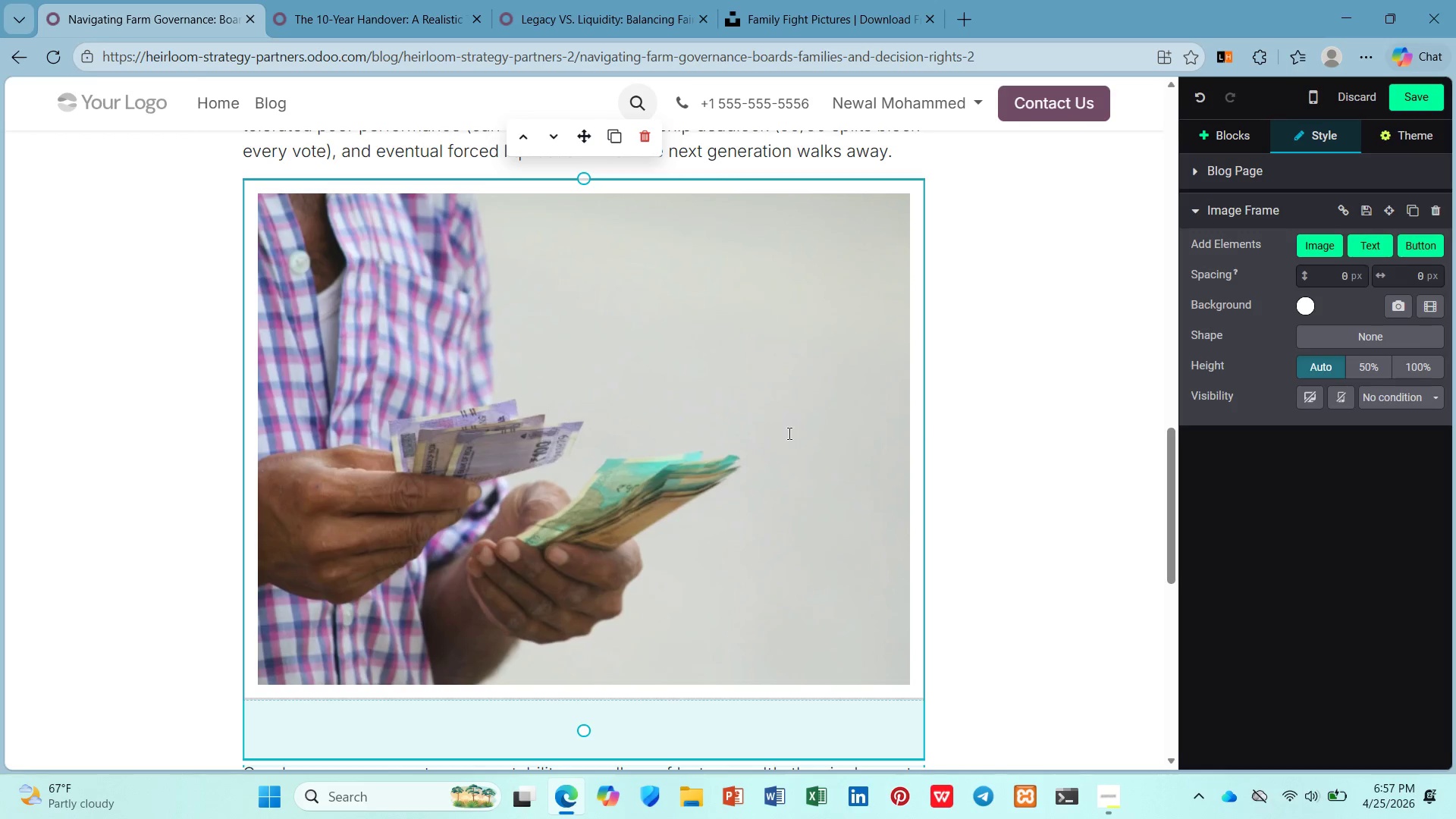 
left_click([788, 433])
 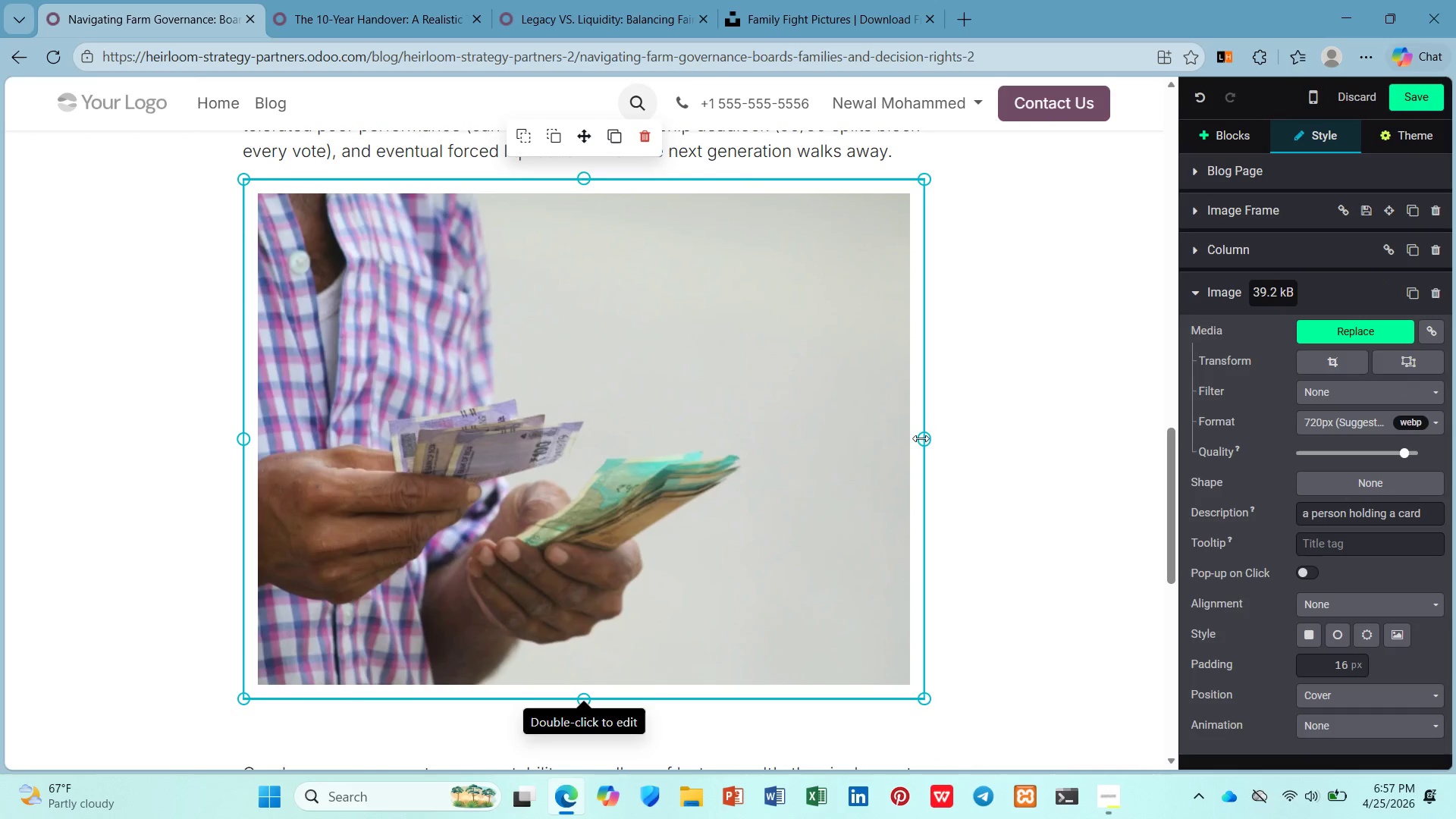 
left_click_drag(start_coordinate=[921, 438], to_coordinate=[452, 438])
 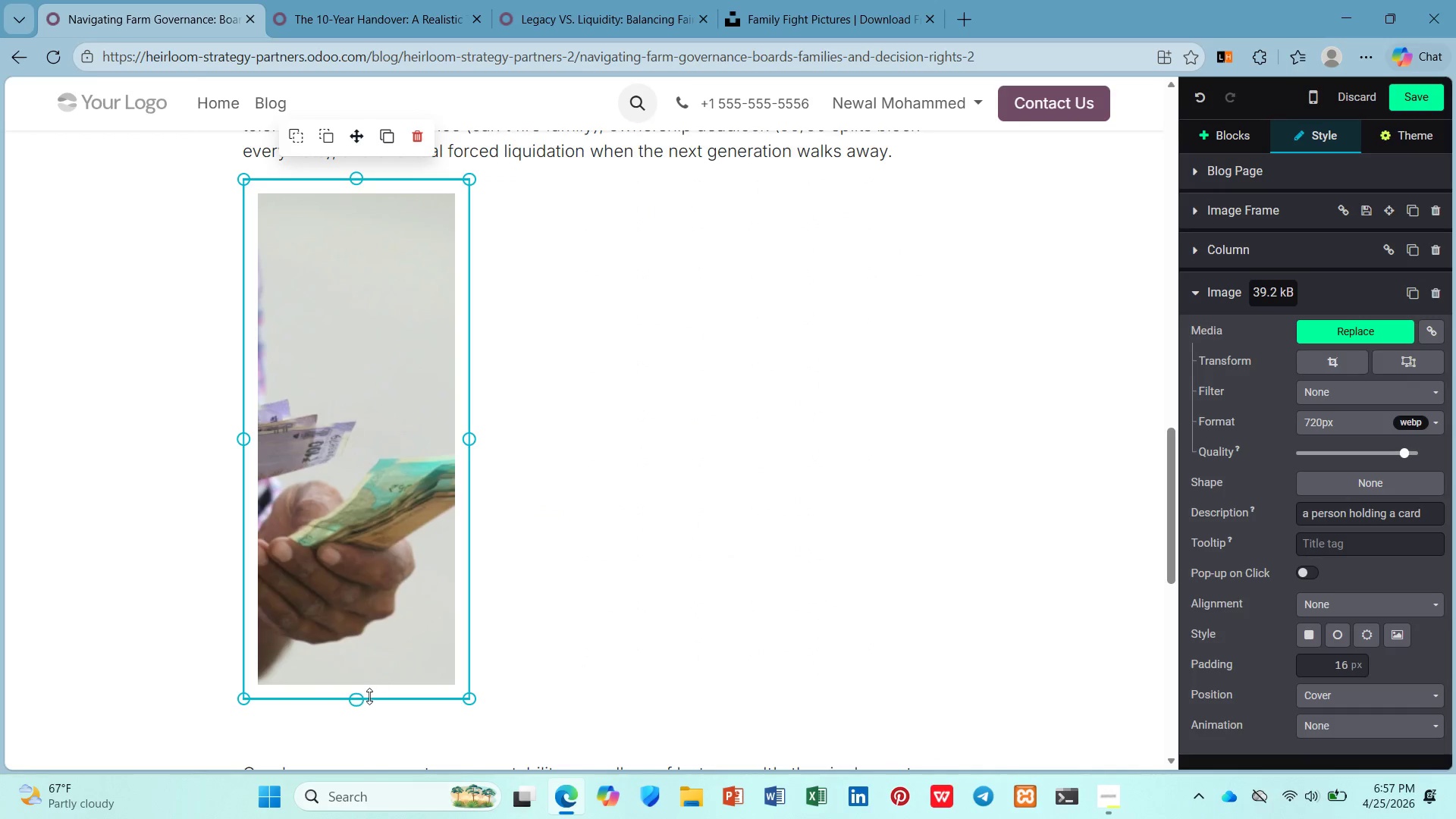 
left_click_drag(start_coordinate=[369, 696], to_coordinate=[384, 388])
 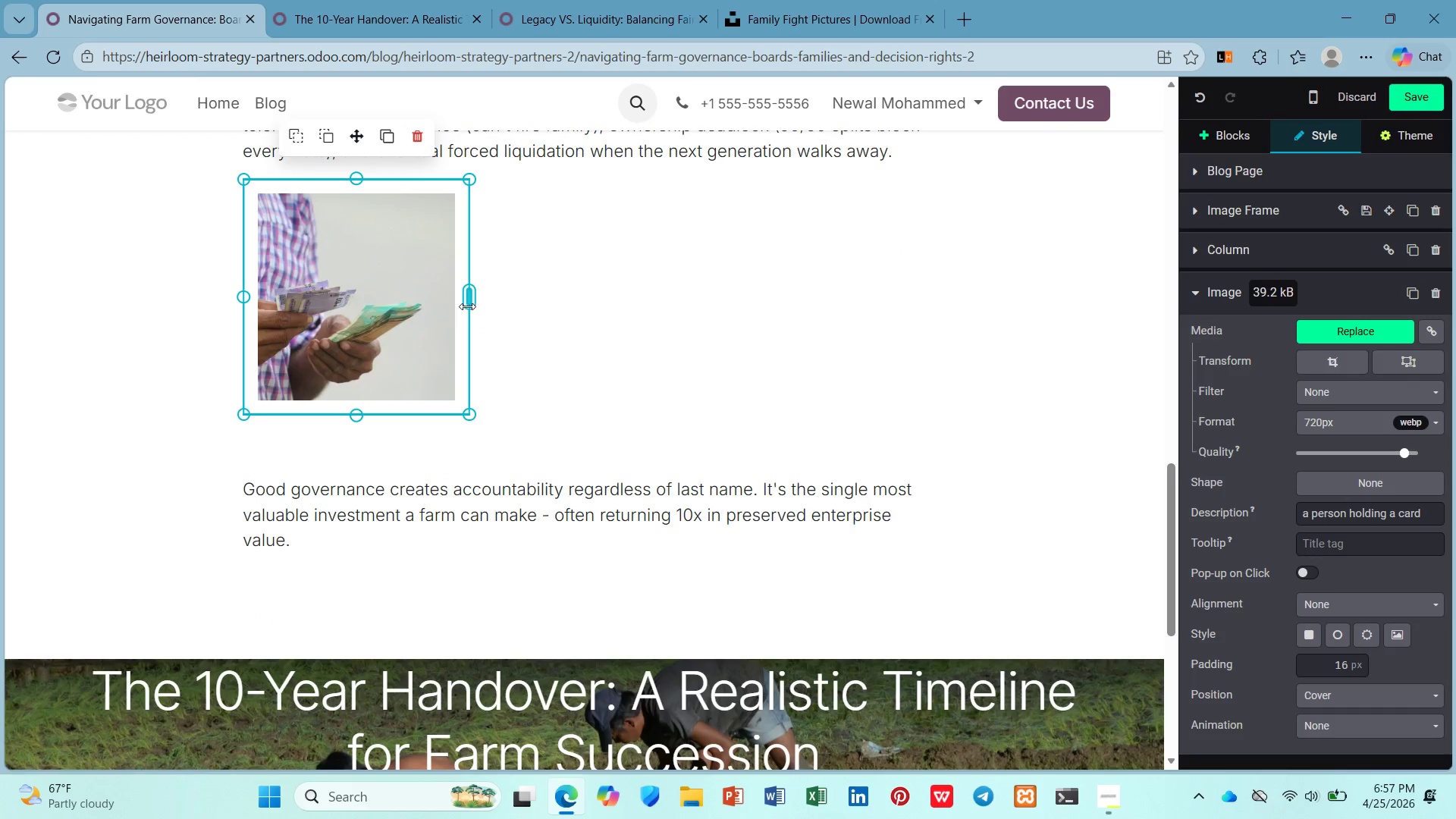 
left_click_drag(start_coordinate=[469, 303], to_coordinate=[623, 289])
 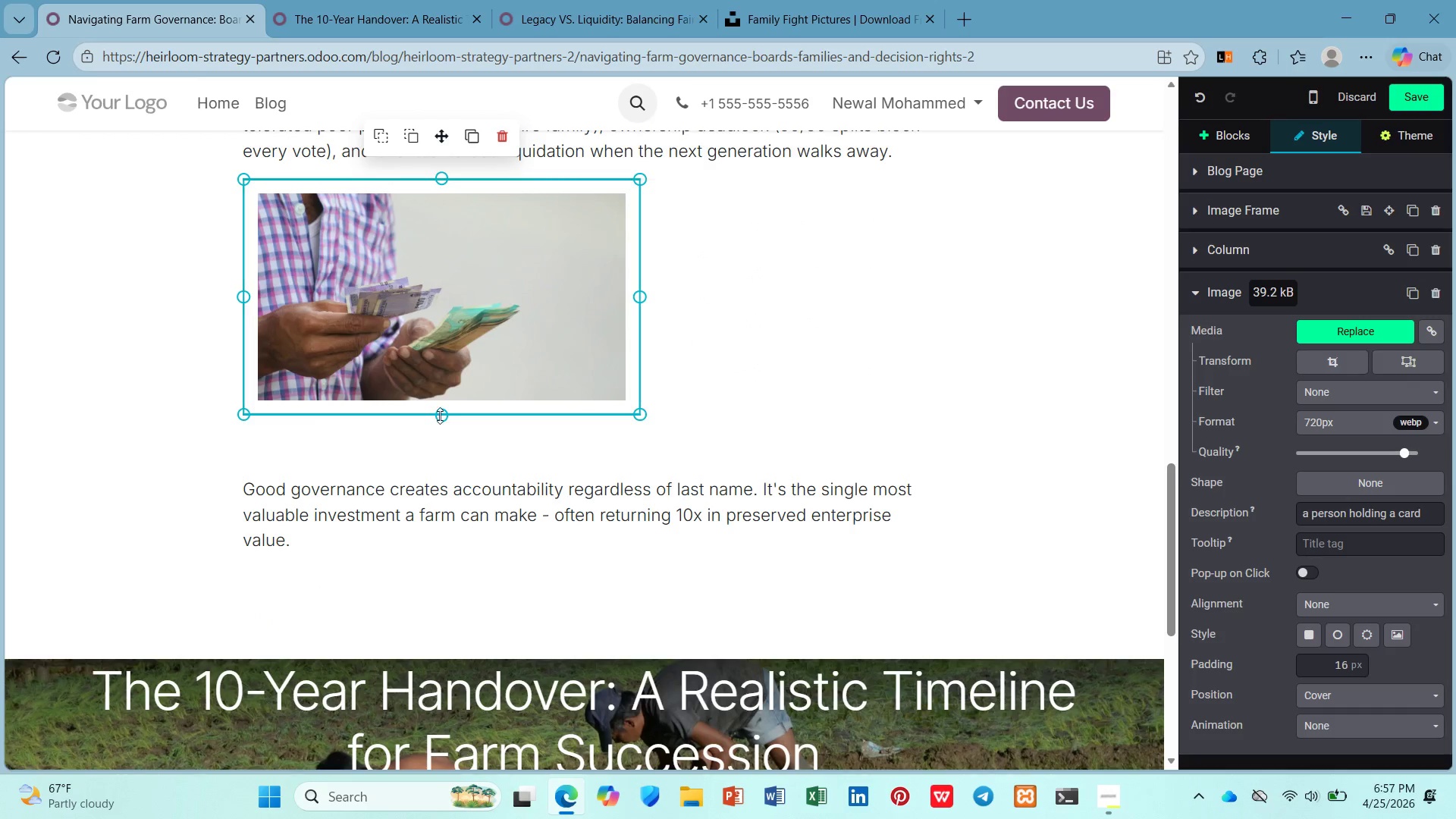 
left_click_drag(start_coordinate=[440, 407], to_coordinate=[453, 303])
 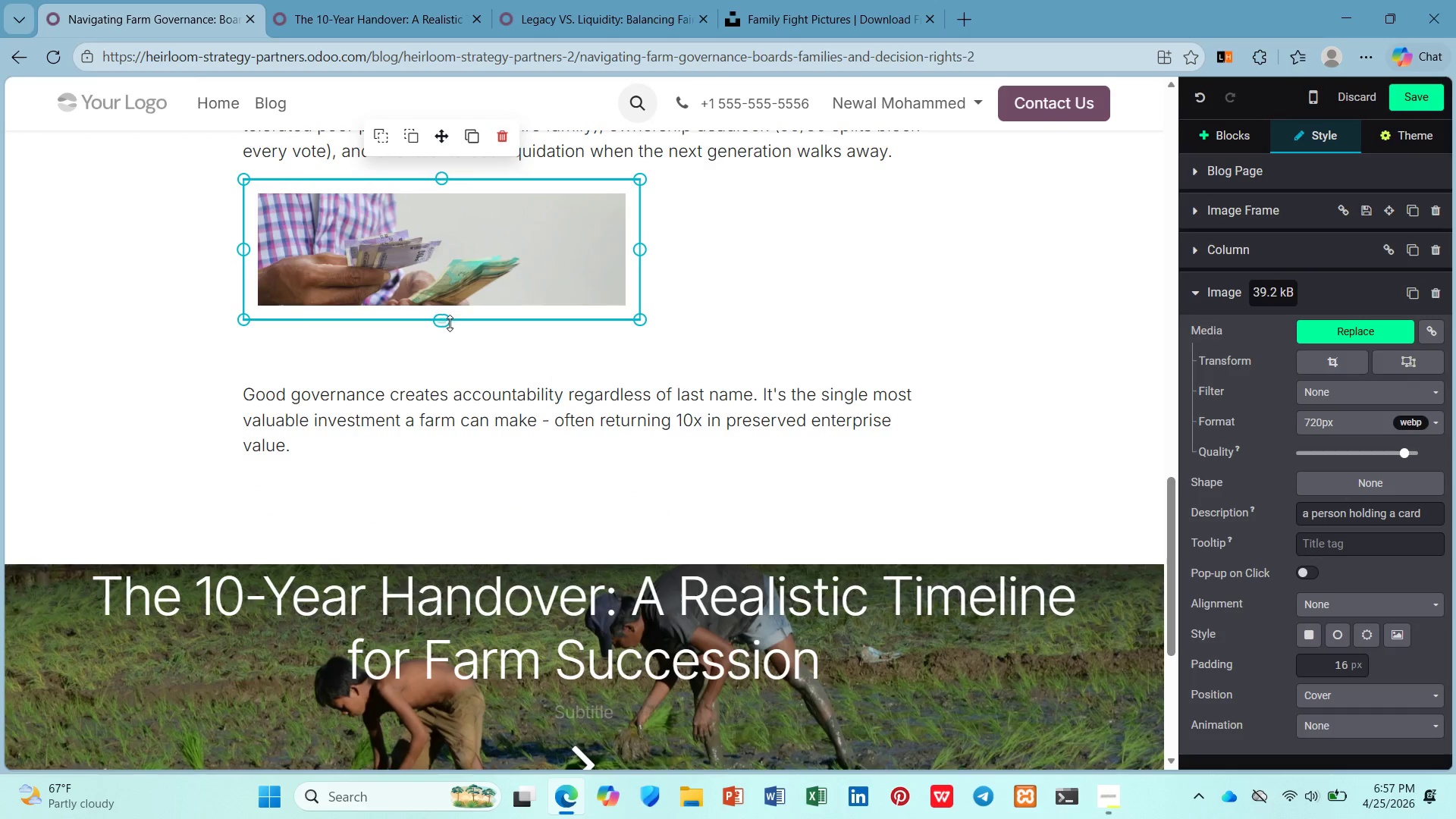 
left_click_drag(start_coordinate=[450, 323], to_coordinate=[447, 419])
 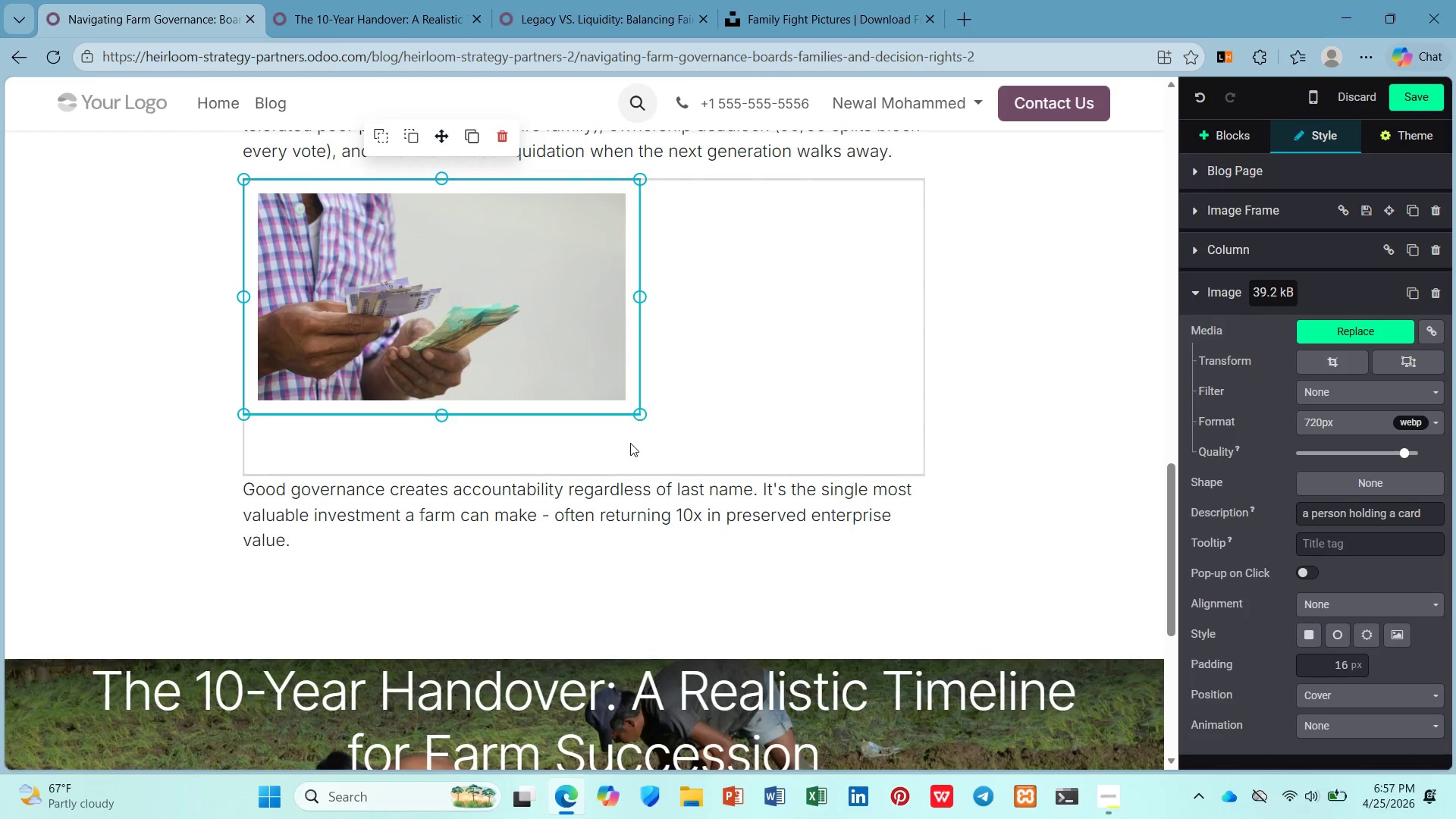 
left_click([630, 443])
 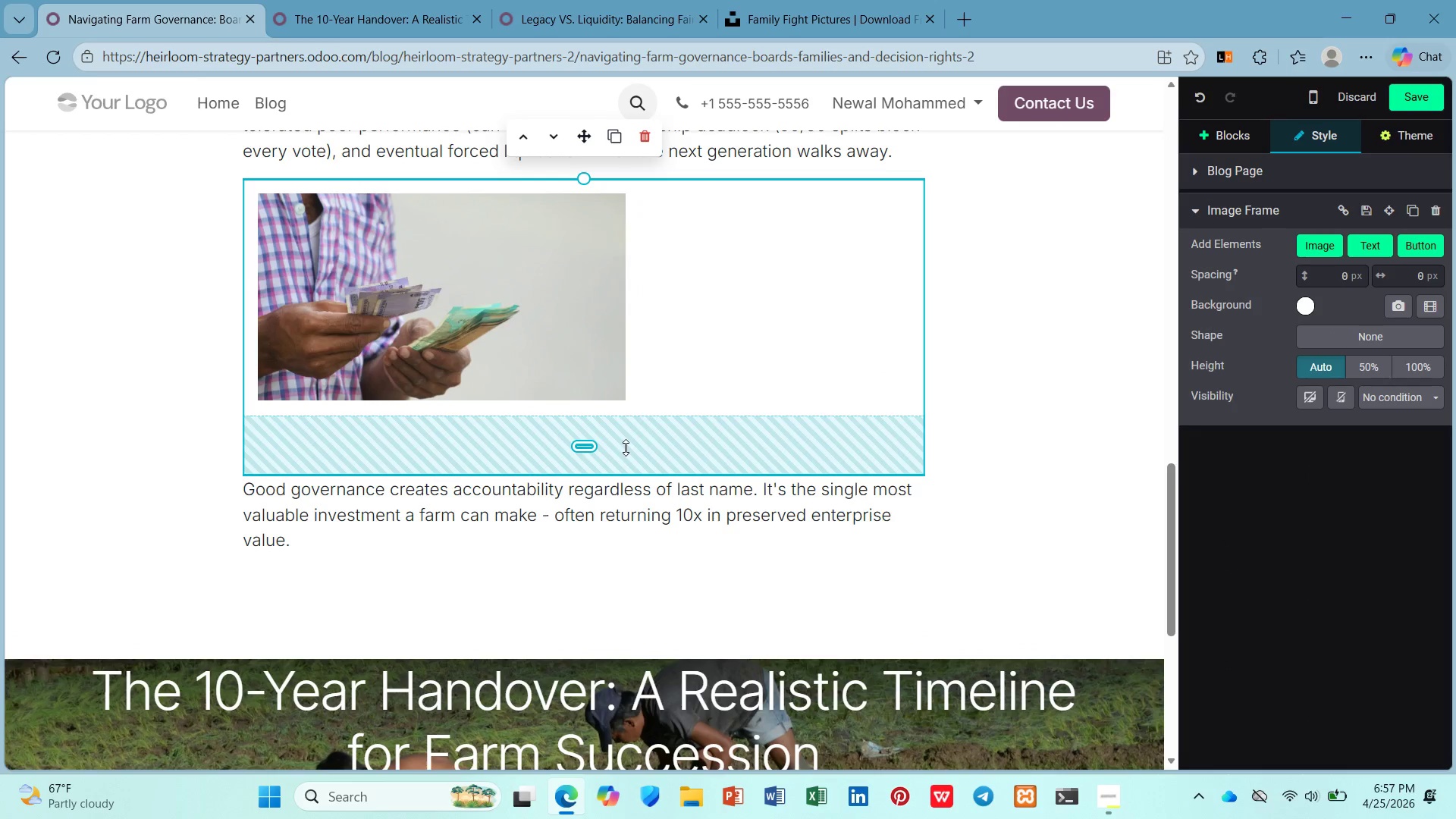 
left_click_drag(start_coordinate=[626, 447], to_coordinate=[628, 340])
 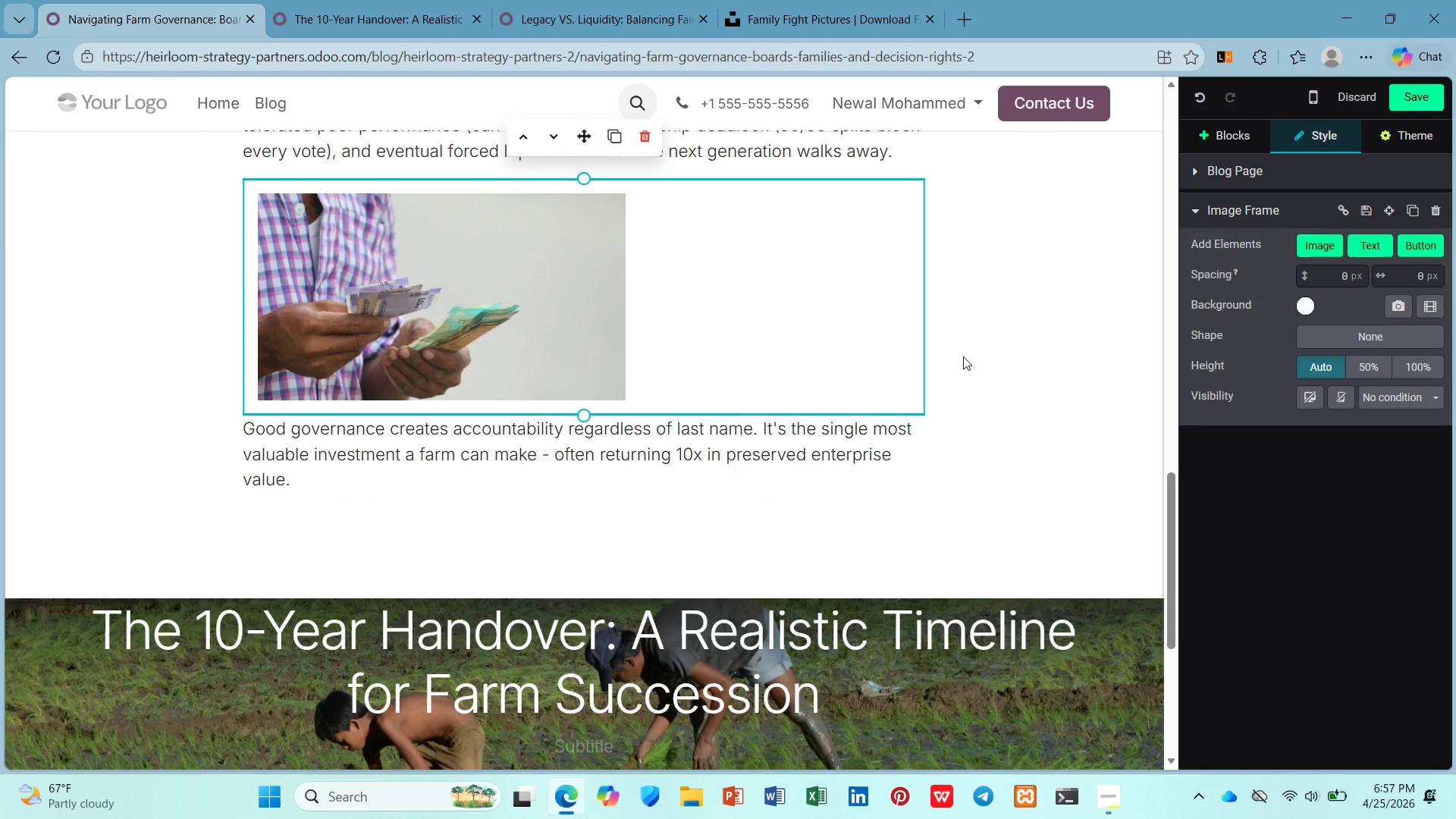 
left_click([963, 356])
 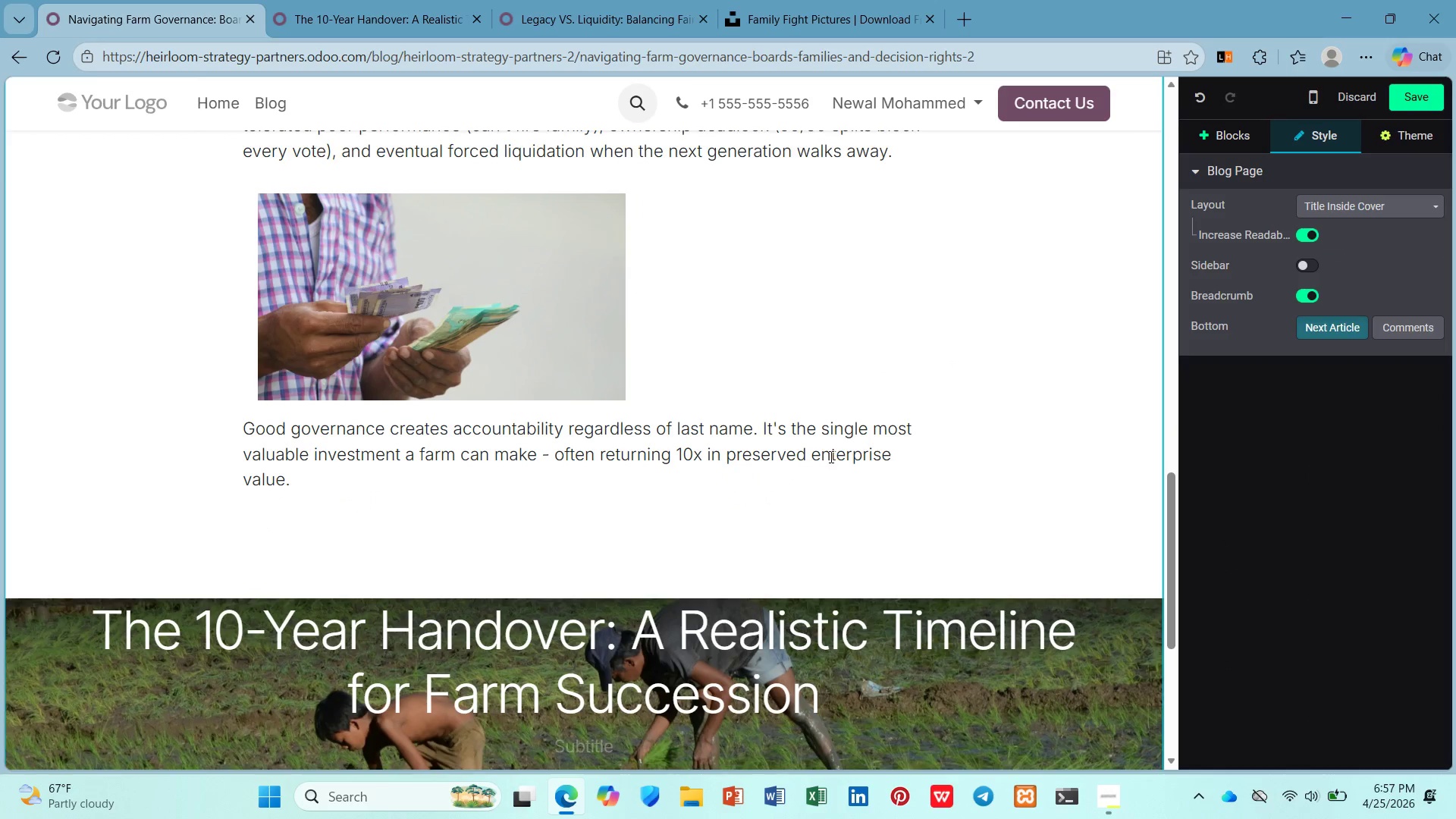 
scroll: coordinate [823, 460], scroll_direction: up, amount: 5.0
 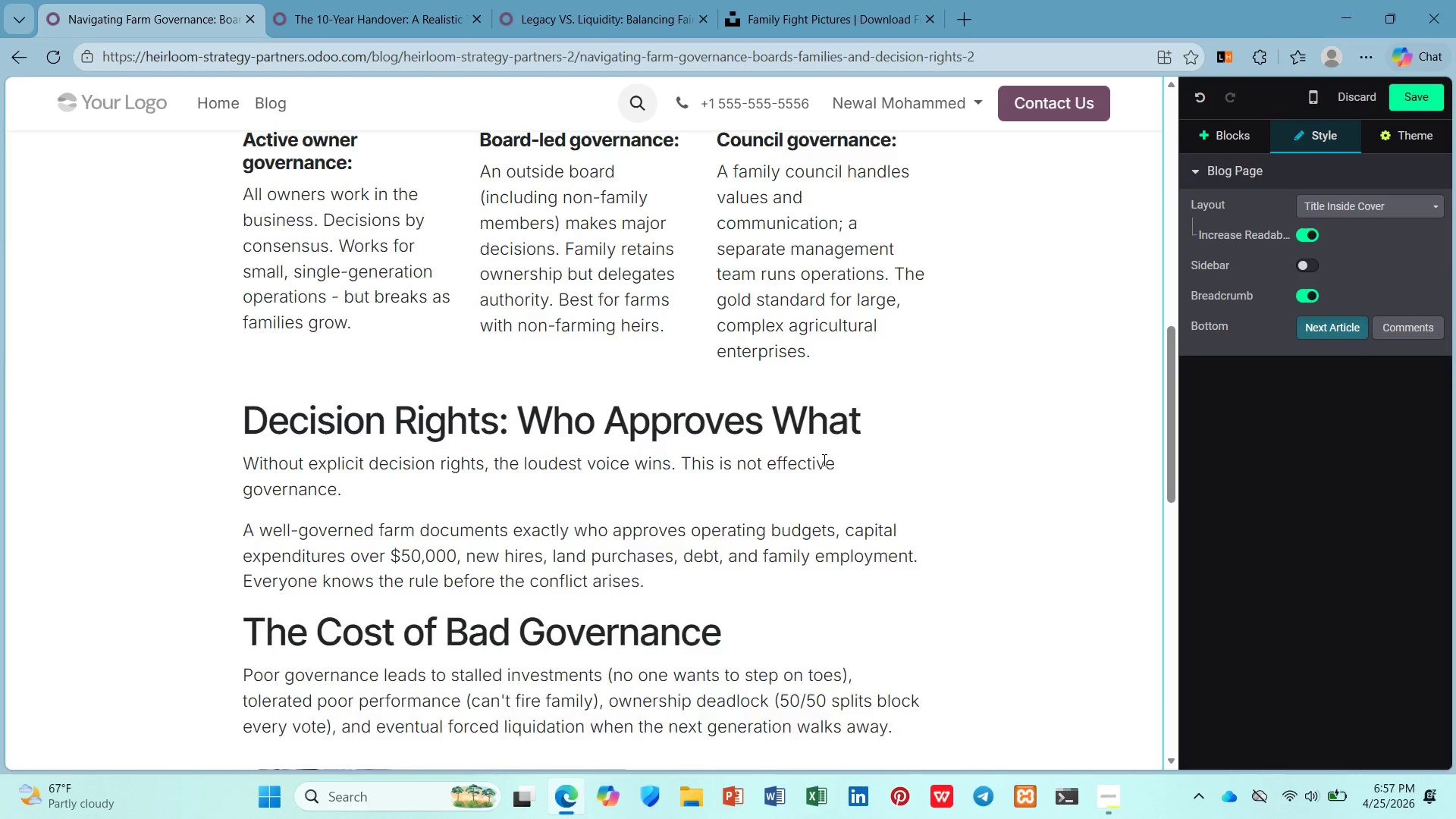 
scroll: coordinate [821, 491], scroll_direction: down, amount: 7.0
 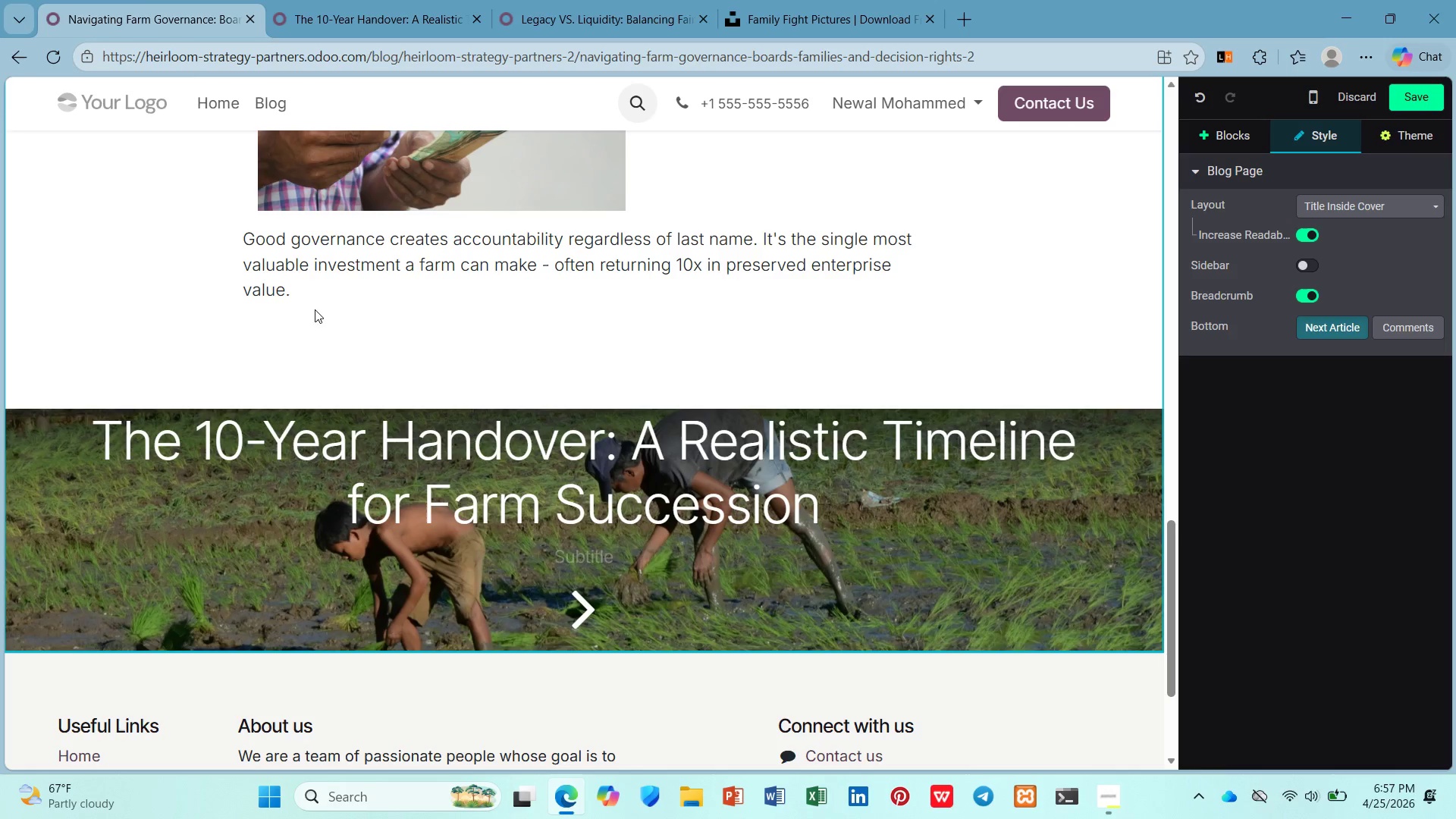 
left_click([303, 290])
 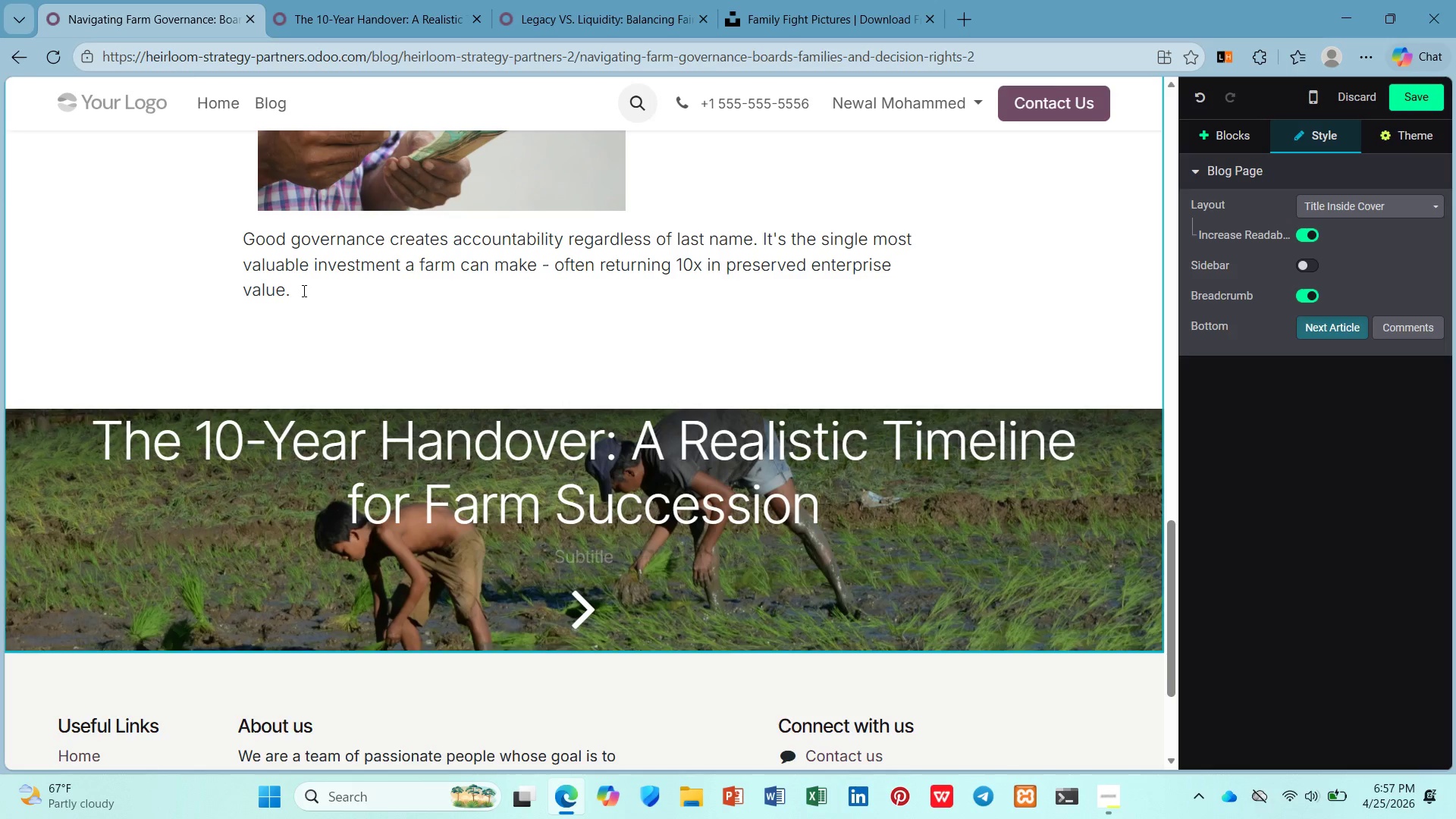 
key(Enter)
 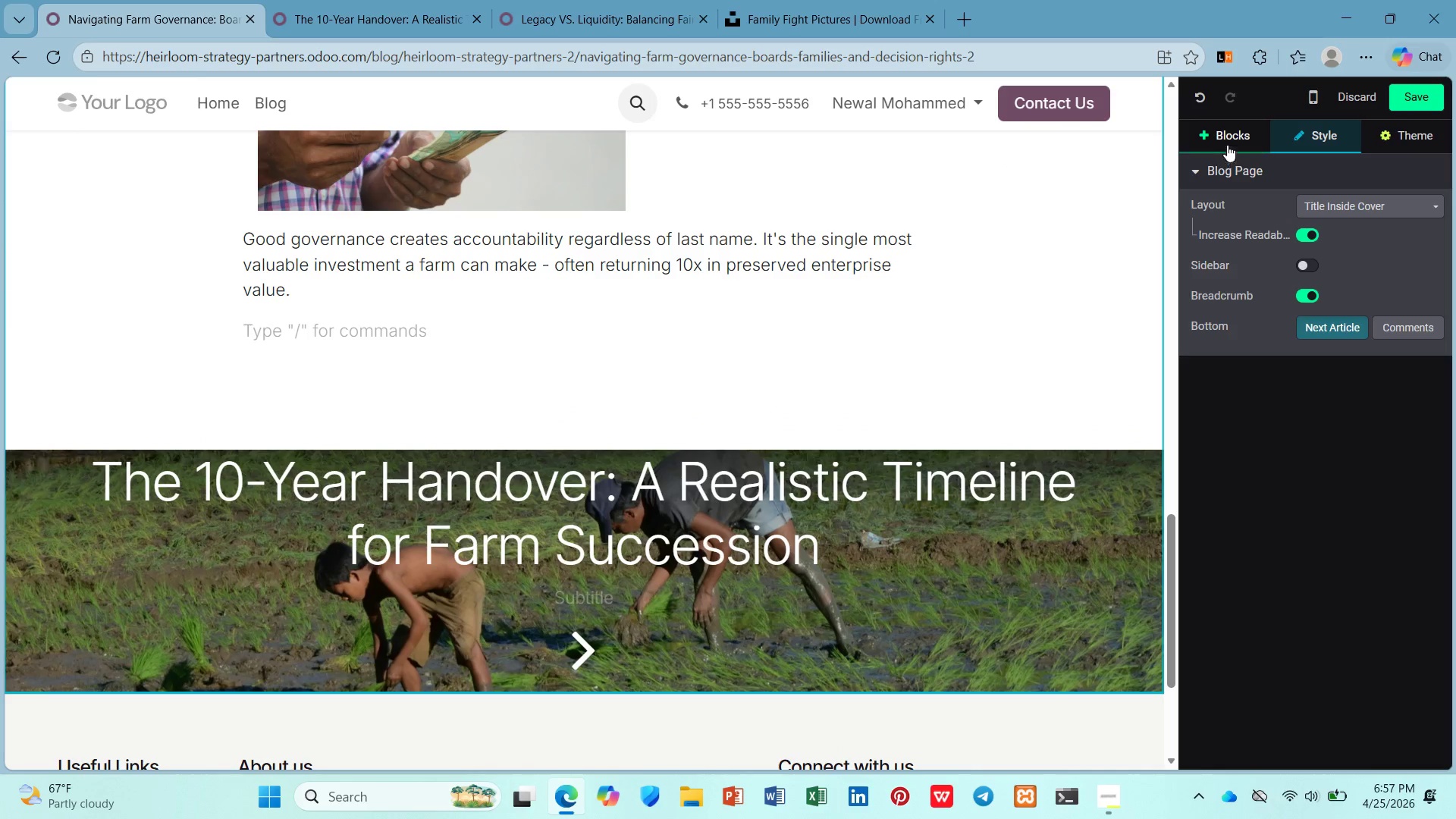 
left_click([1232, 136])
 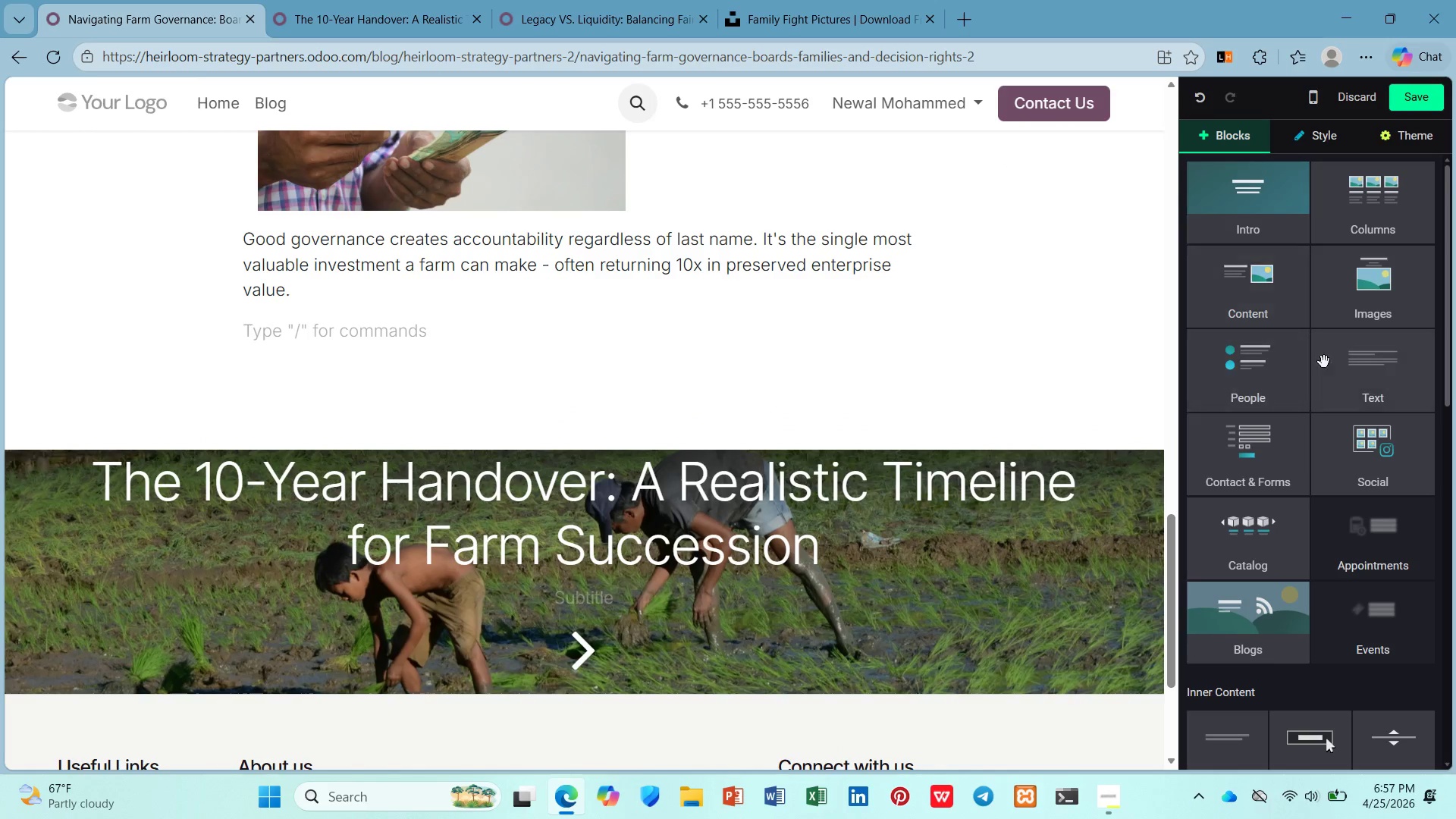 
left_click_drag(start_coordinate=[1353, 370], to_coordinate=[1348, 369])
 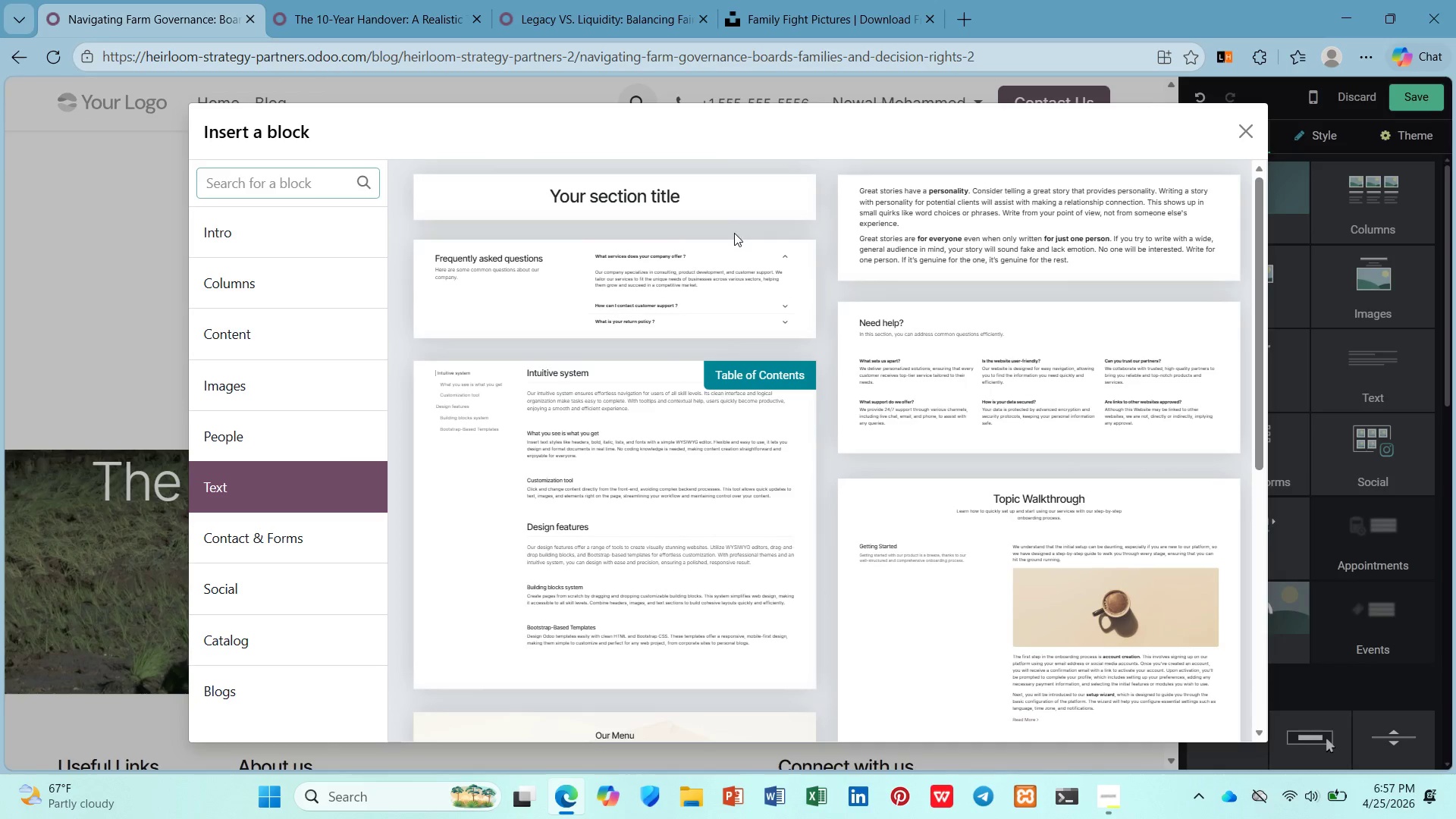 
left_click([726, 214])
 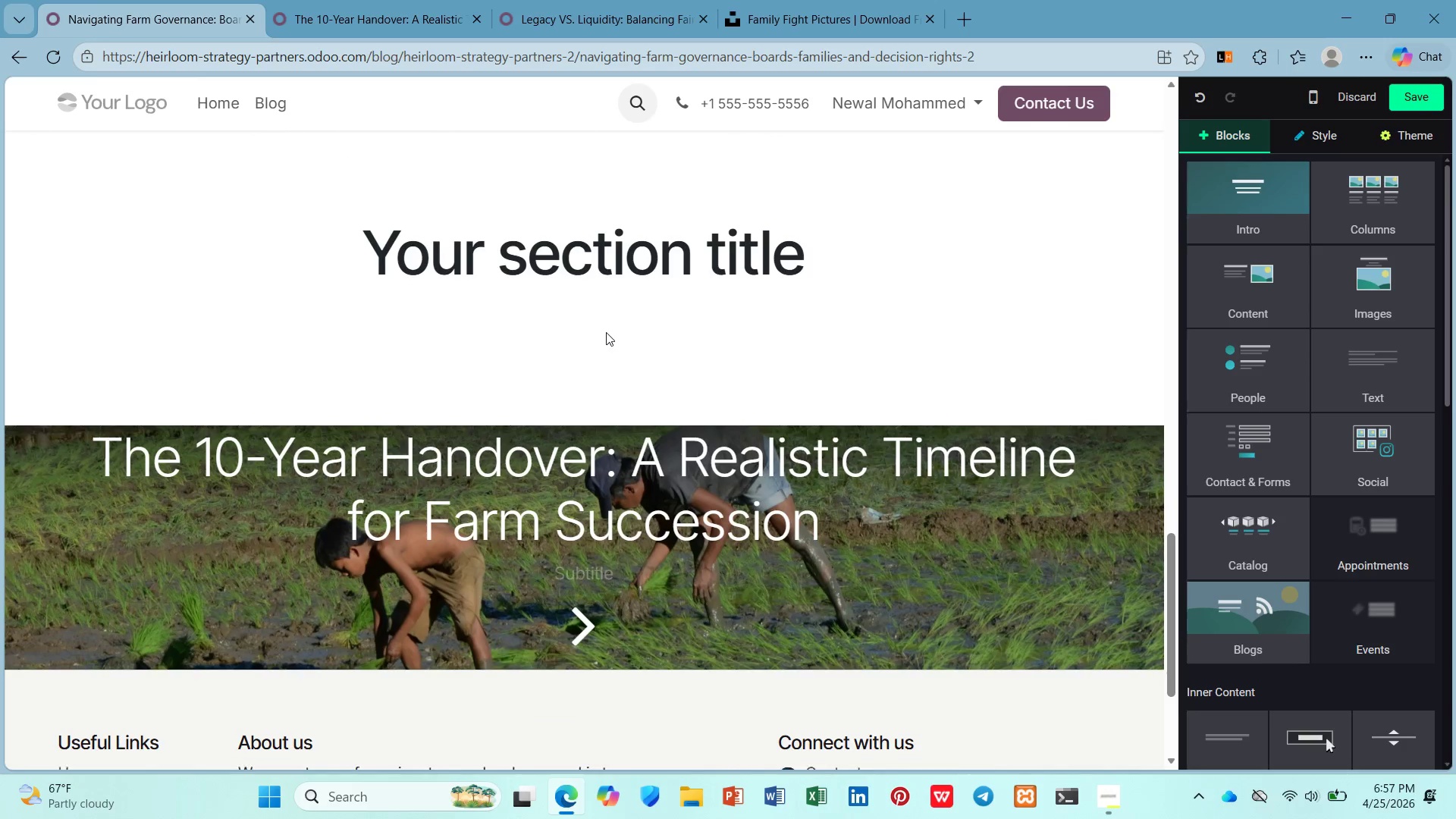 
left_click([575, 278])
 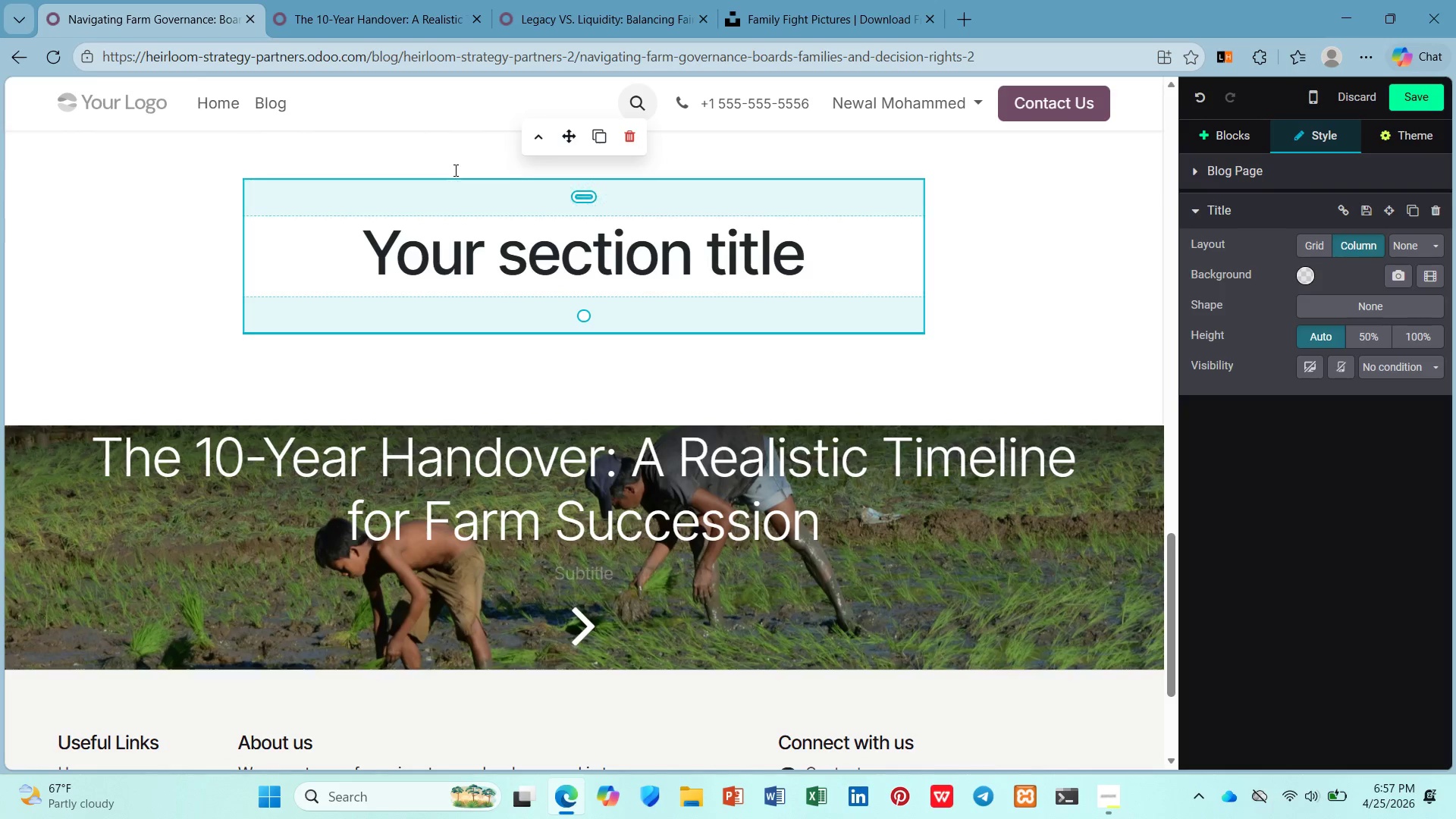 
scroll: coordinate [454, 170], scroll_direction: none, amount: 0.0
 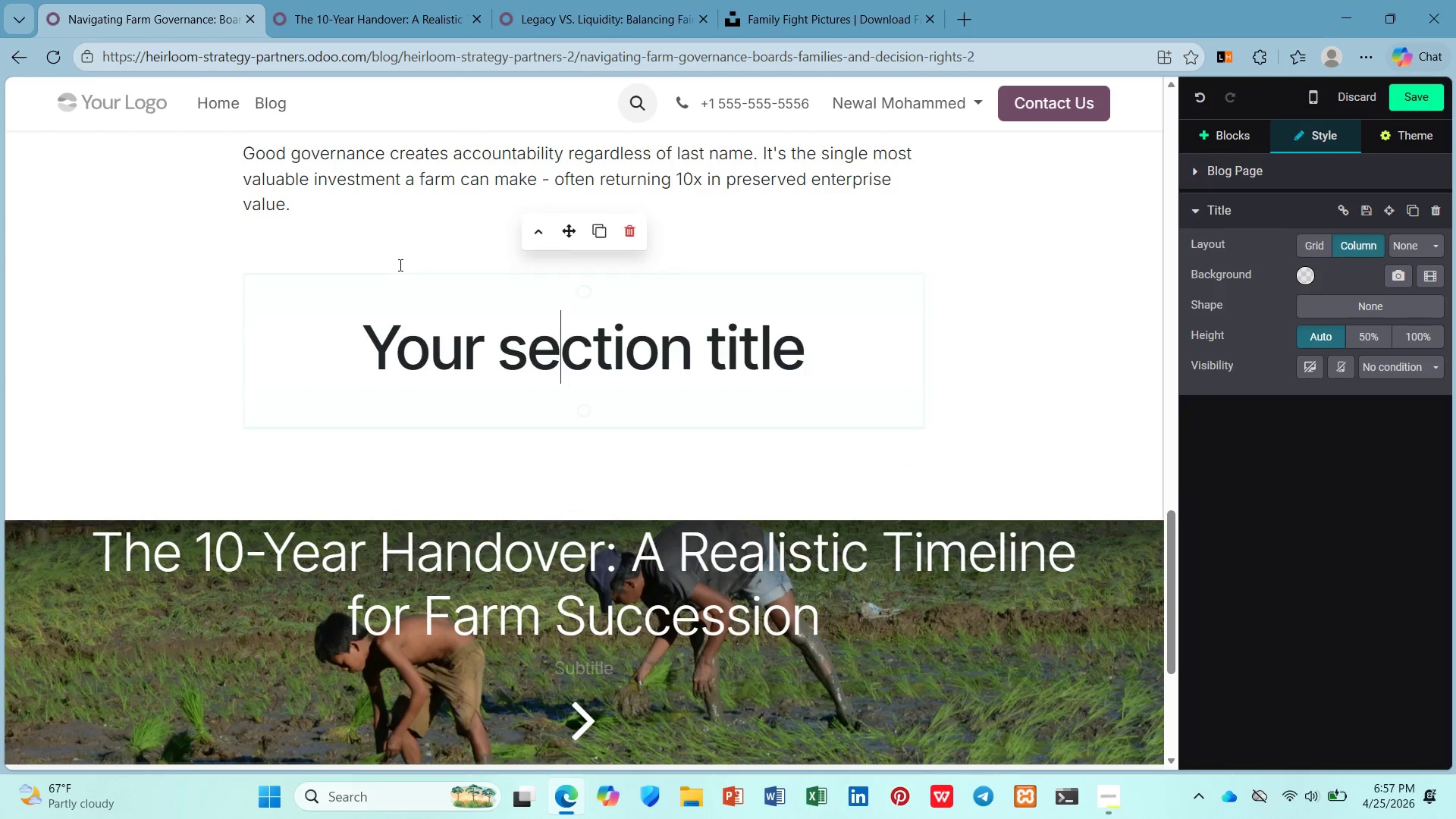 
left_click([399, 265])
 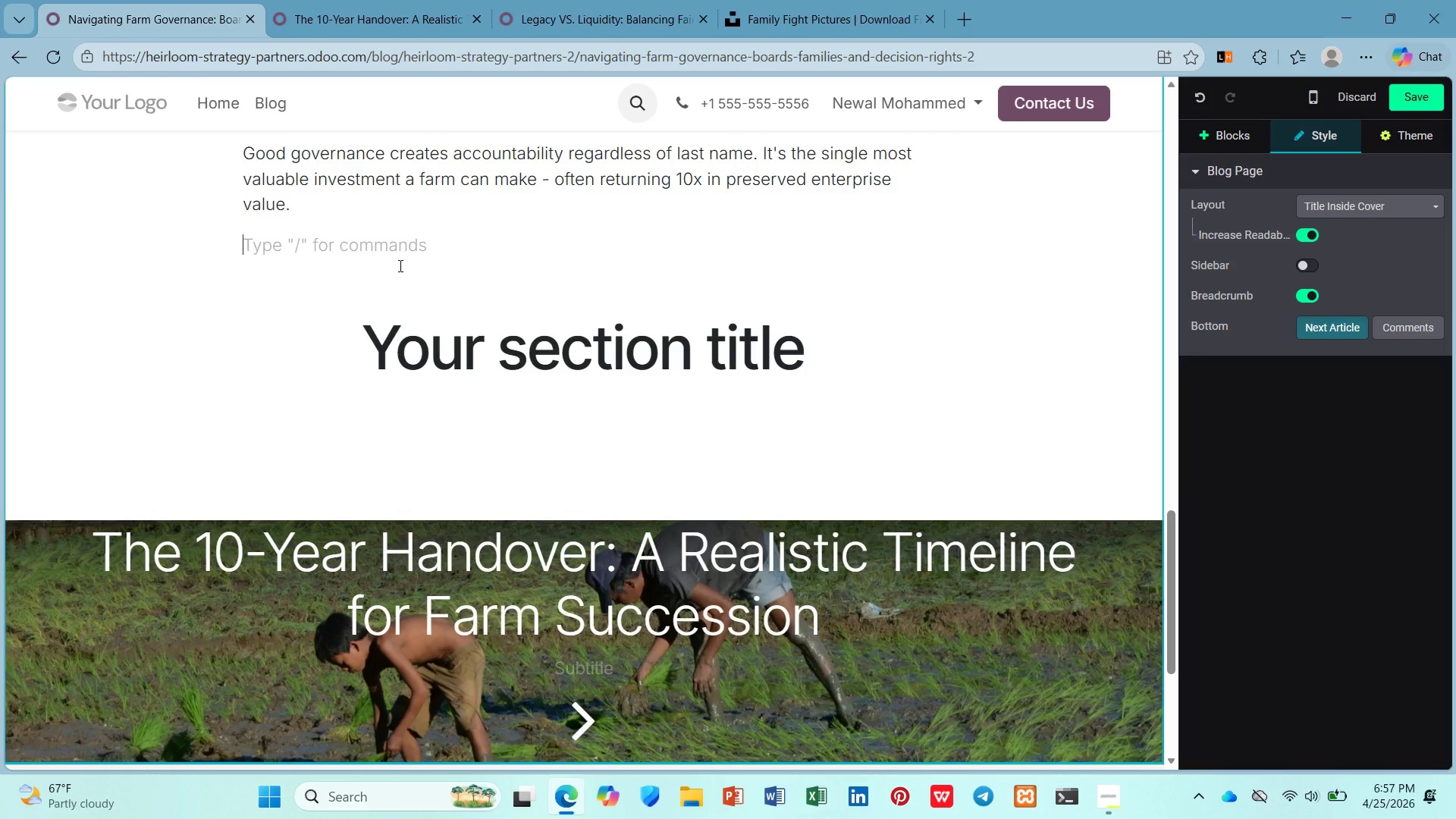 
key(Backspace)
 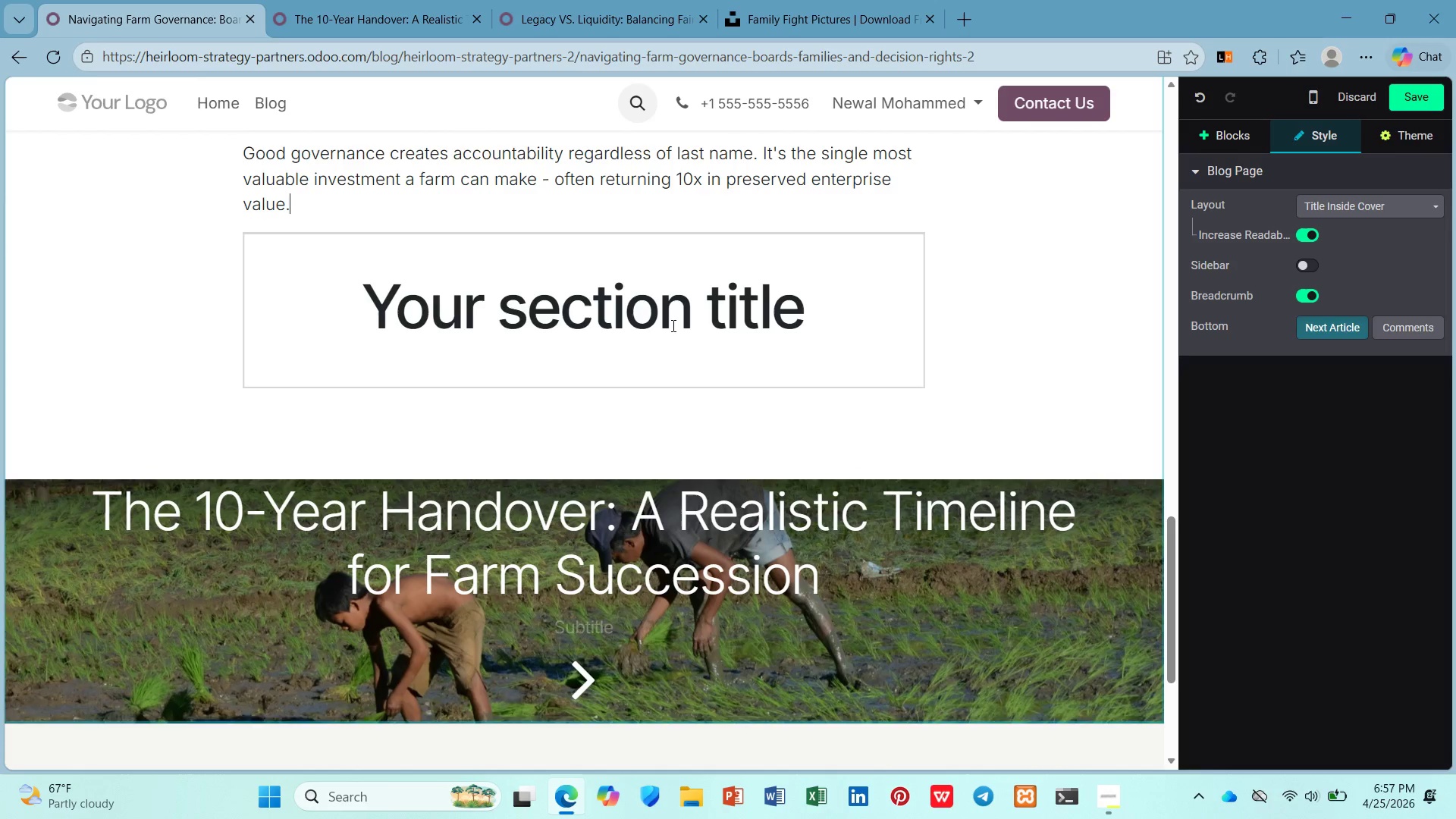 
left_click([672, 325])
 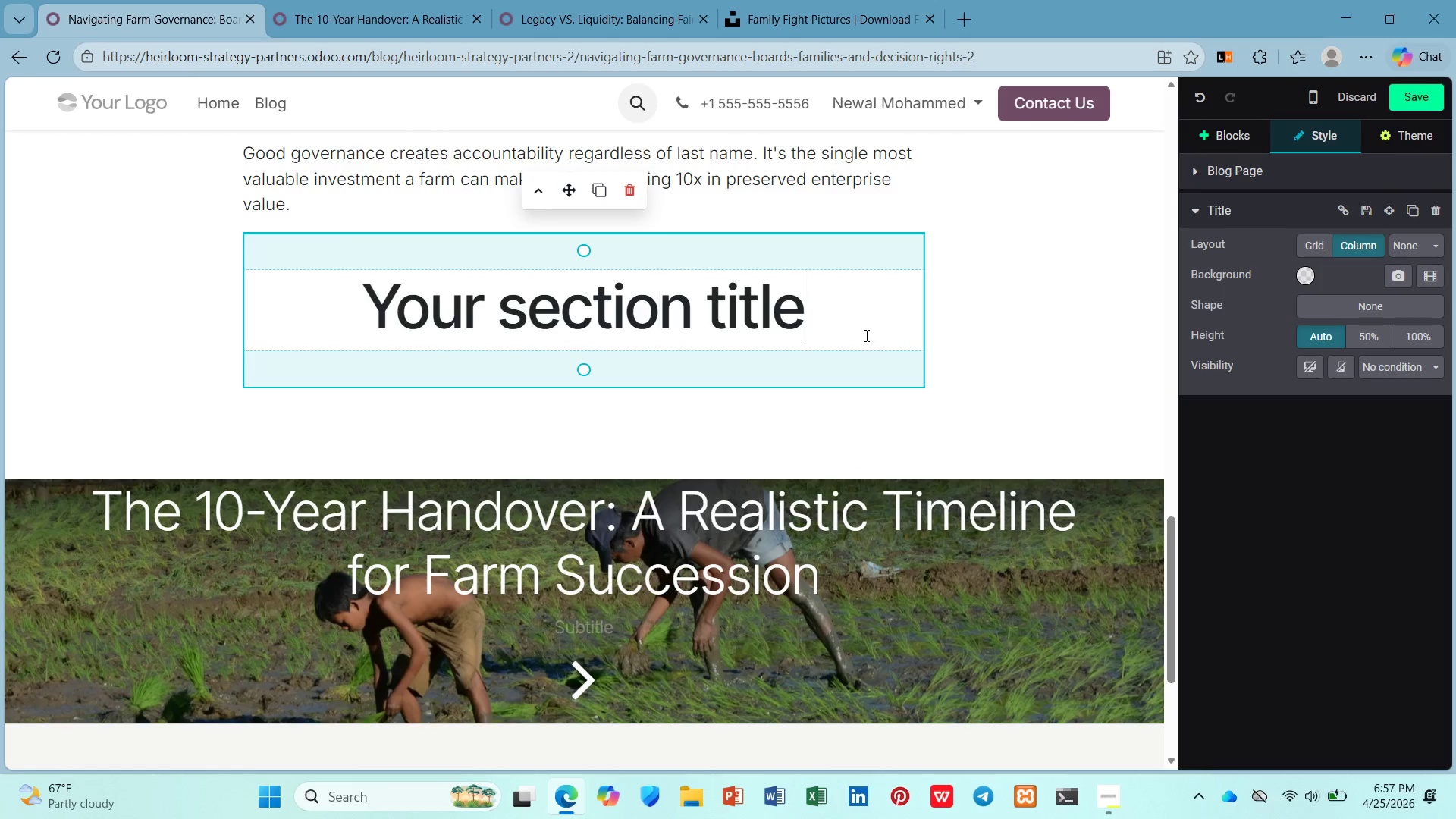 
left_click_drag(start_coordinate=[872, 335], to_coordinate=[440, 335])
 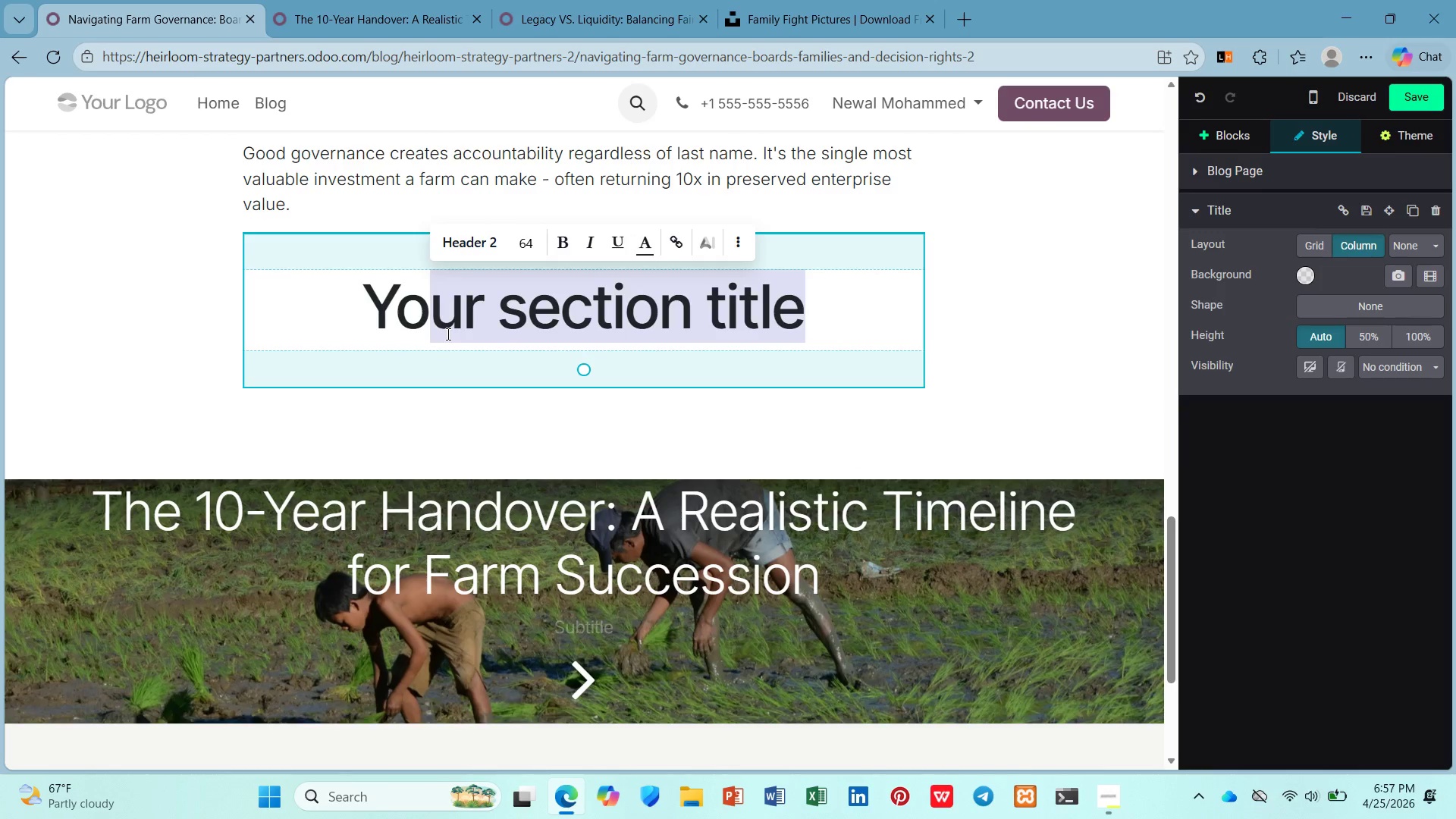 
key(Backspace)
 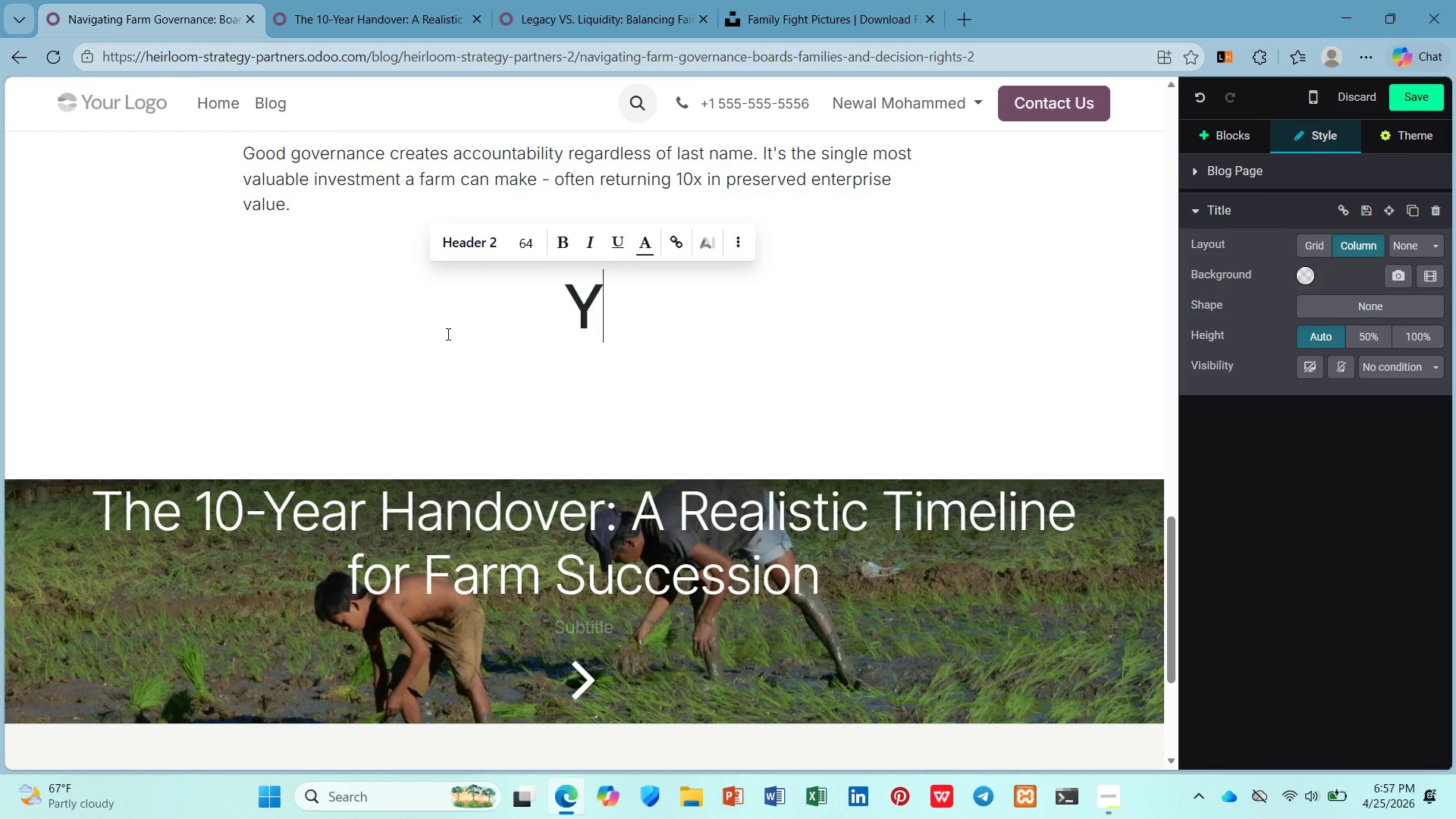 
key(Backspace)
 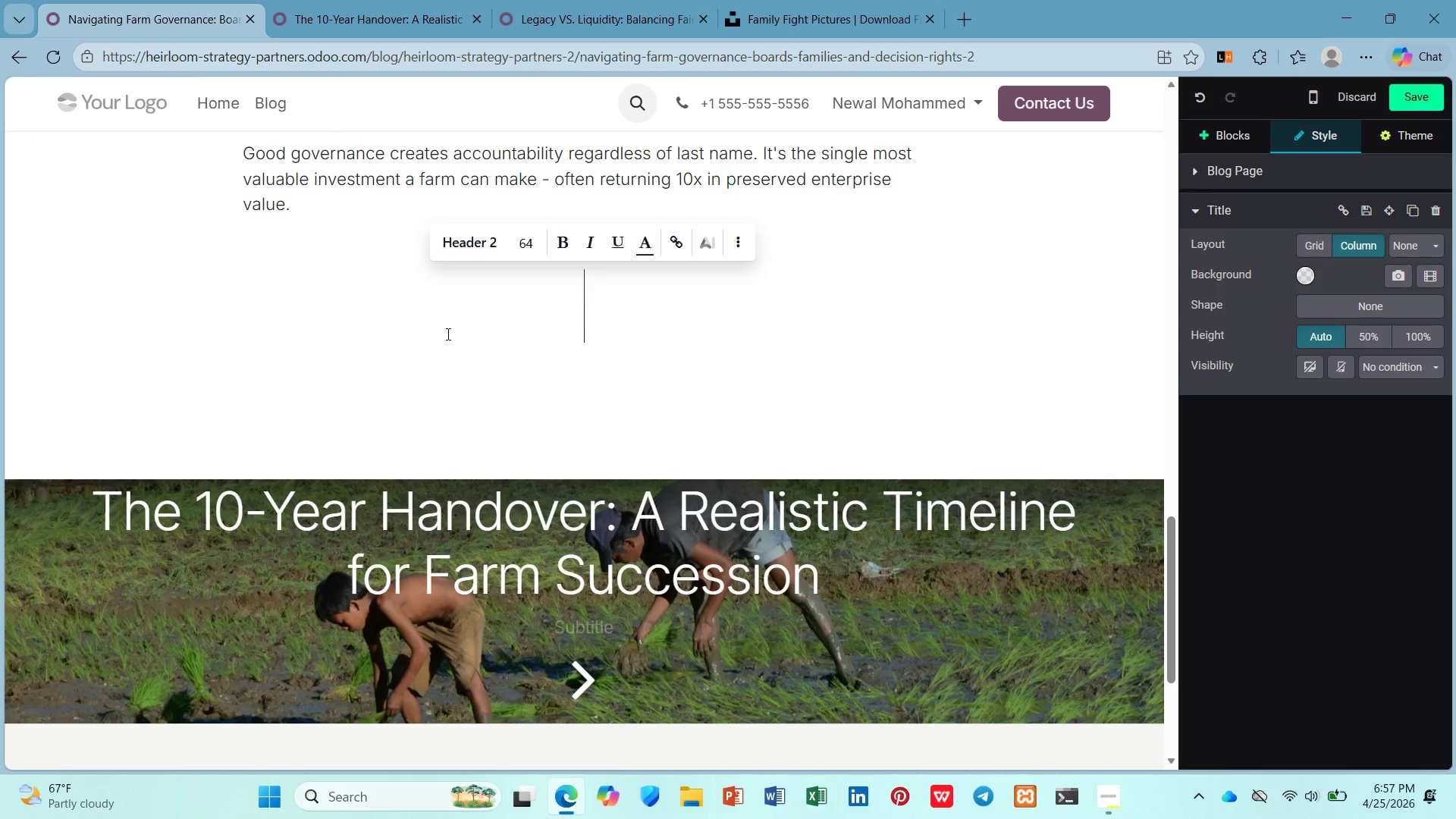 
key(Backspace)
 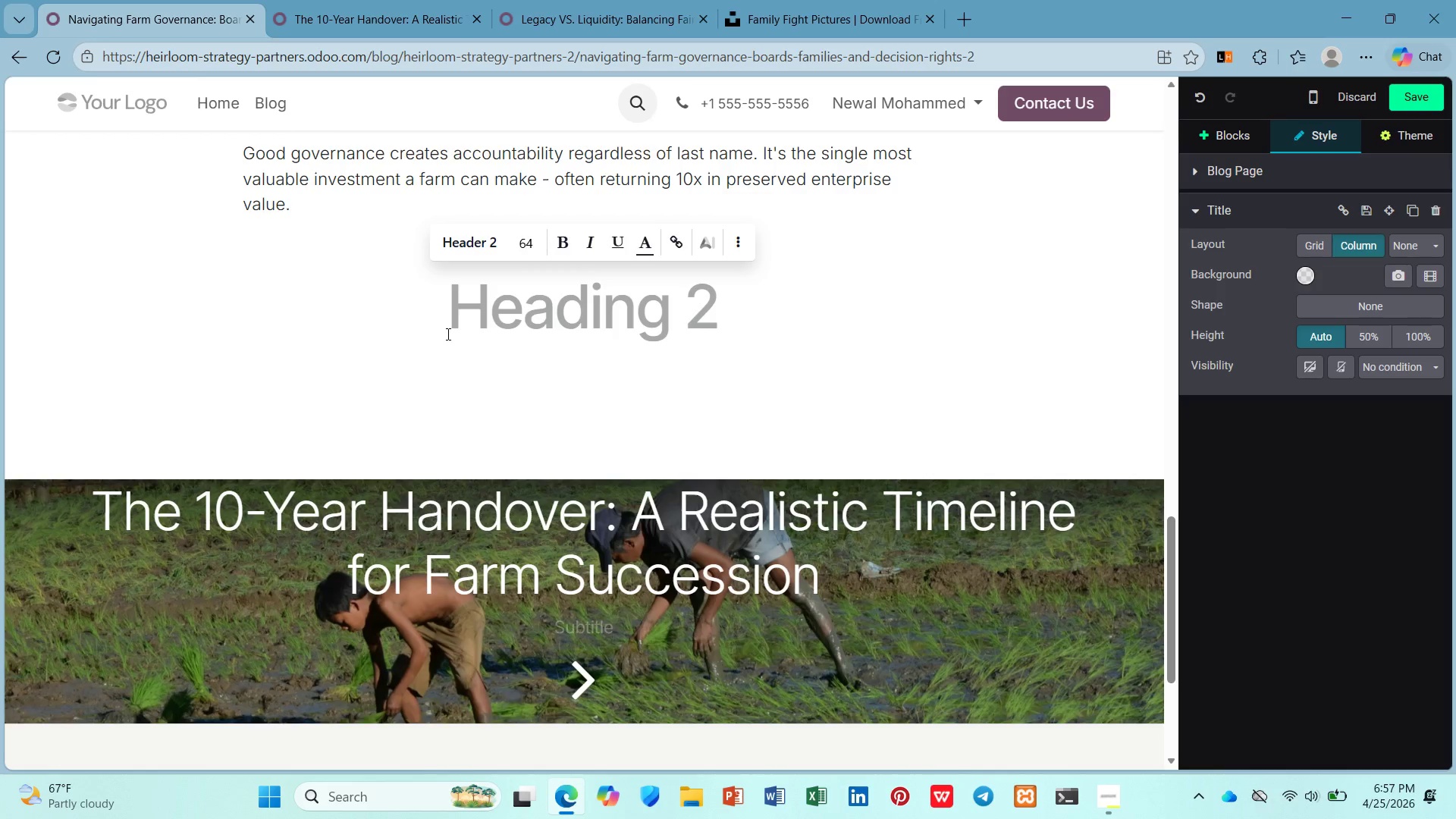 
key(Slash)
 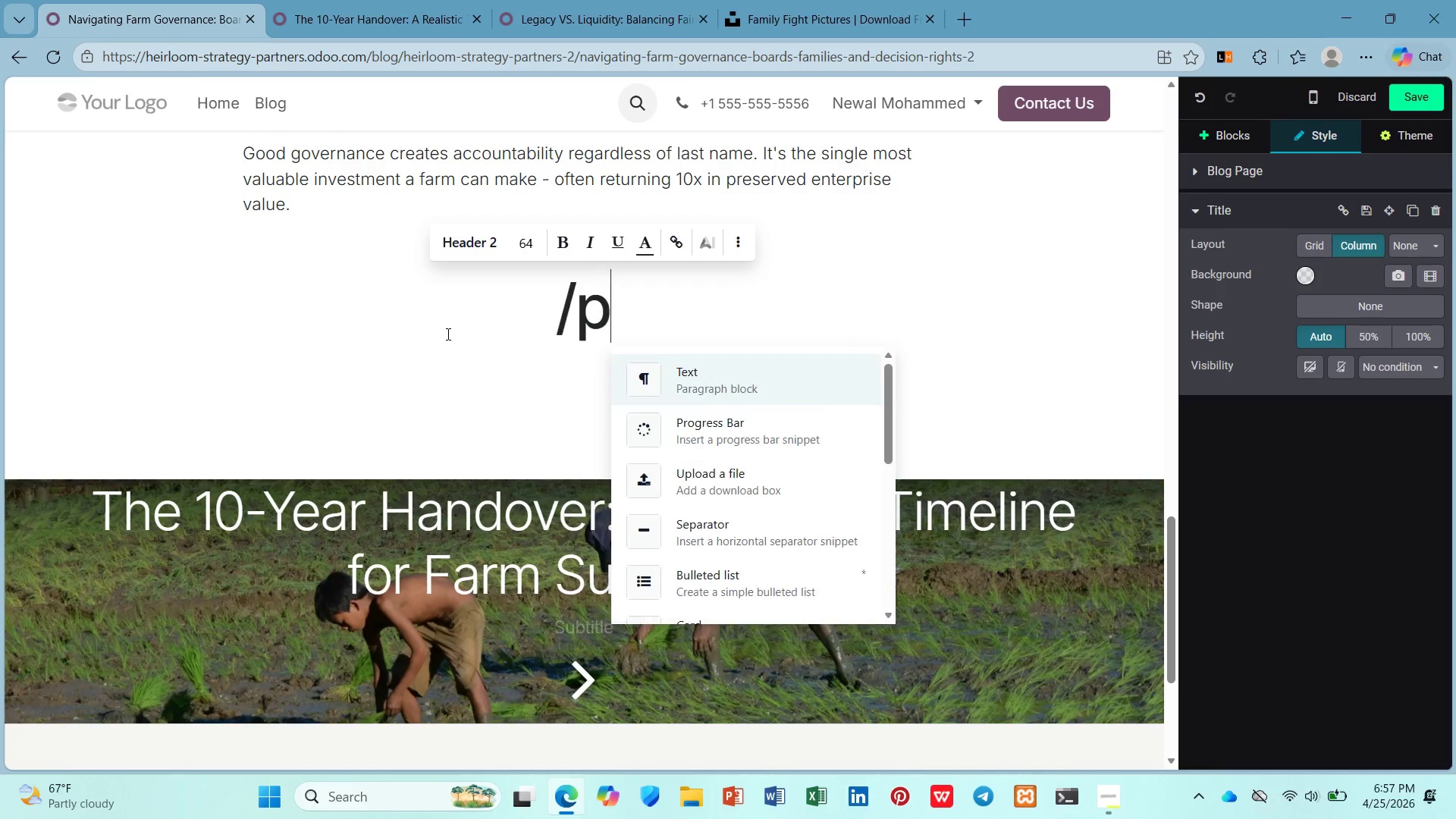 
key(P)
 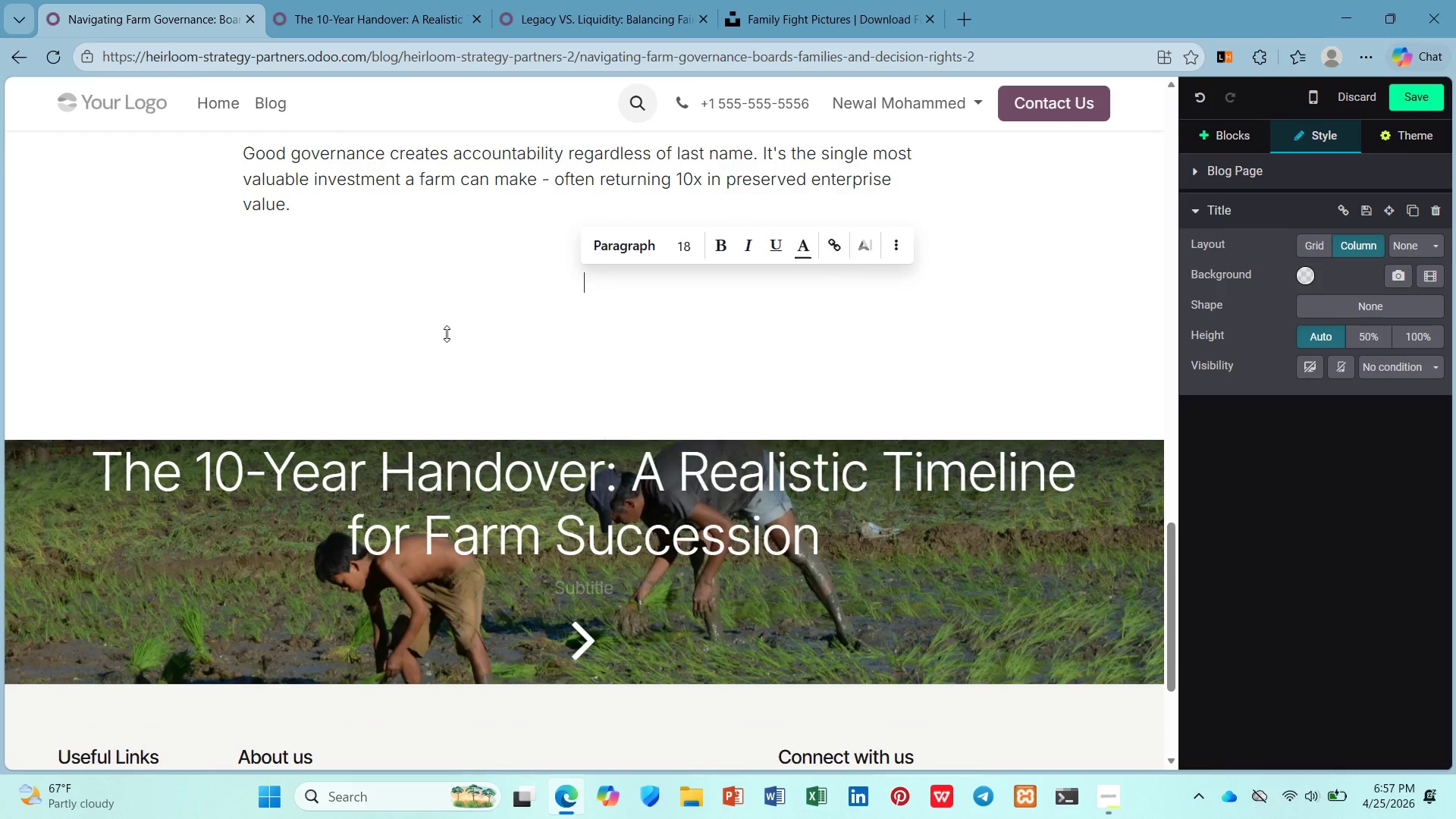 
key(Enter)
 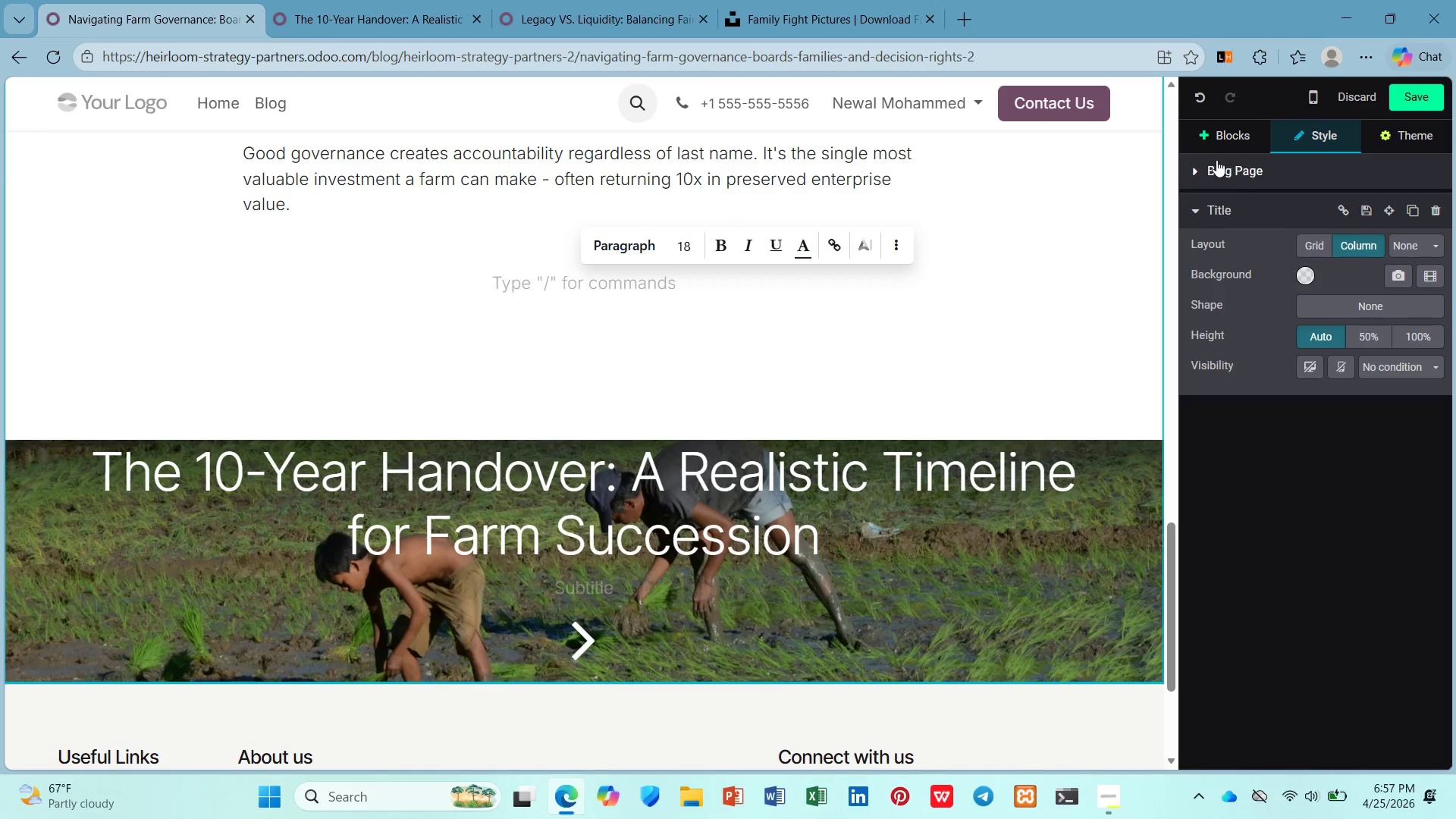 
left_click([1216, 145])
 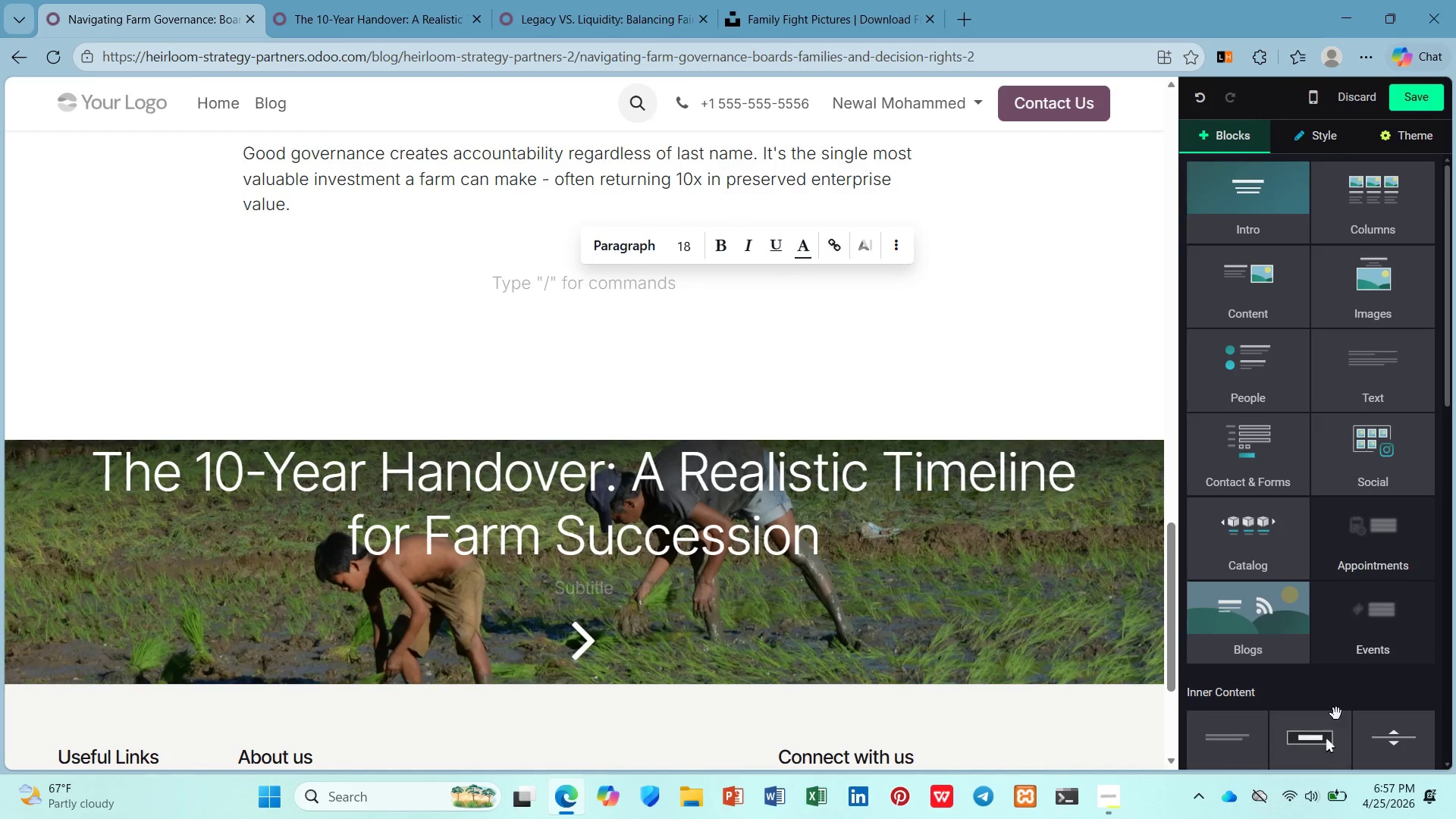 
left_click_drag(start_coordinate=[1332, 732], to_coordinate=[727, 298])
 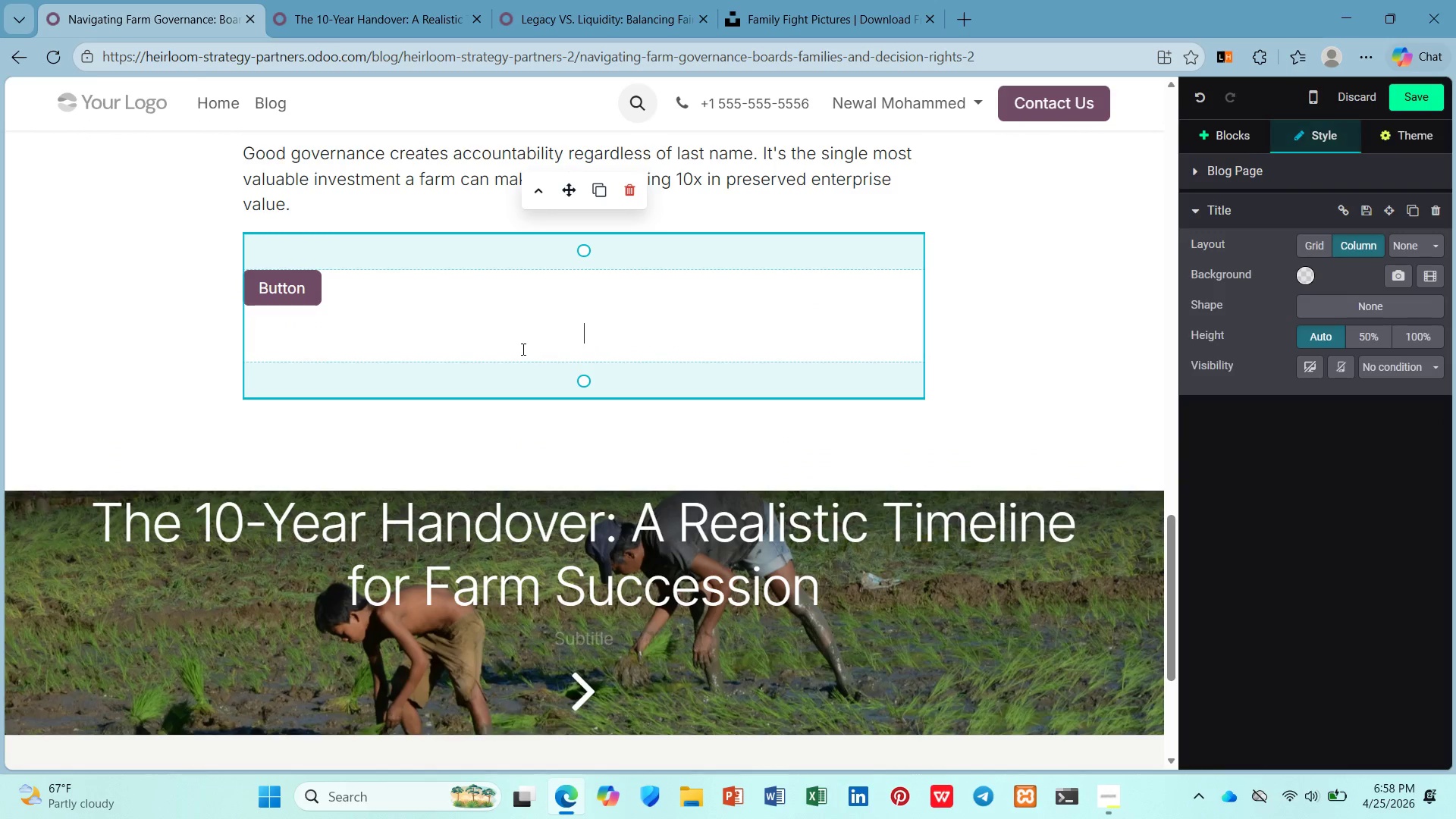 
left_click([522, 349])
 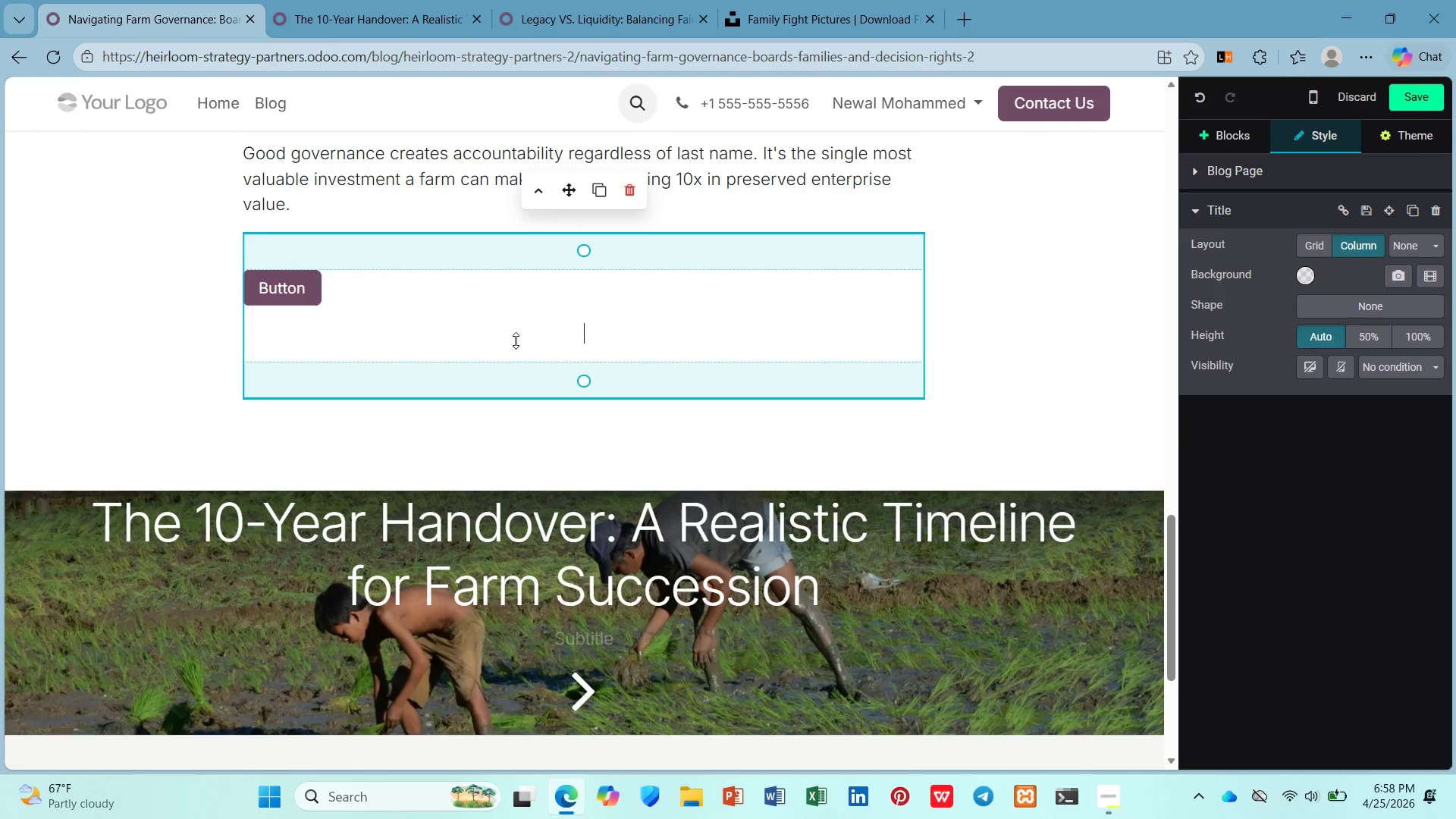 
key(Backspace)
 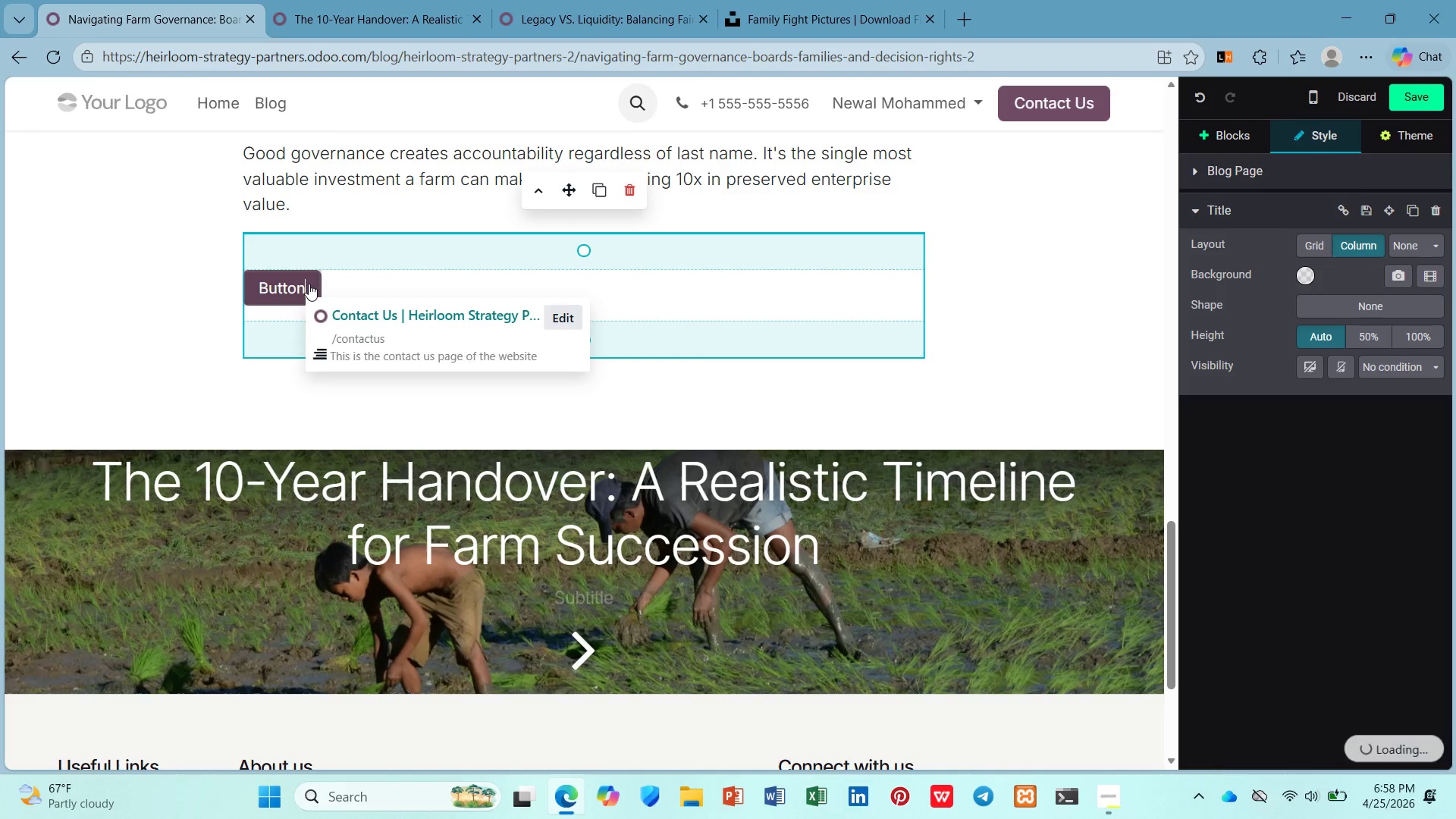 
hold_key(key=Backspace, duration=0.78)
 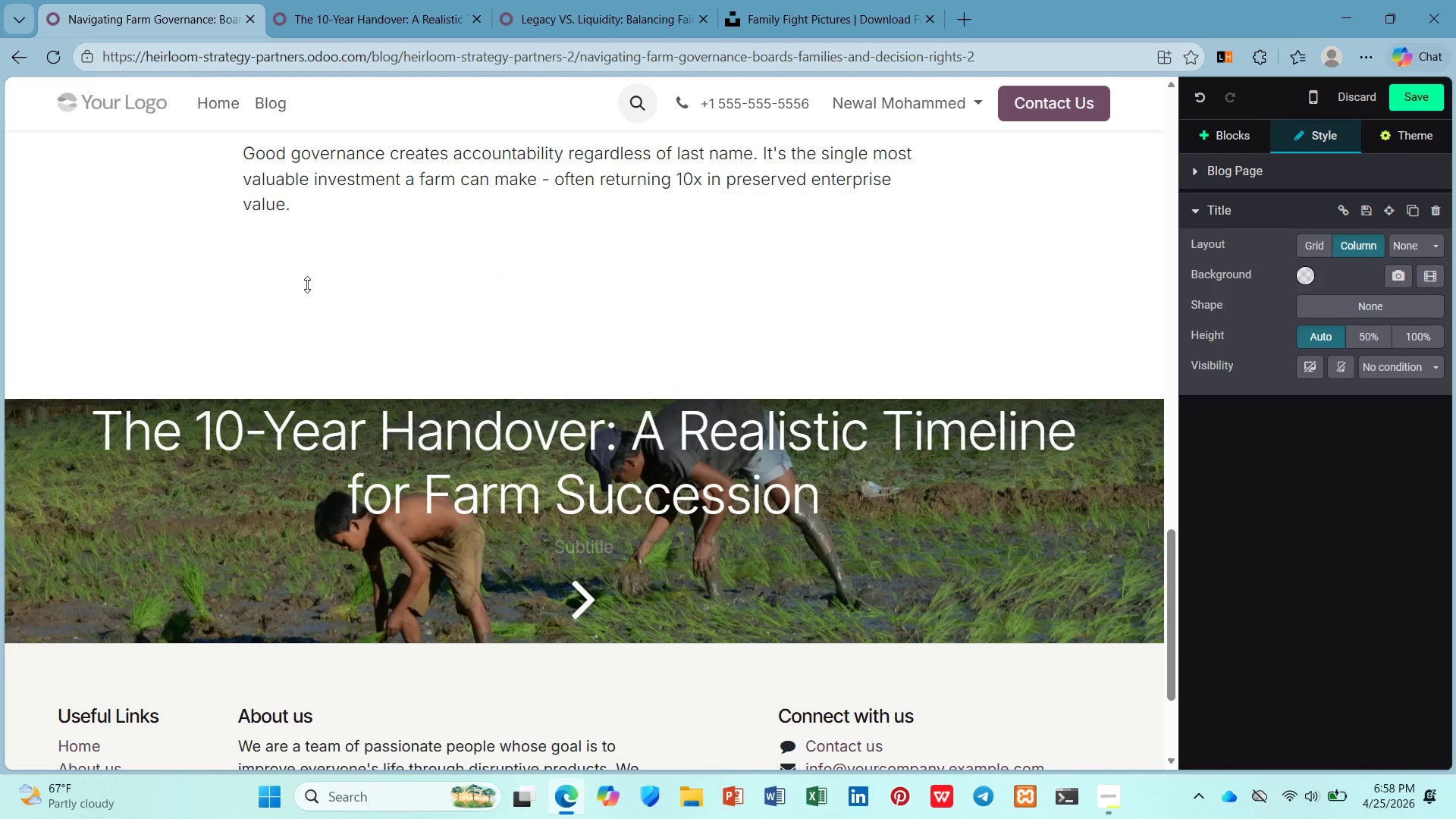 
key(Control+Z)
 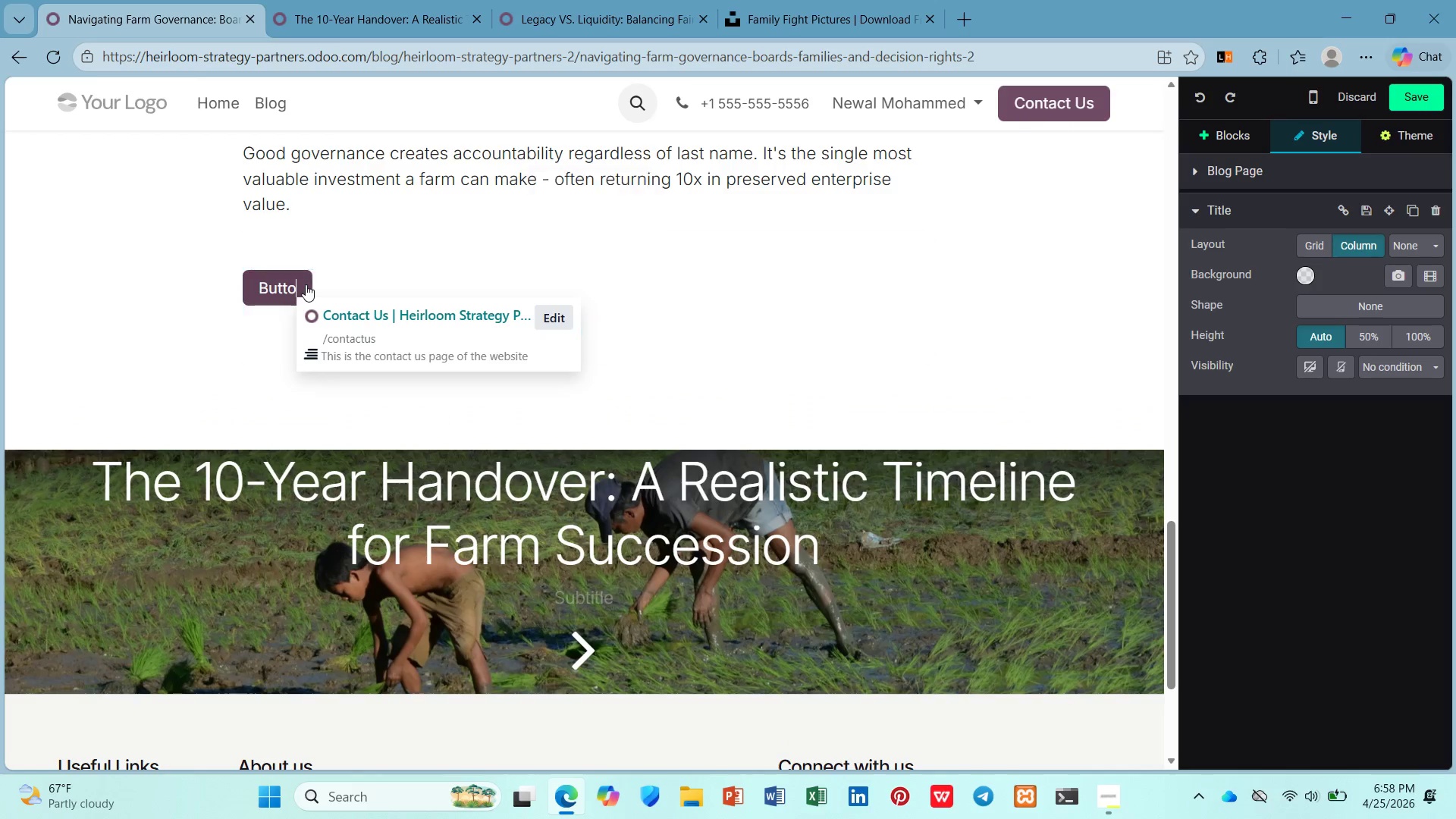 
key(Control+ControlLeft)
 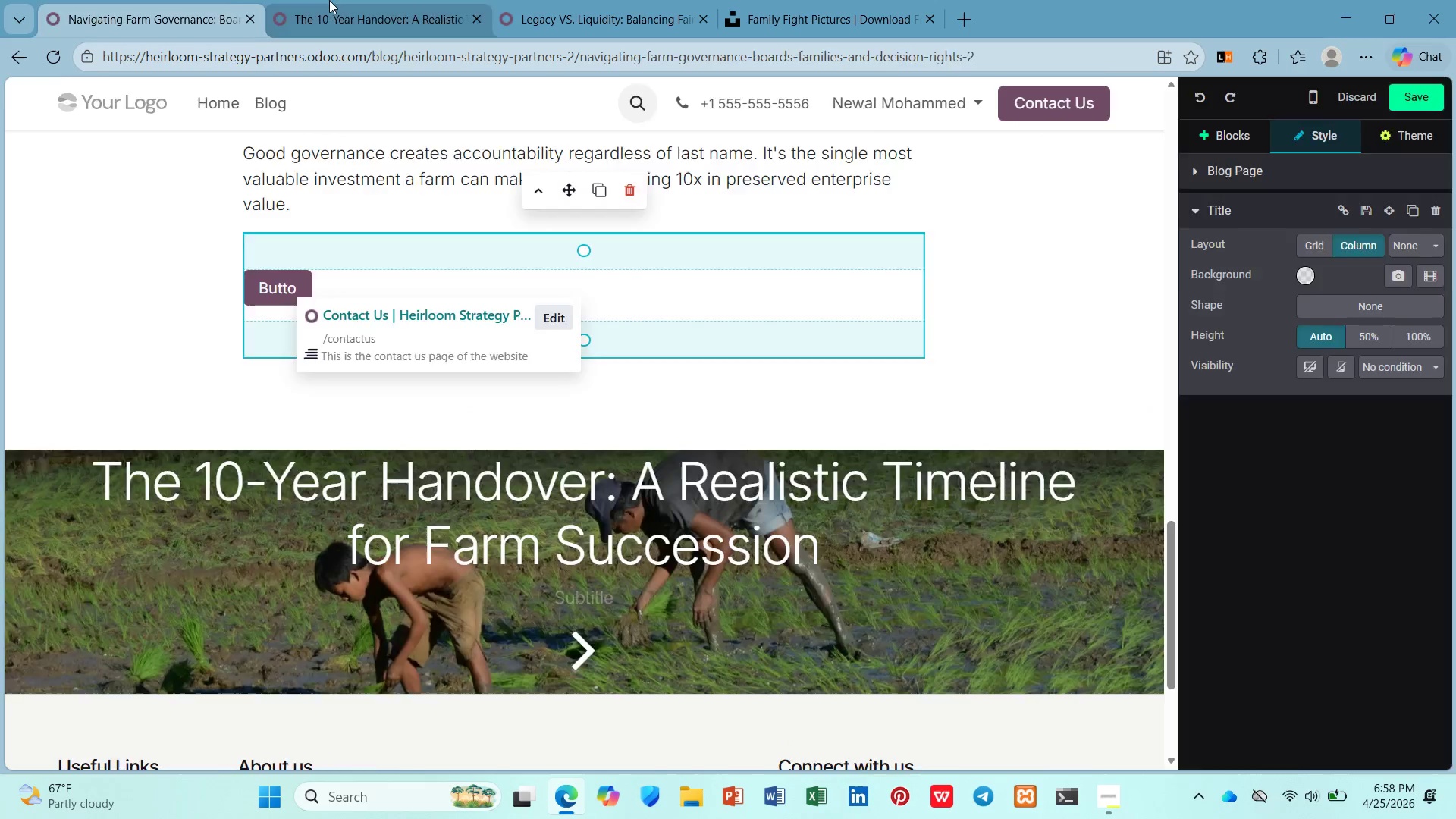 
left_click([329, 0])
 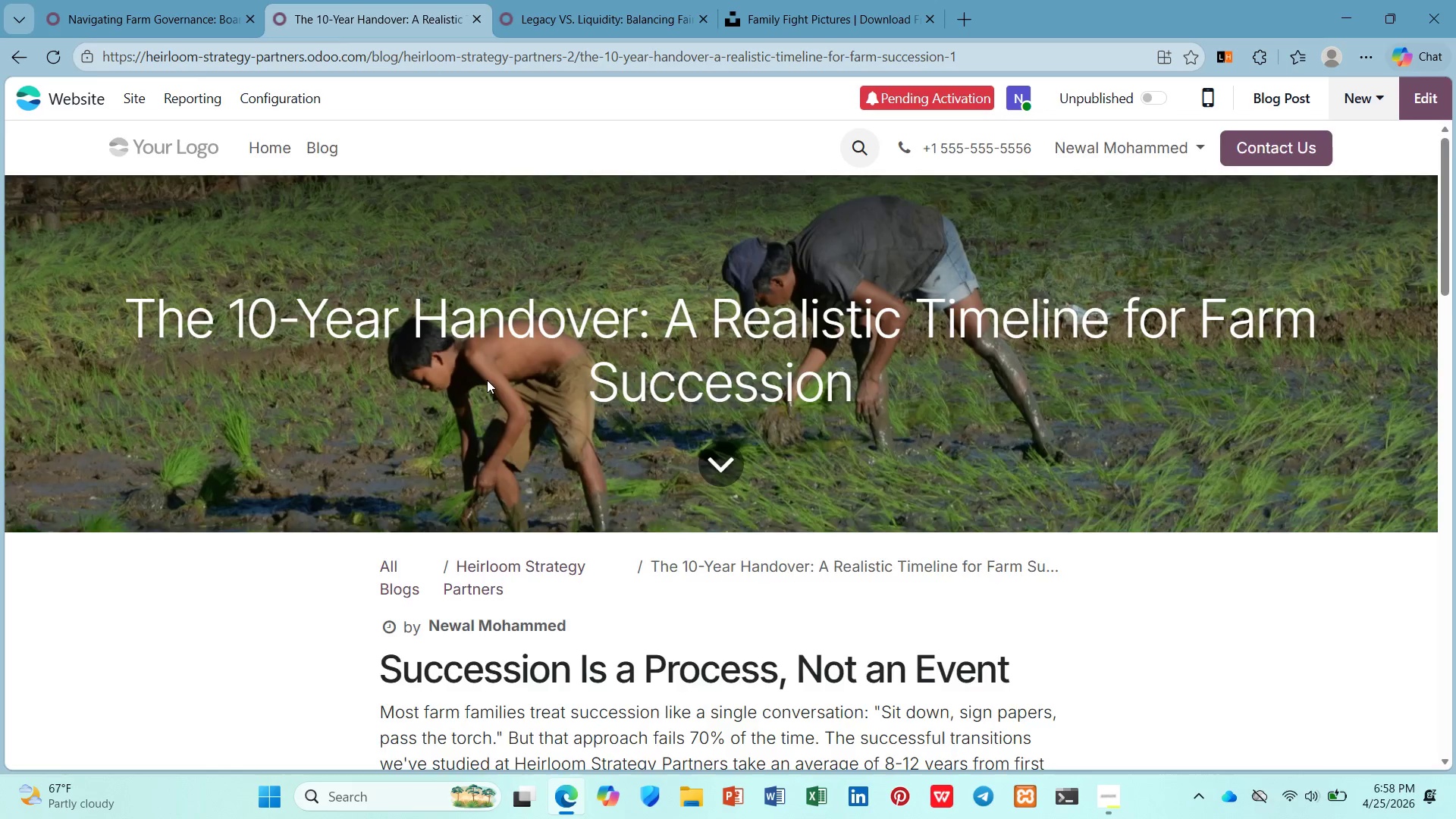 
scroll: coordinate [492, 389], scroll_direction: down, amount: 4.0
 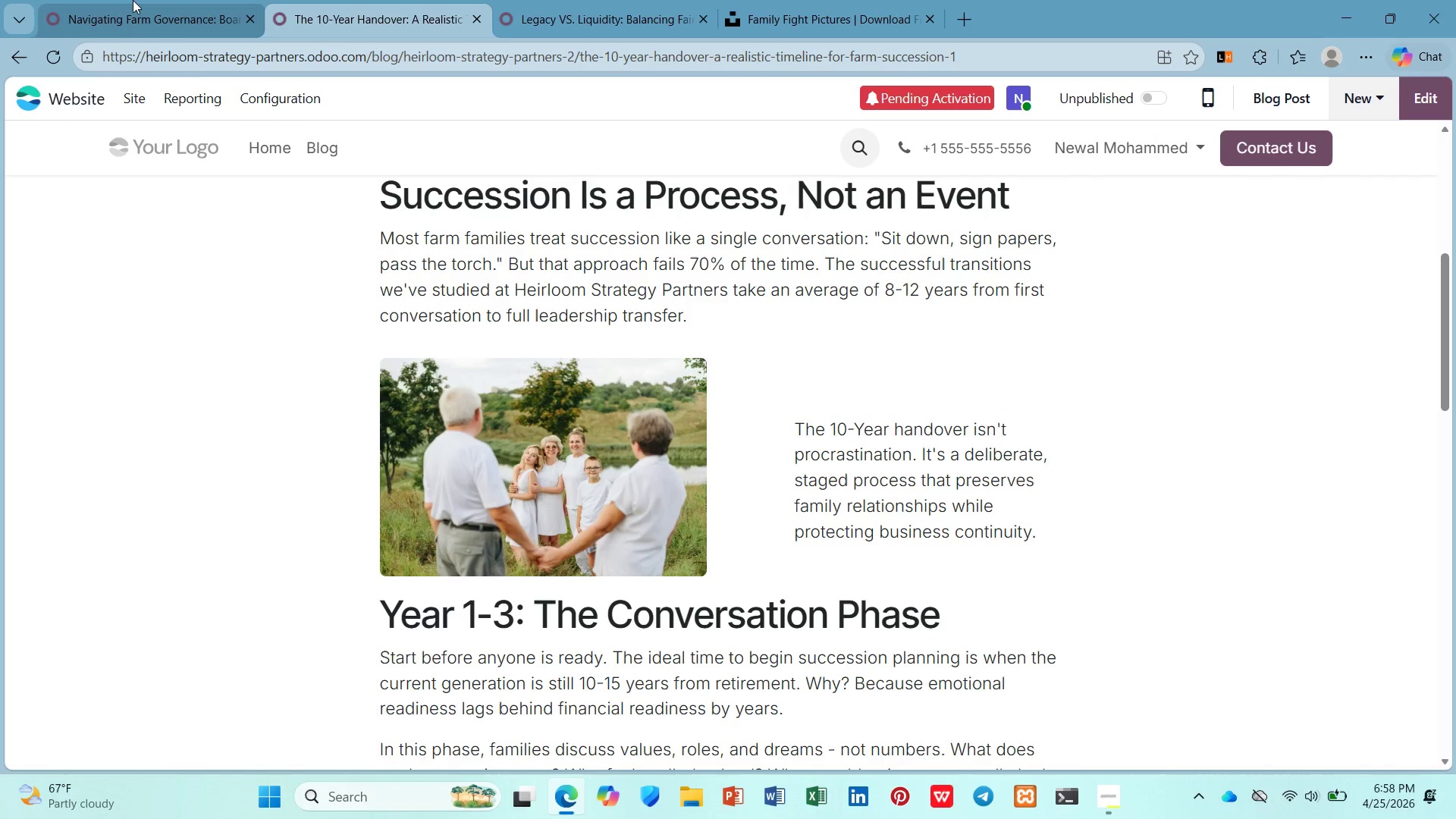 
left_click([133, 0])
 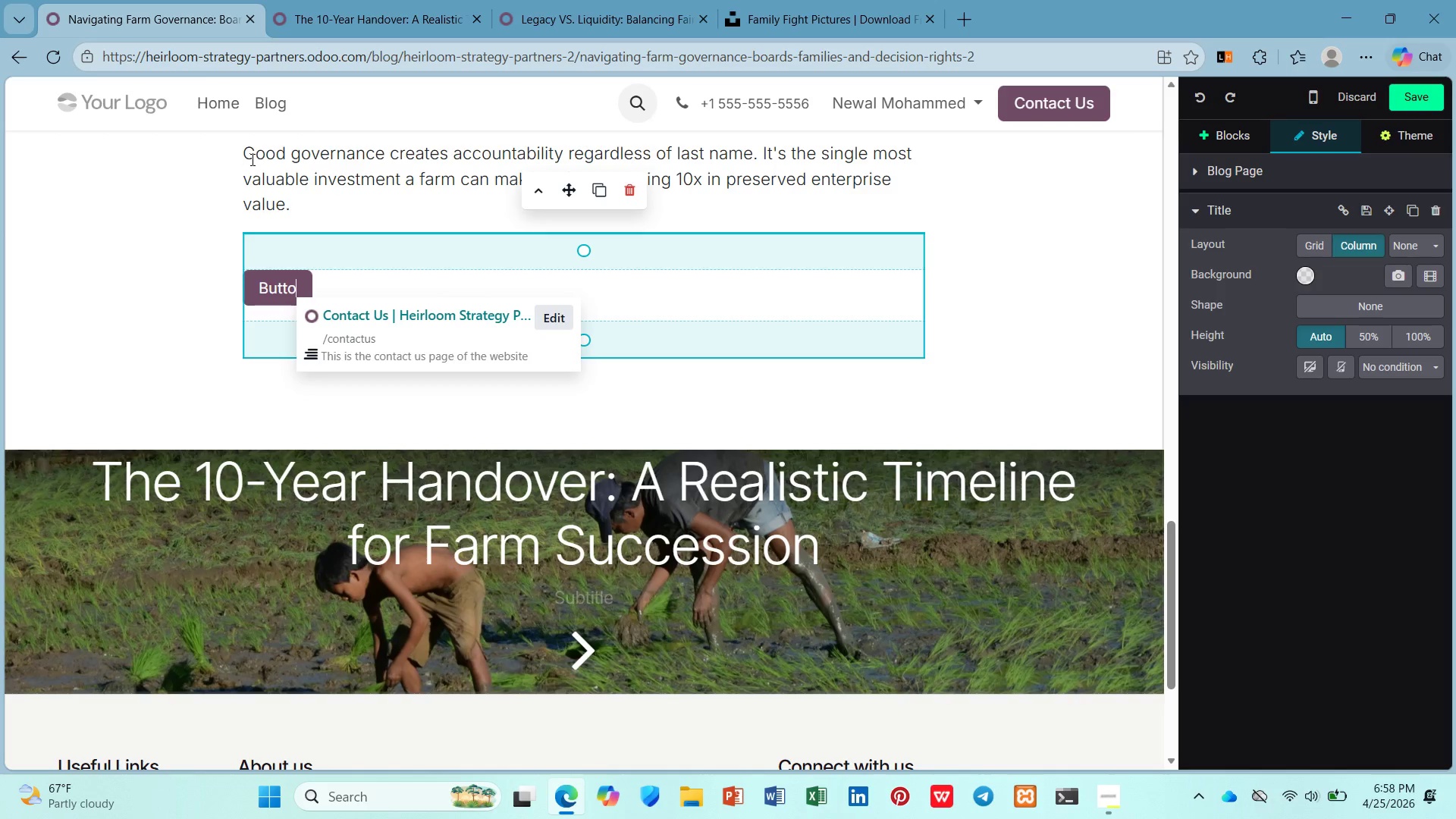 
scroll: coordinate [251, 159], scroll_direction: up, amount: 18.0
 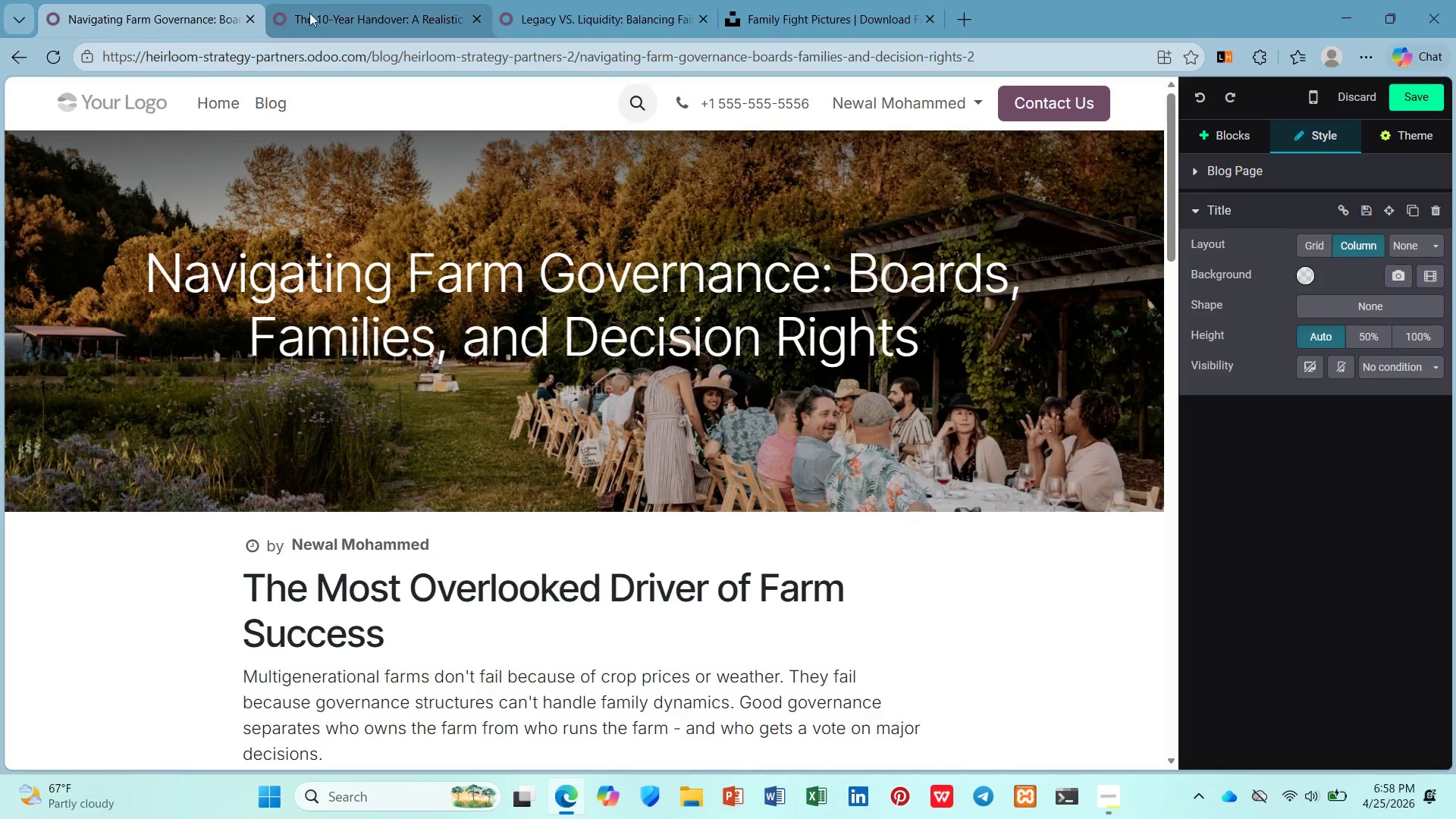 
left_click([320, 0])
 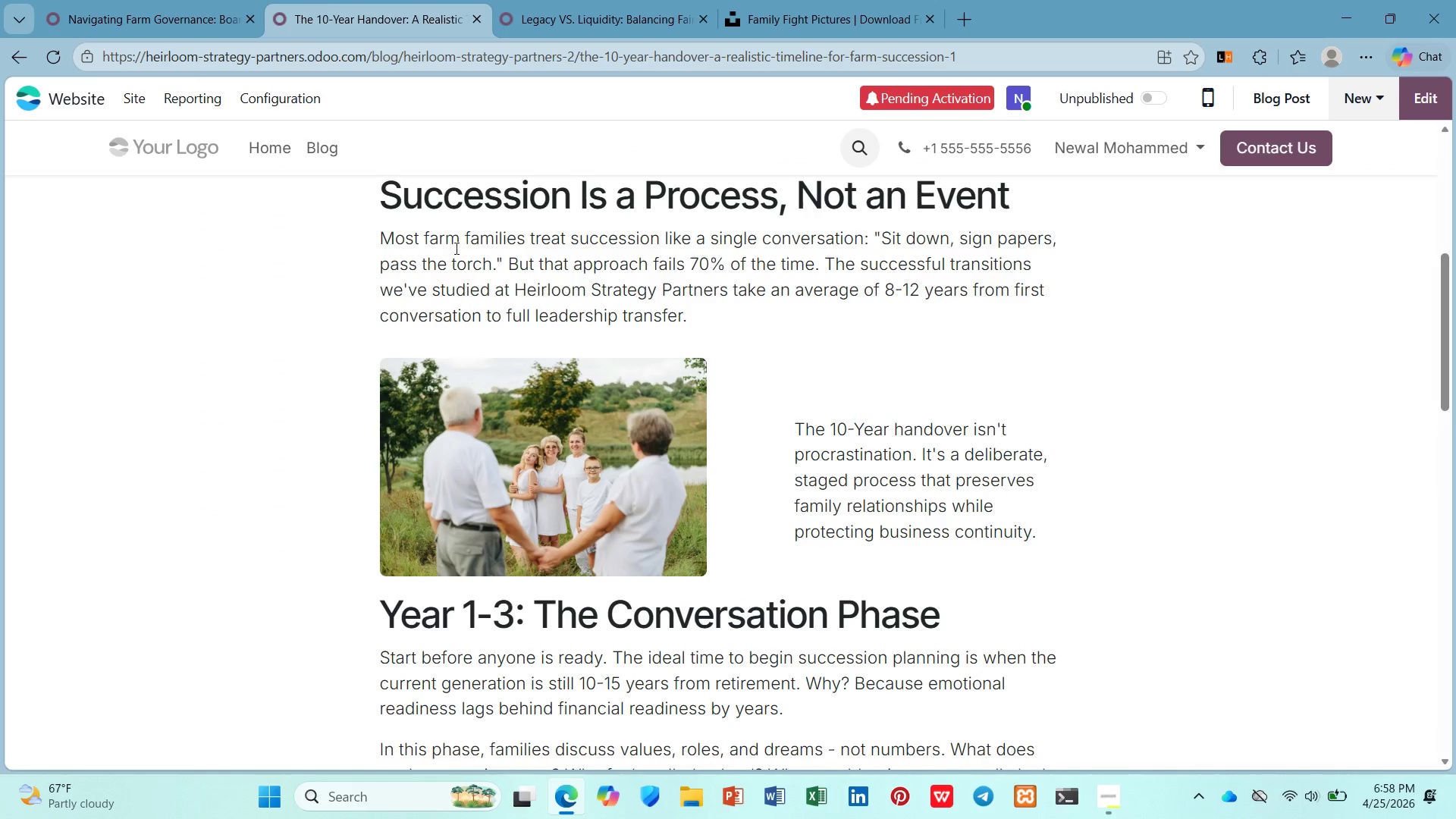 
scroll: coordinate [469, 260], scroll_direction: down, amount: 6.0
 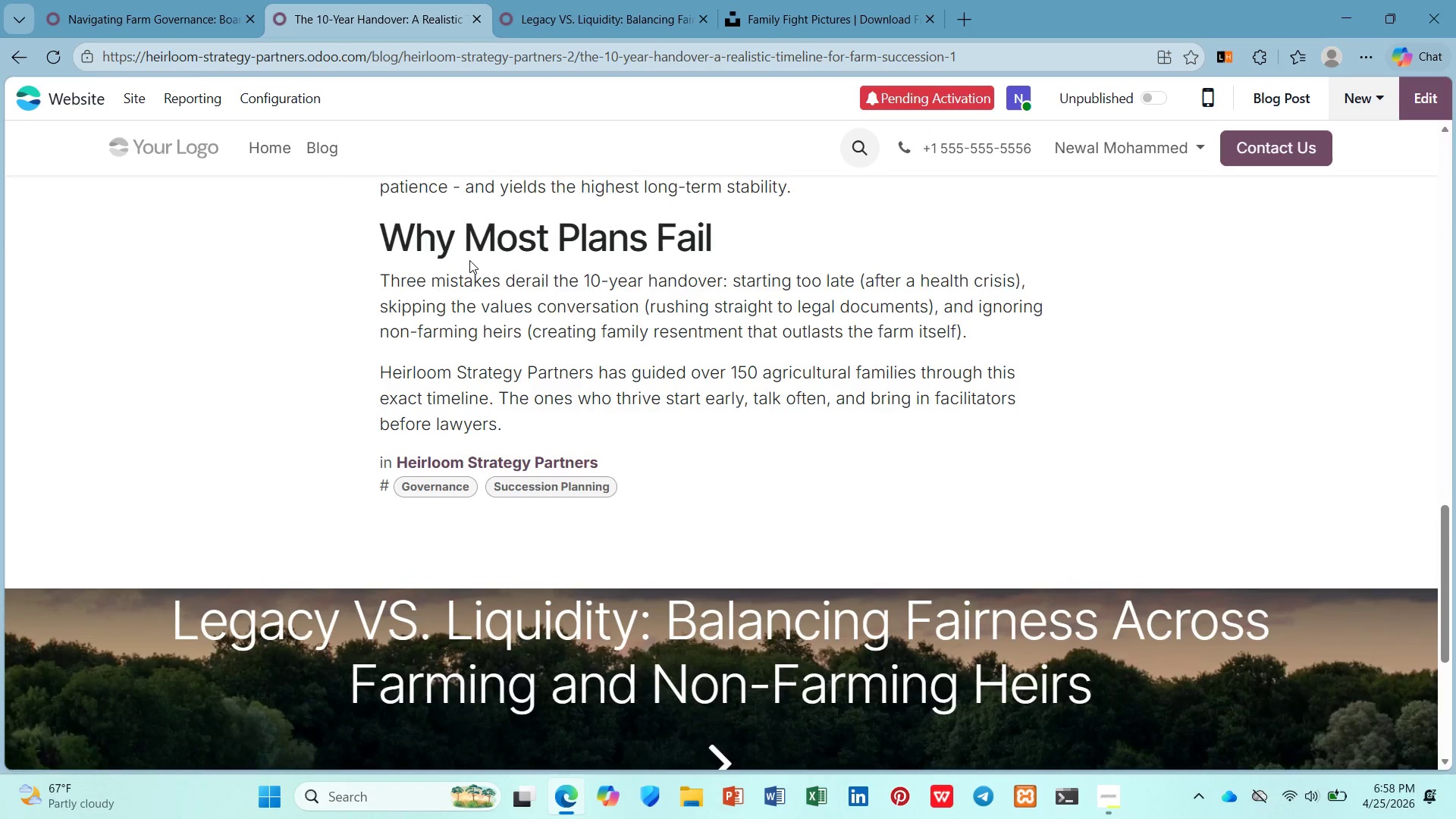 
scroll: coordinate [467, 263], scroll_direction: up, amount: 8.0
 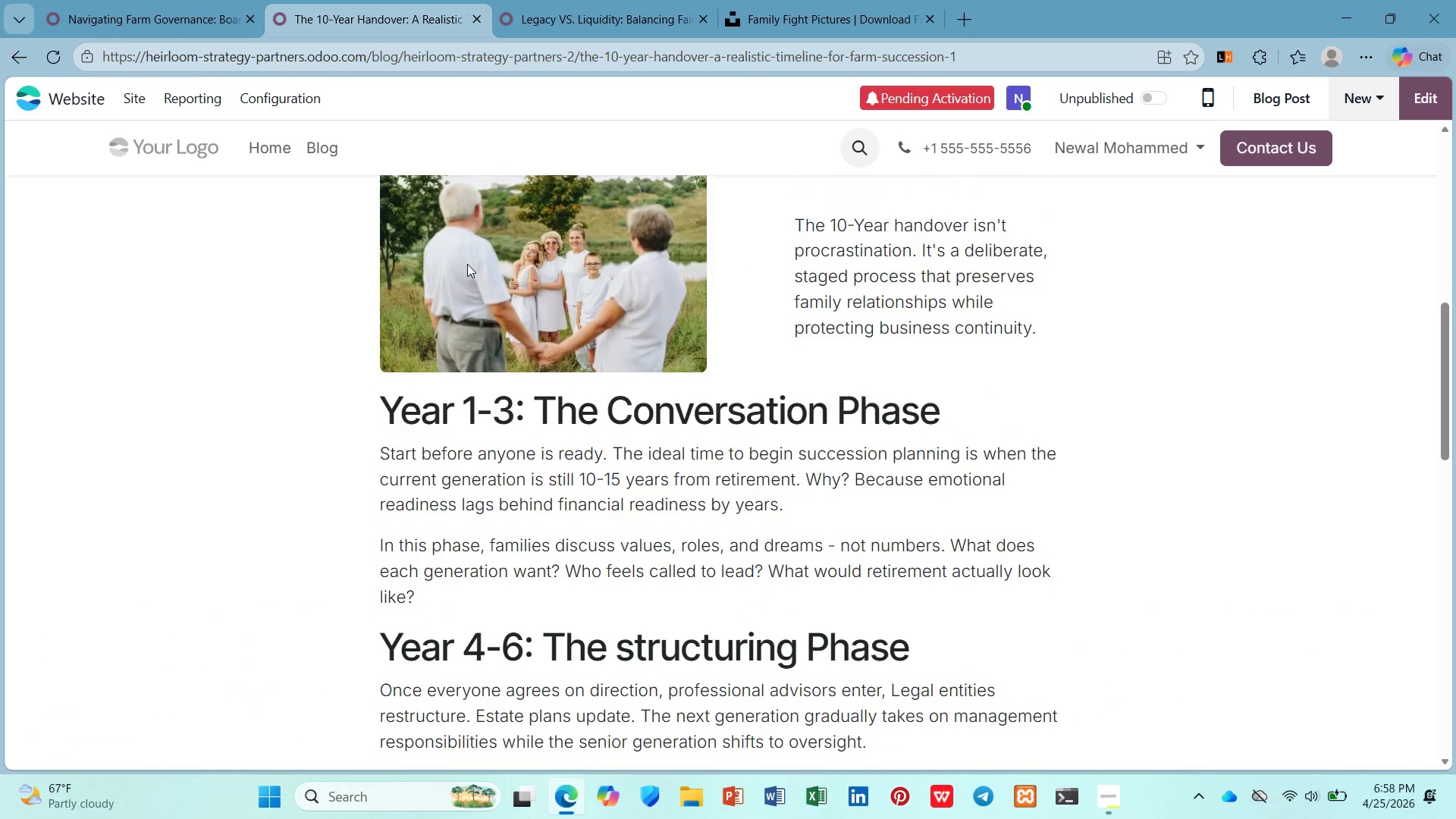 
scroll: coordinate [467, 265], scroll_direction: down, amount: 8.0
 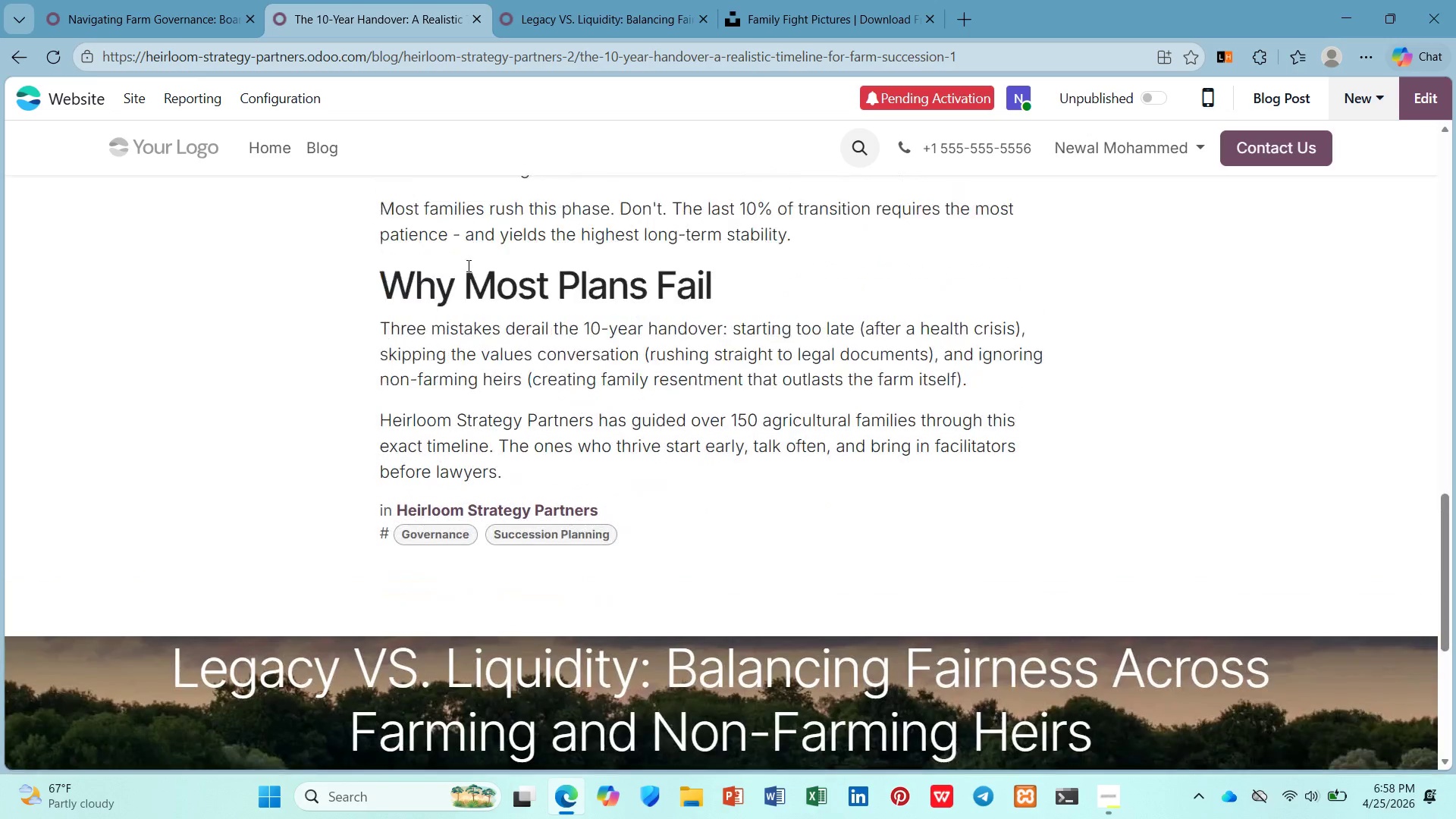 
scroll: coordinate [465, 271], scroll_direction: up, amount: 10.0
 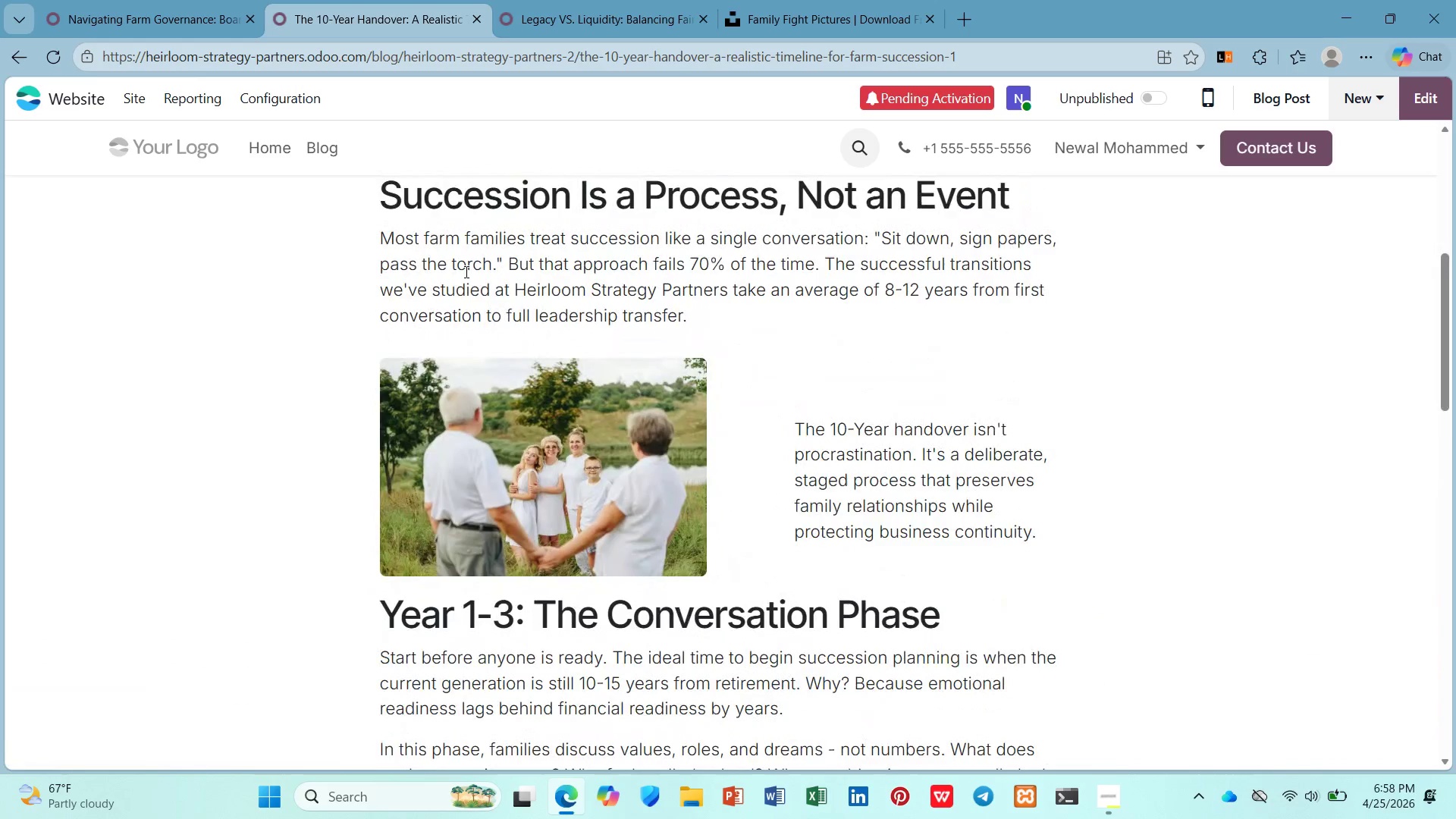 
scroll: coordinate [465, 271], scroll_direction: down, amount: 2.0
 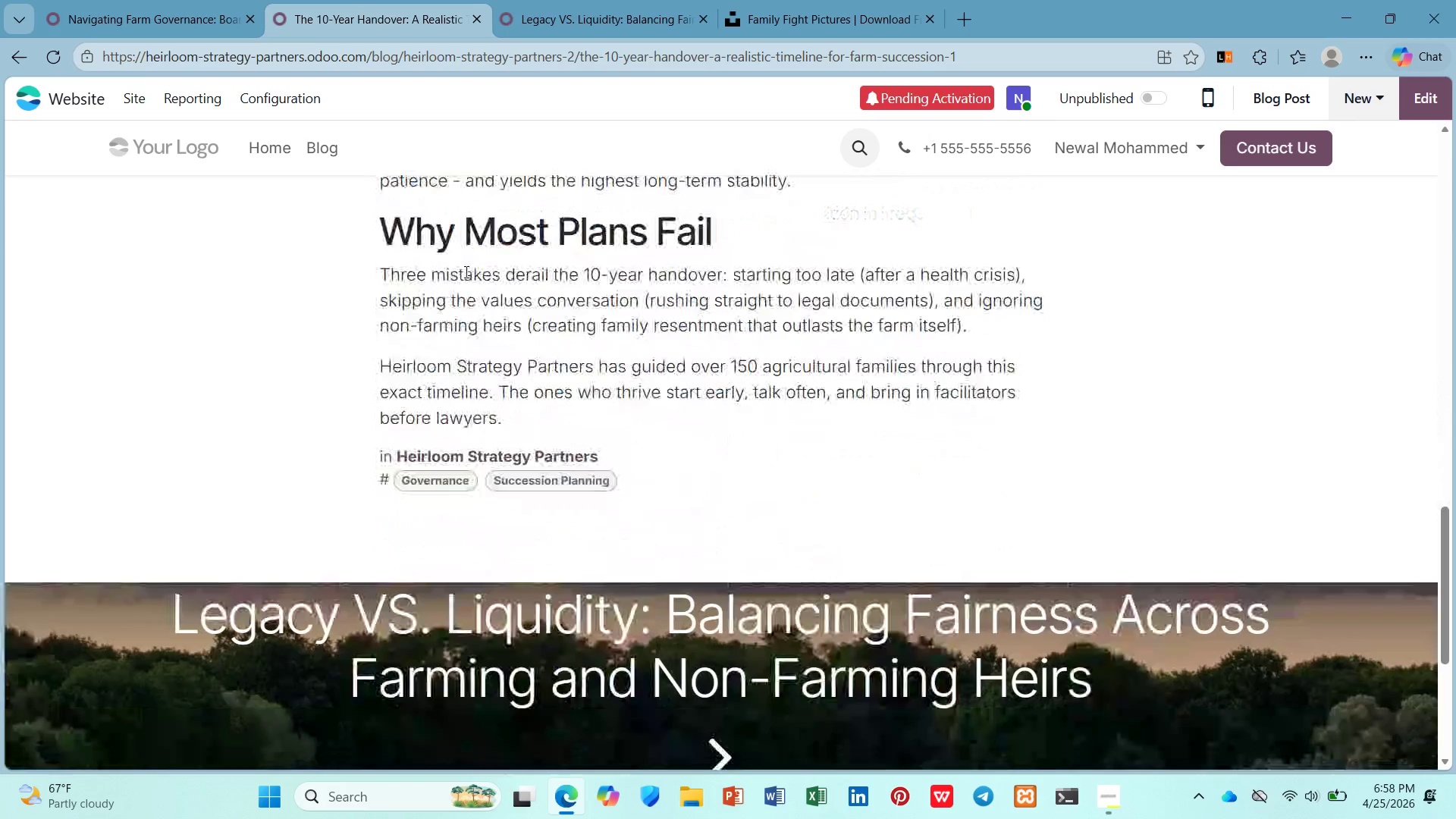 
scroll: coordinate [465, 271], scroll_direction: up, amount: 8.0
 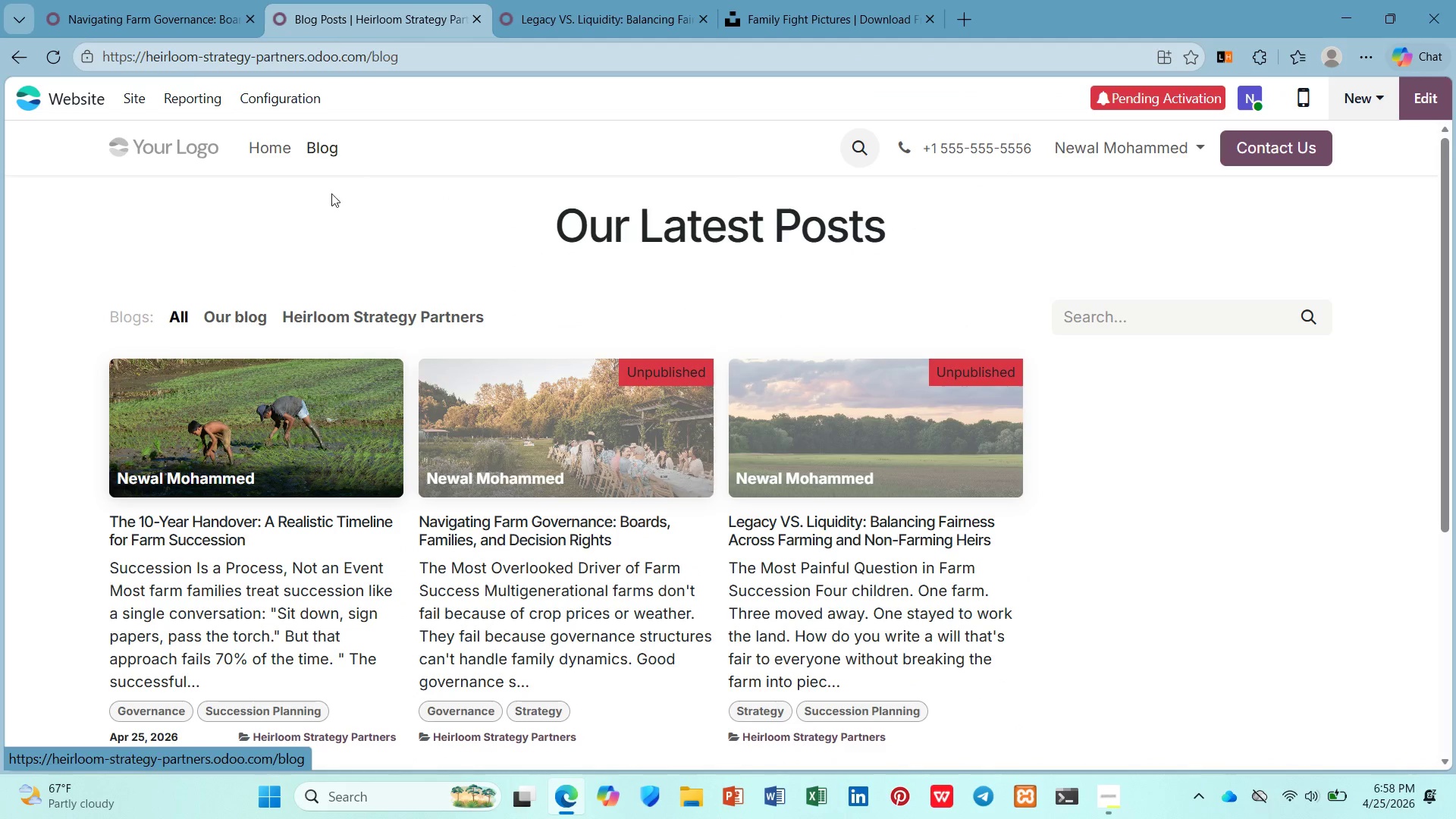 
left_click([335, 381])
 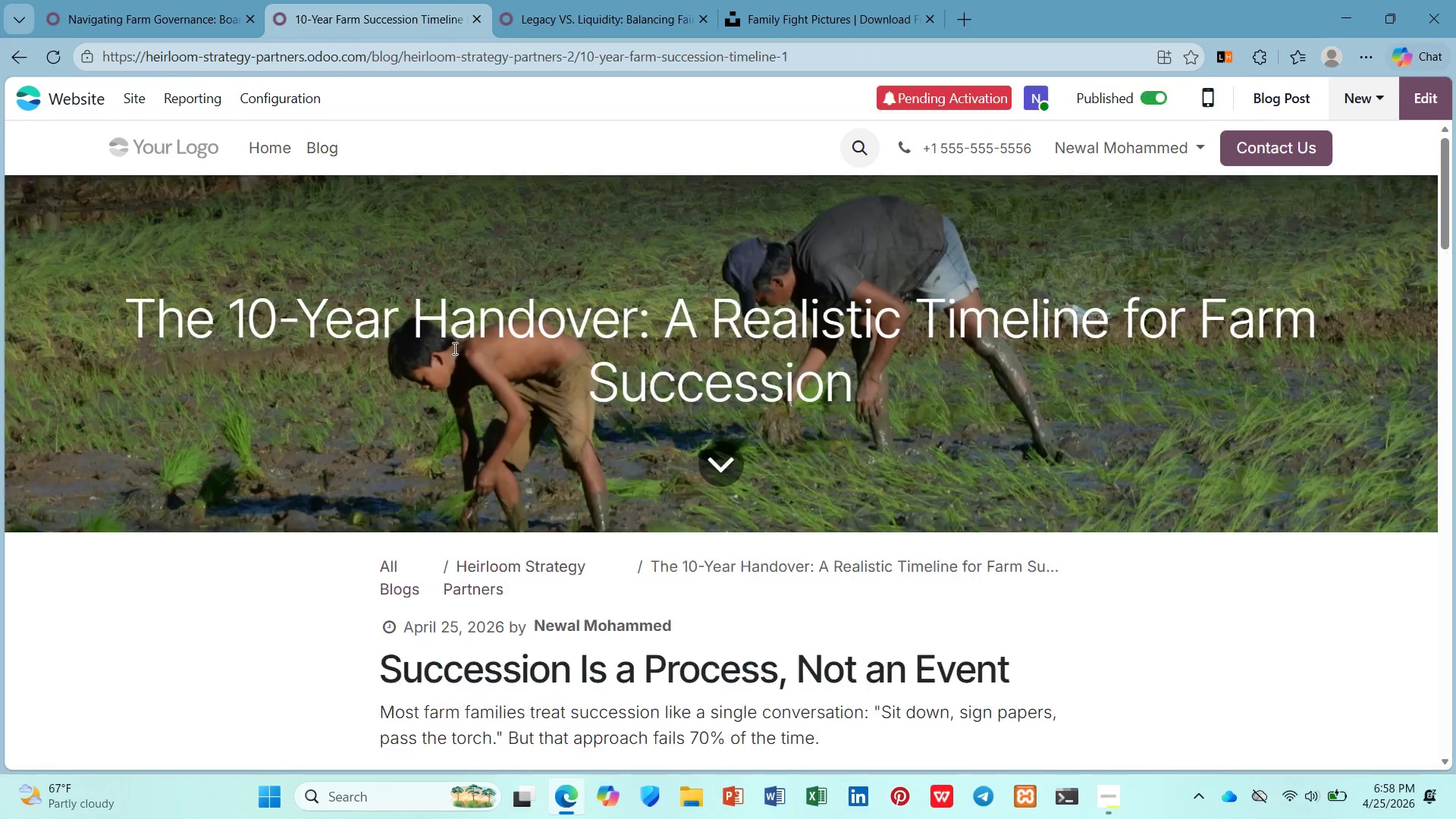 
scroll: coordinate [480, 366], scroll_direction: down, amount: 27.0
 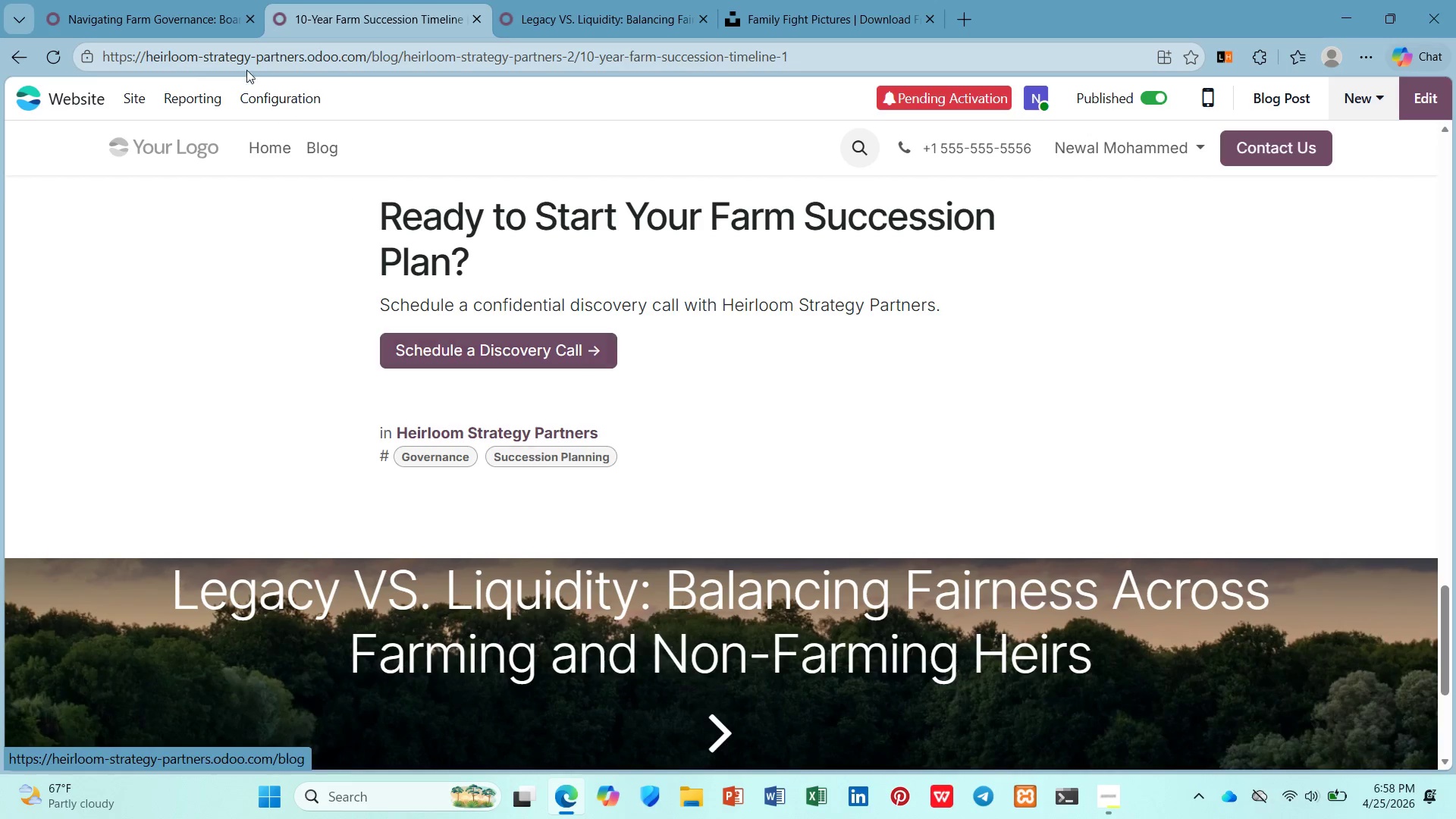 
left_click([186, 0])
 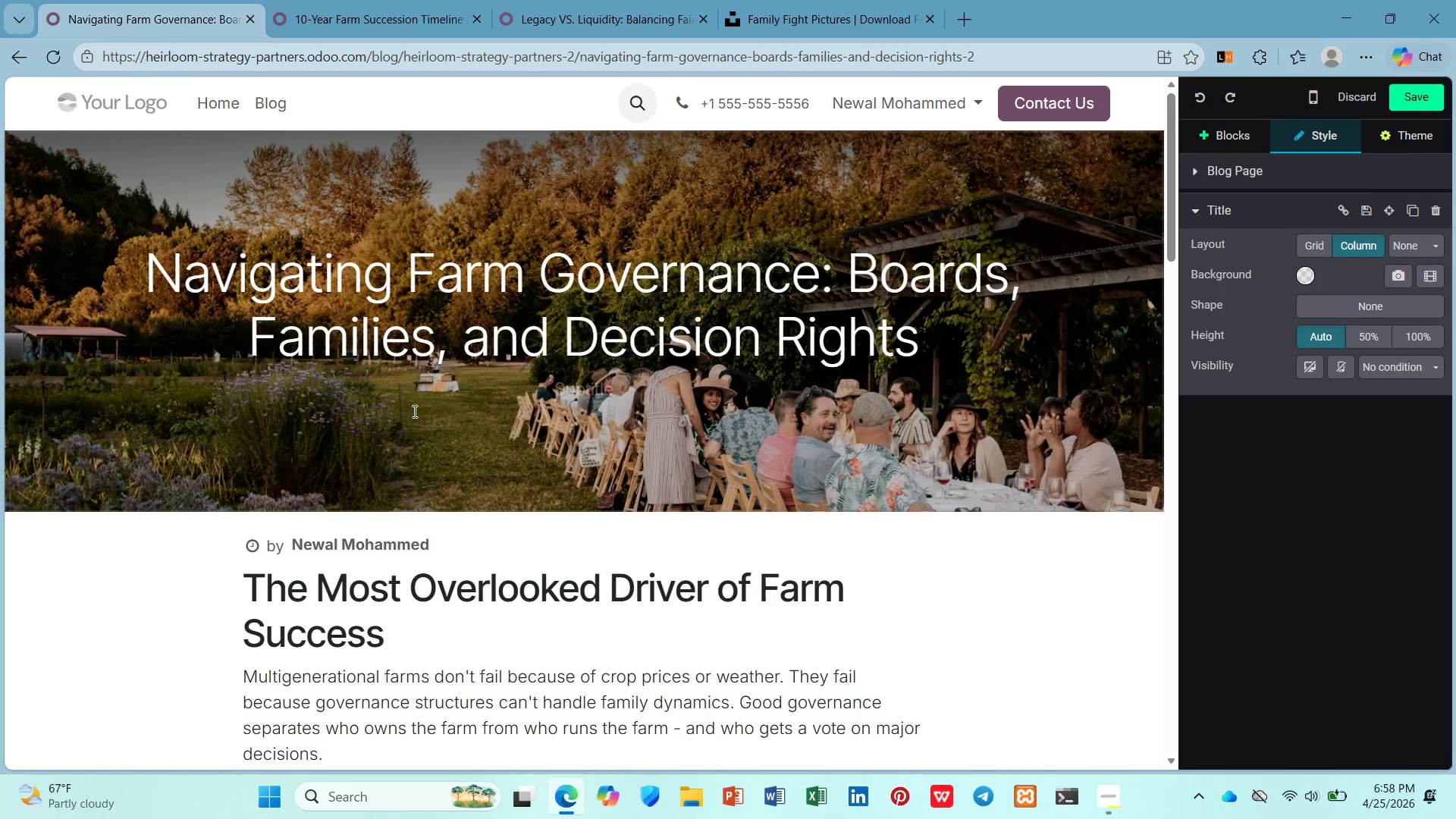 
scroll: coordinate [416, 412], scroll_direction: down, amount: 17.0
 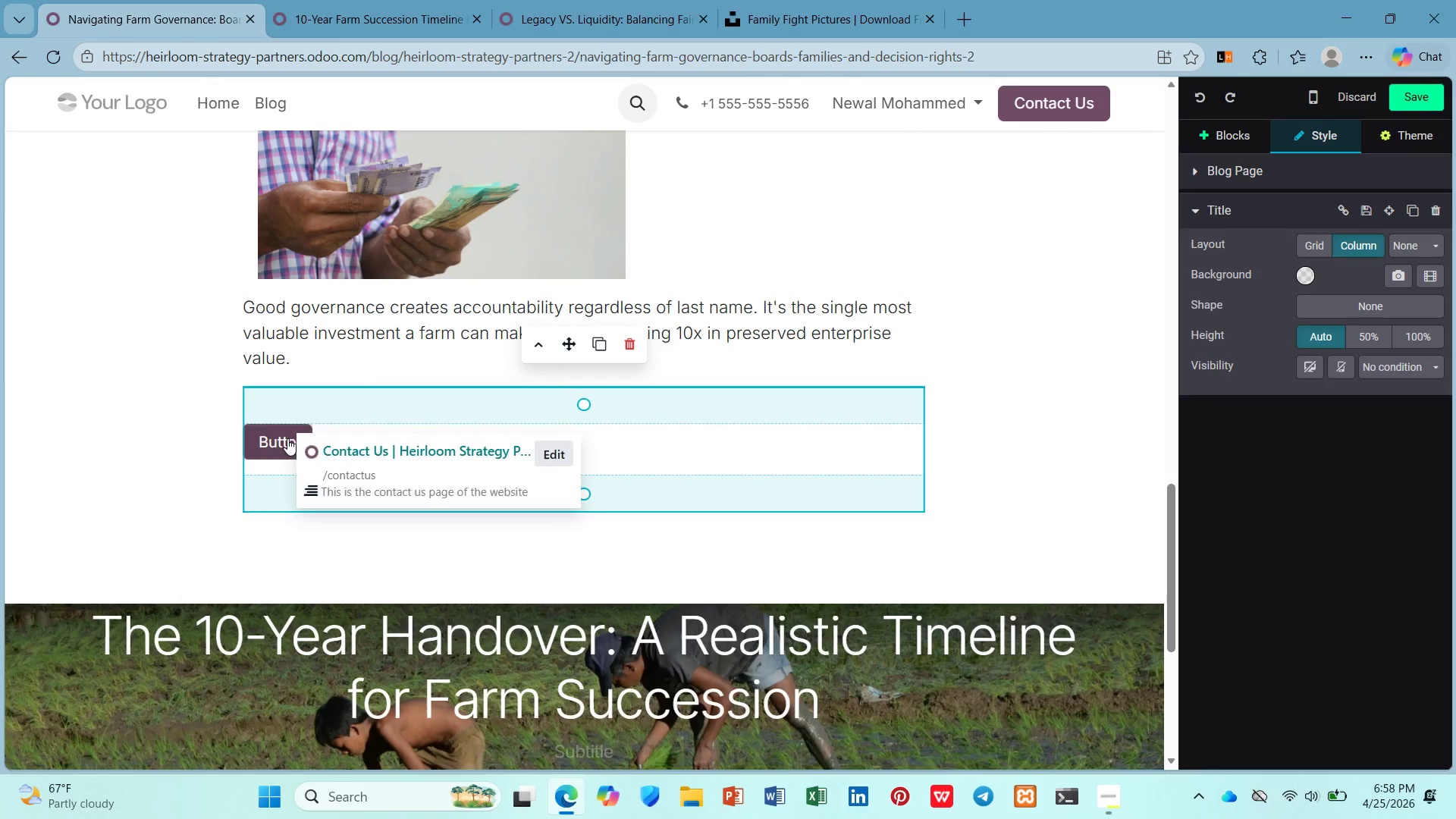 
double_click([287, 438])
 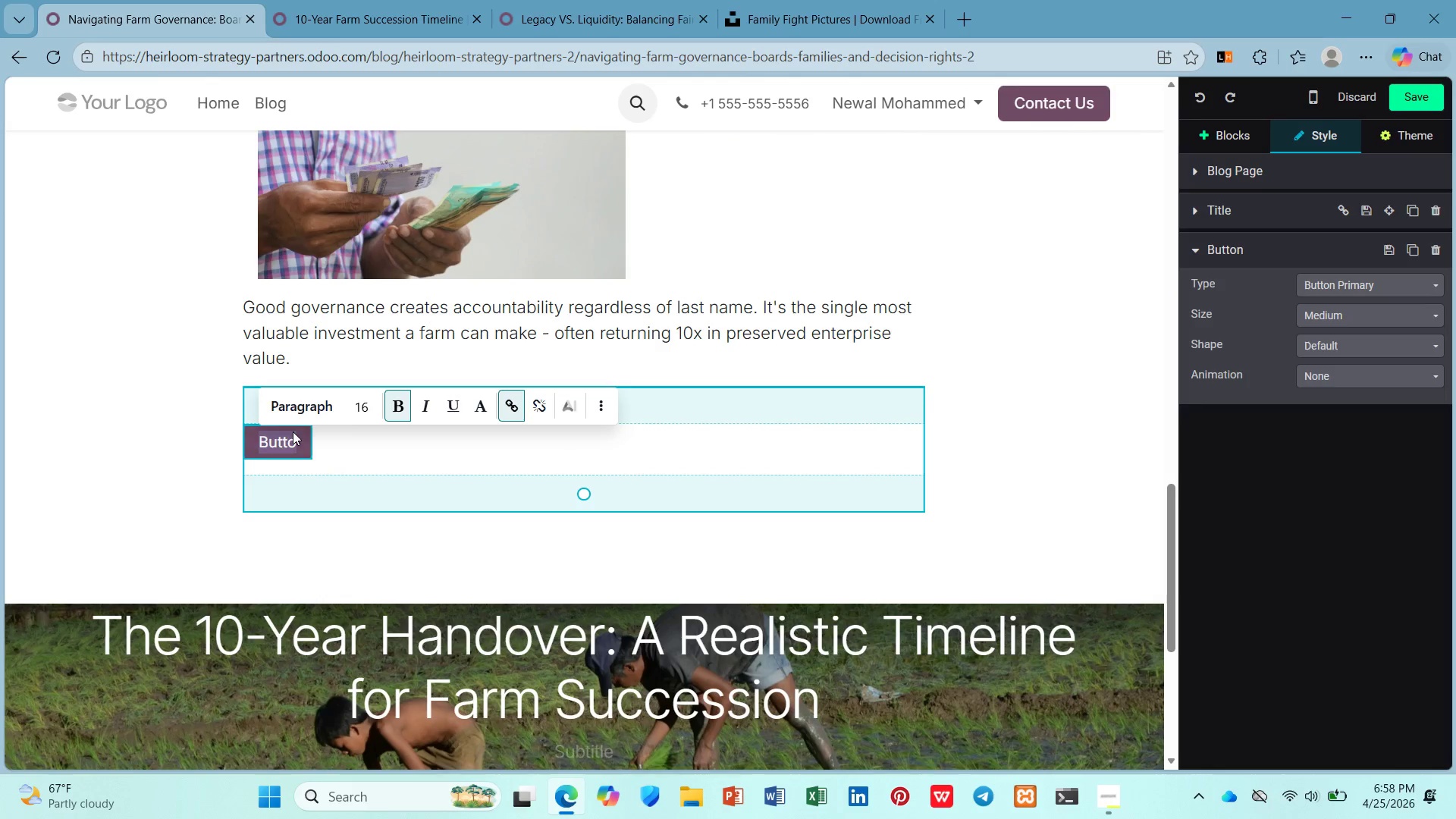 
type(Sch)
 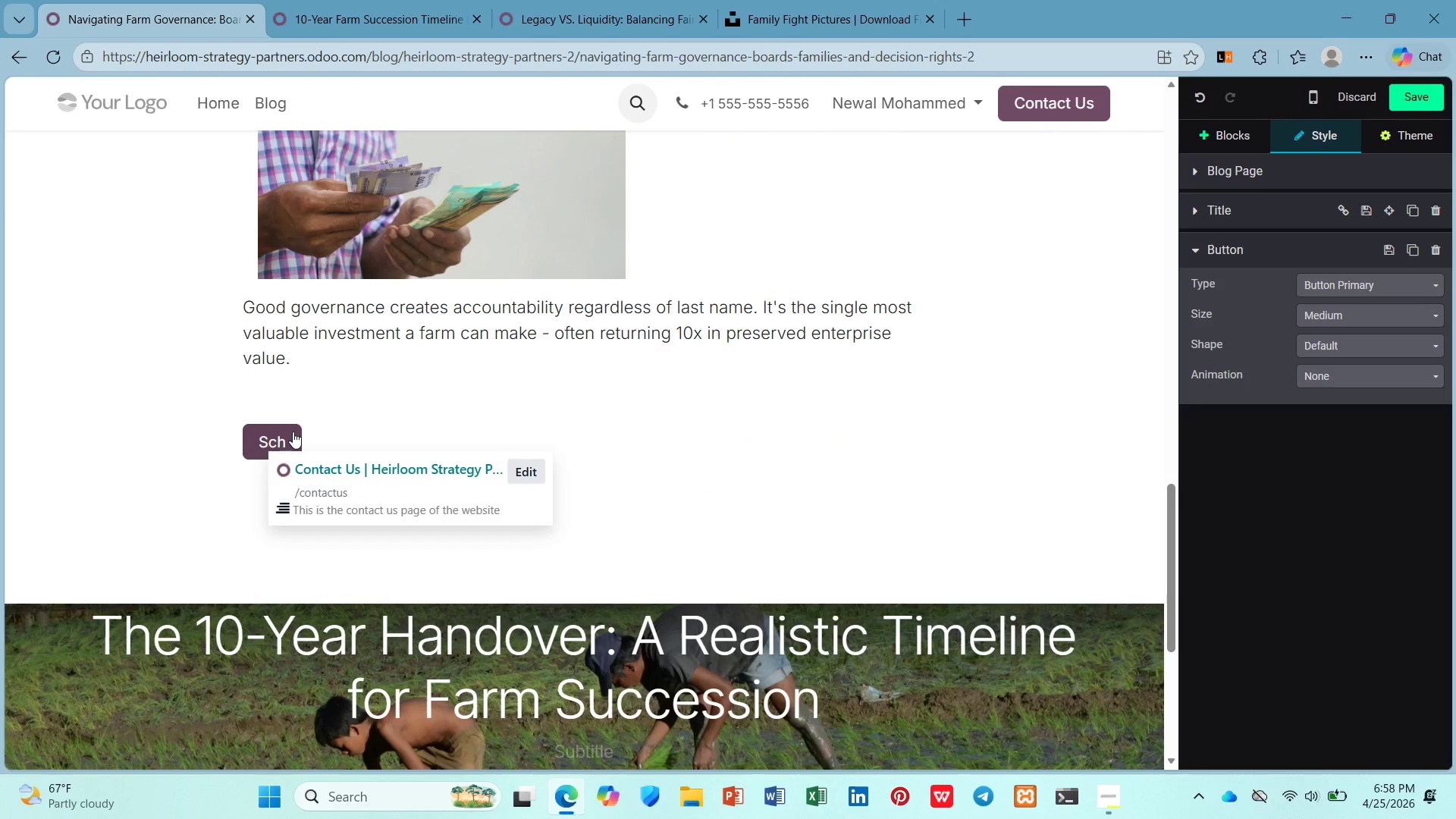 
type(edule a d)
key(Backspace)
type(Discovery )
 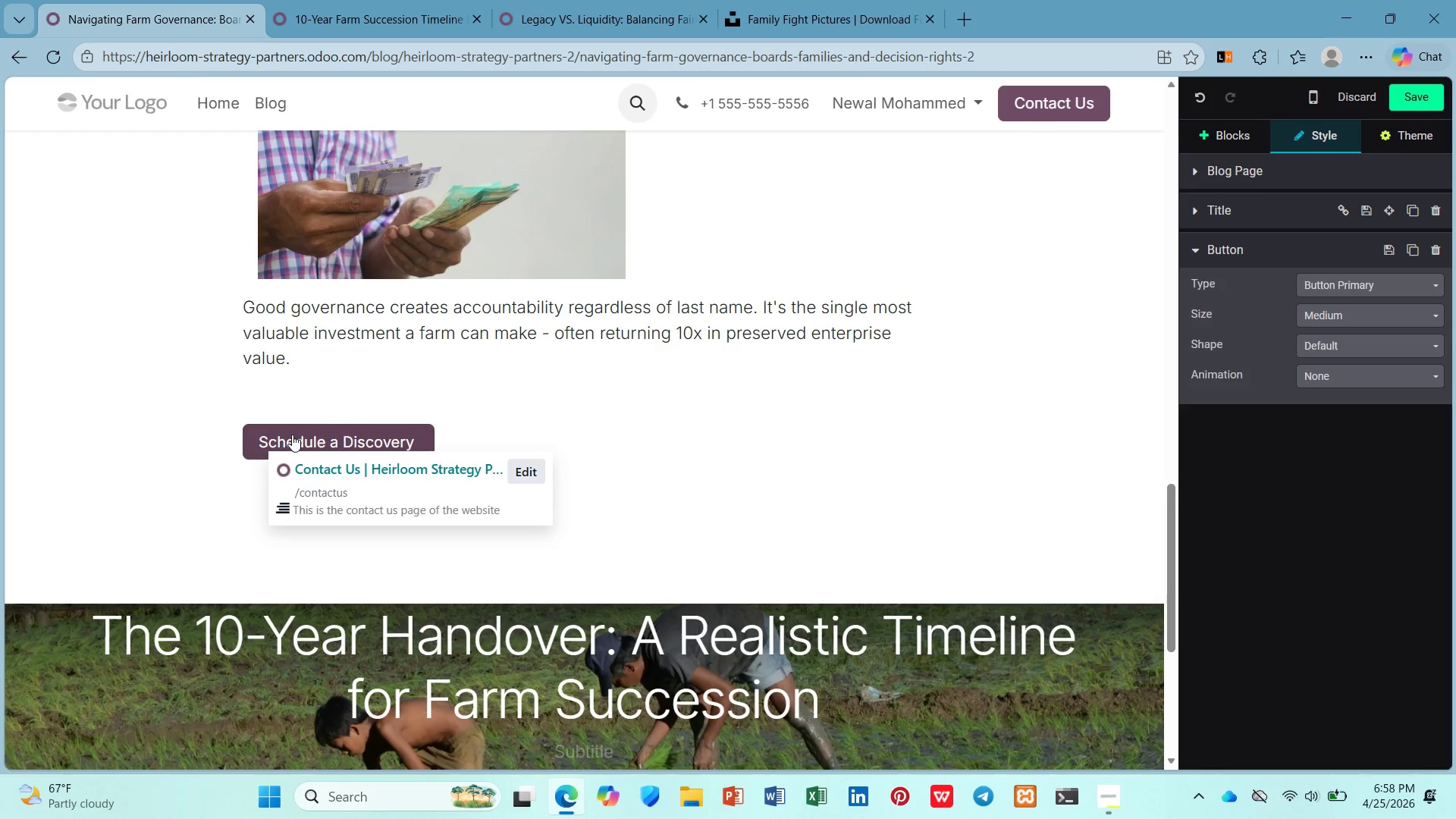 
left_click([344, 0])
 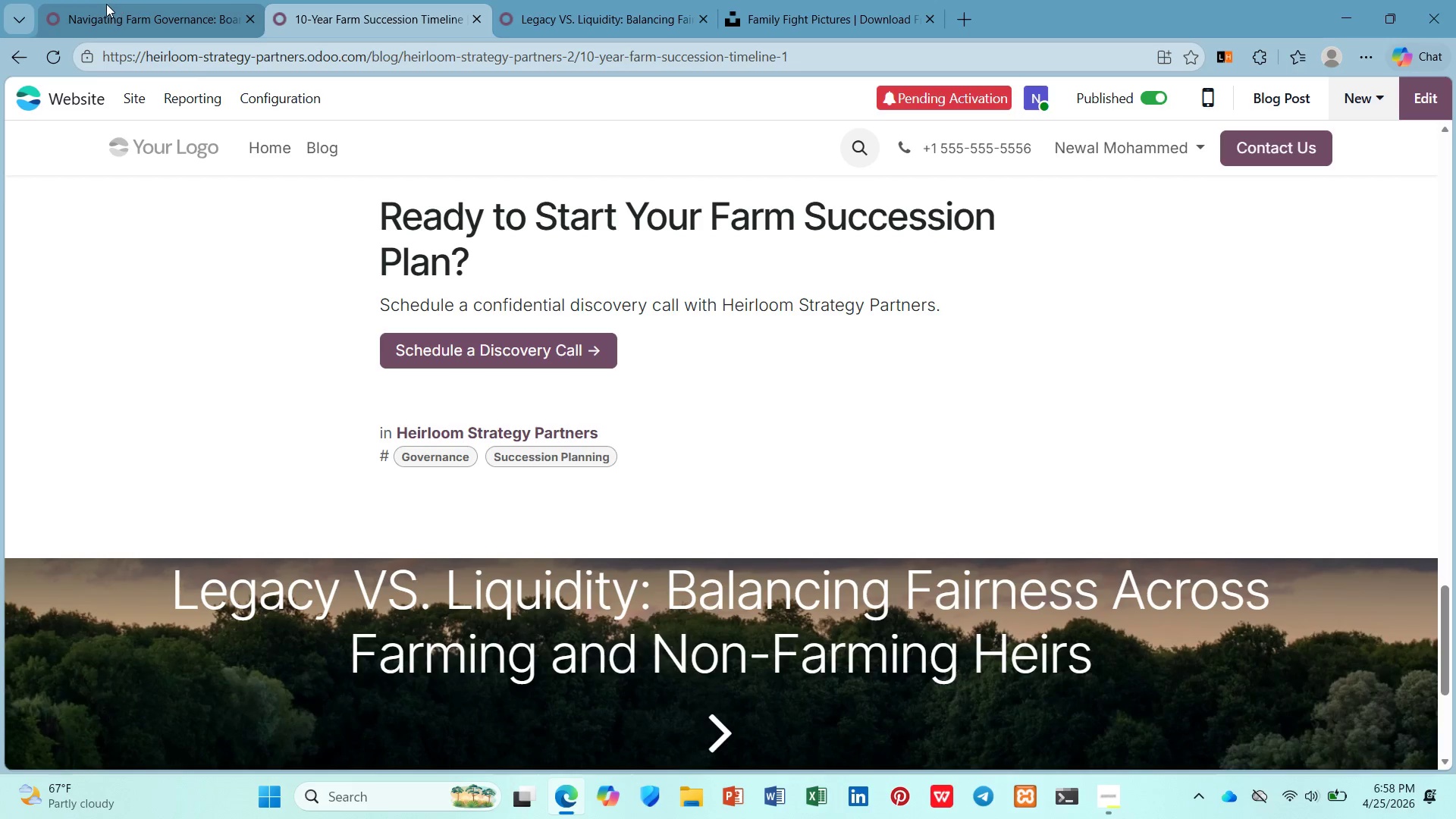 
left_click([106, 4])
 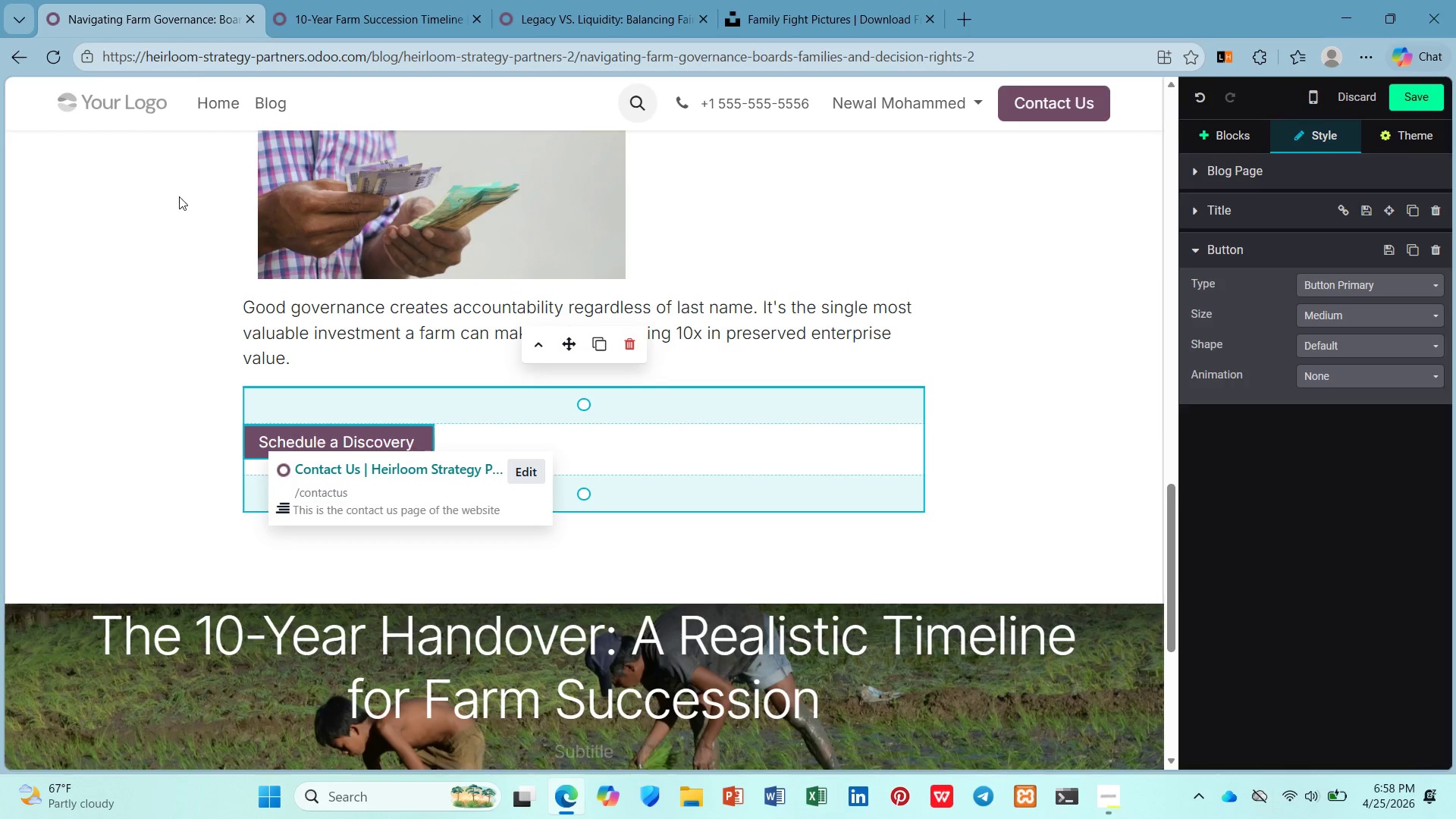 
type(Call ->)
 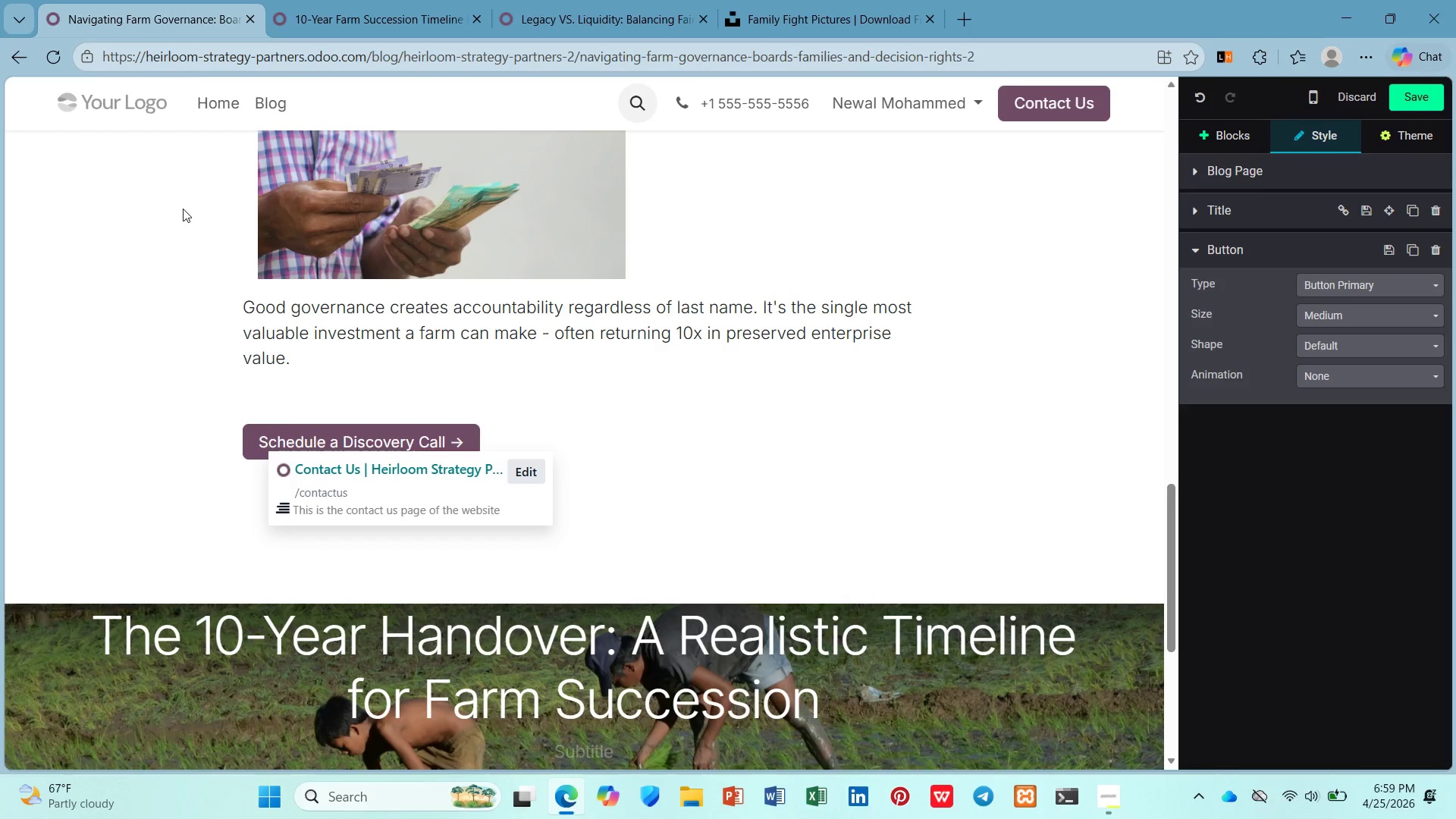 
wait(19.56)
 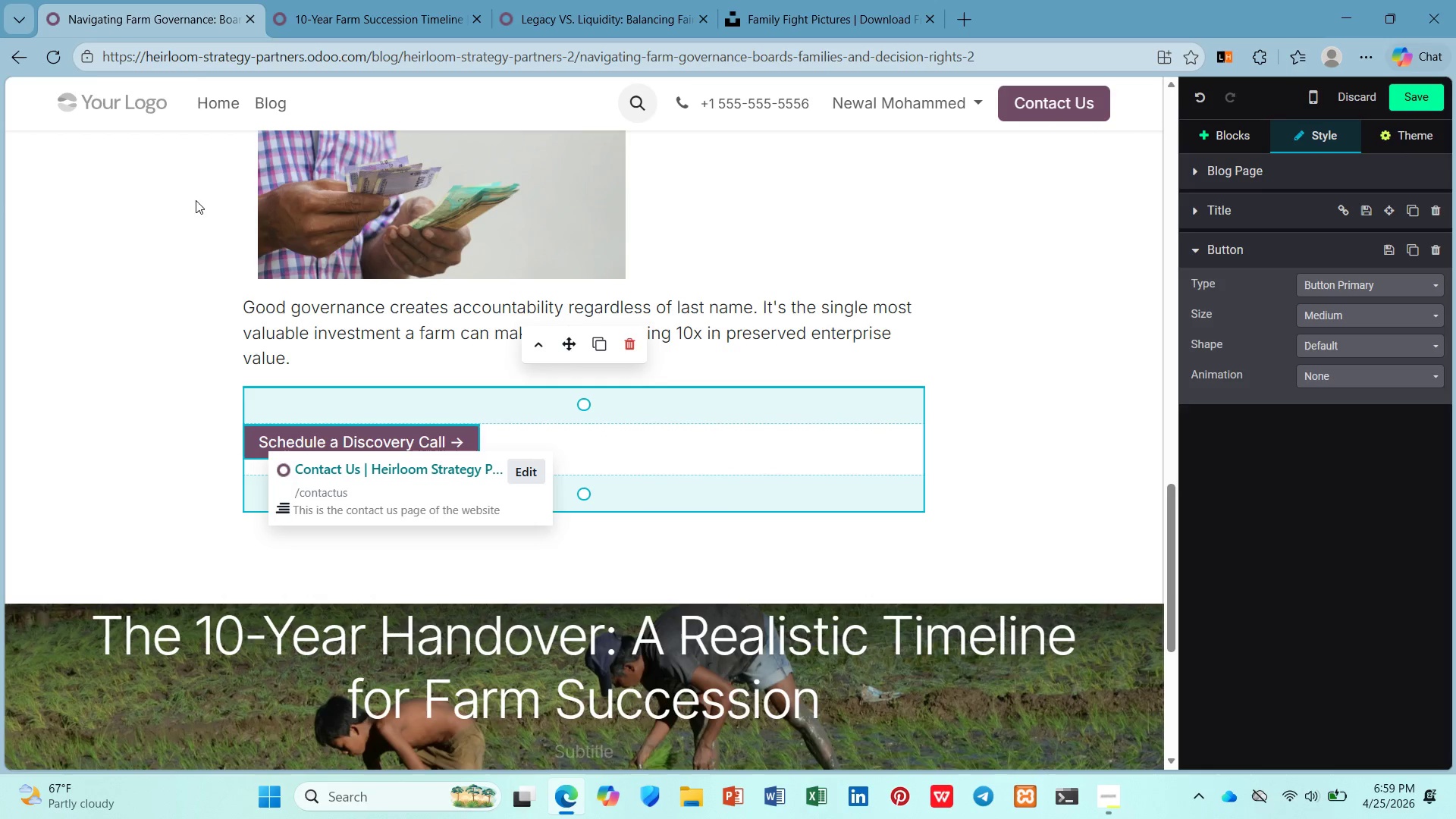 
left_click_drag(start_coordinate=[418, 397], to_coordinate=[422, 315])
 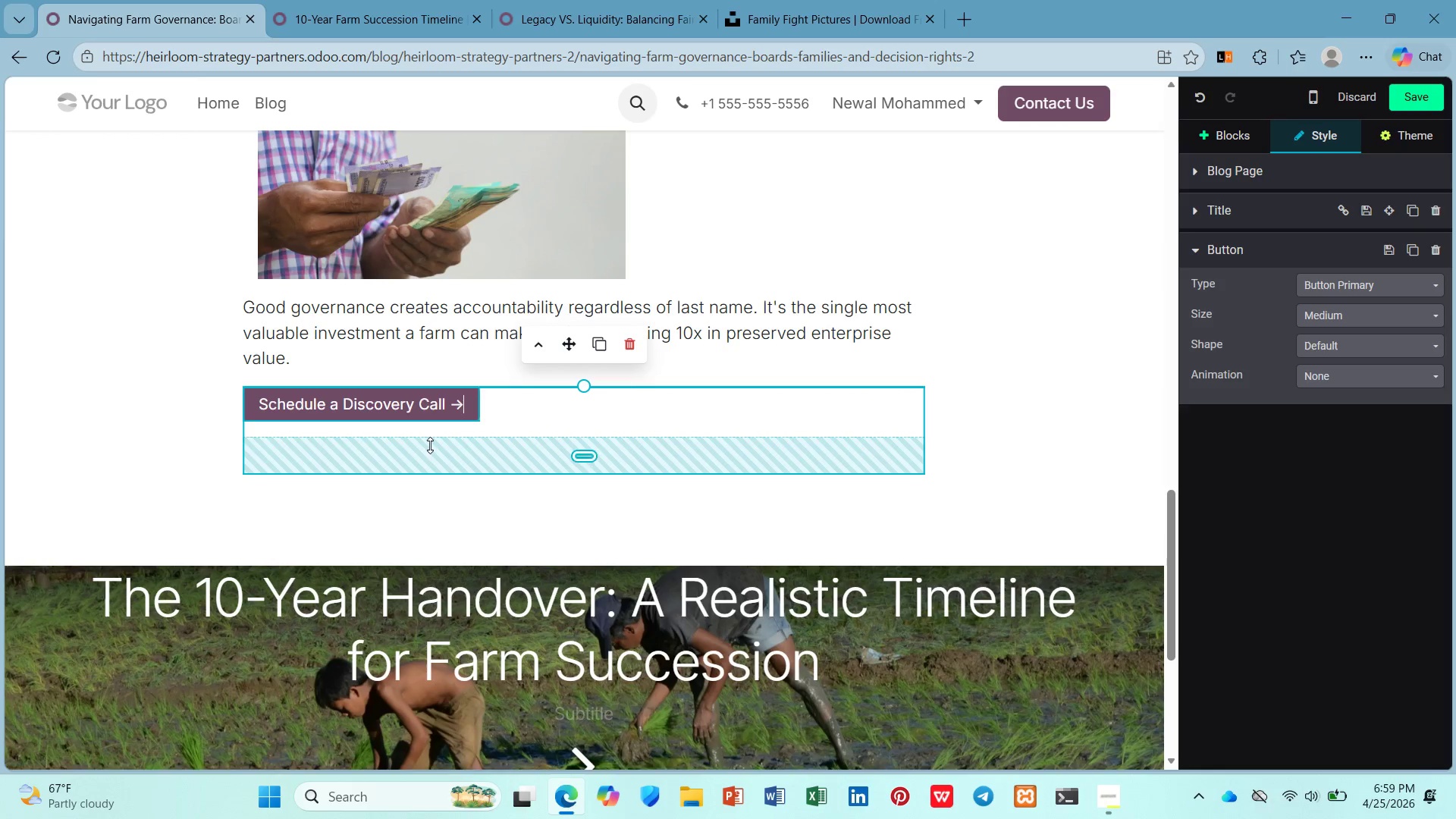 
left_click_drag(start_coordinate=[430, 445], to_coordinate=[431, 350])
 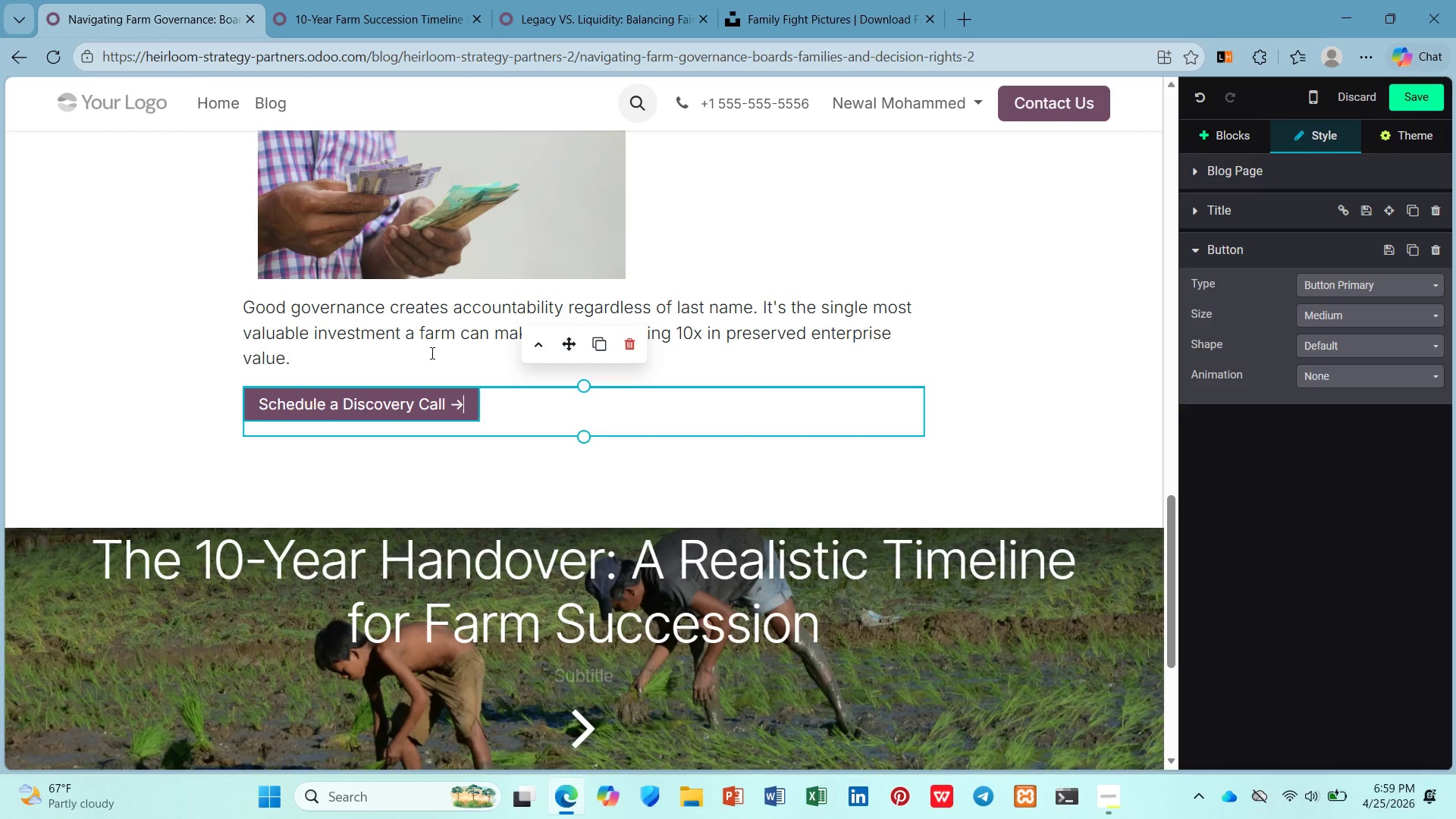 
left_click([431, 353])
 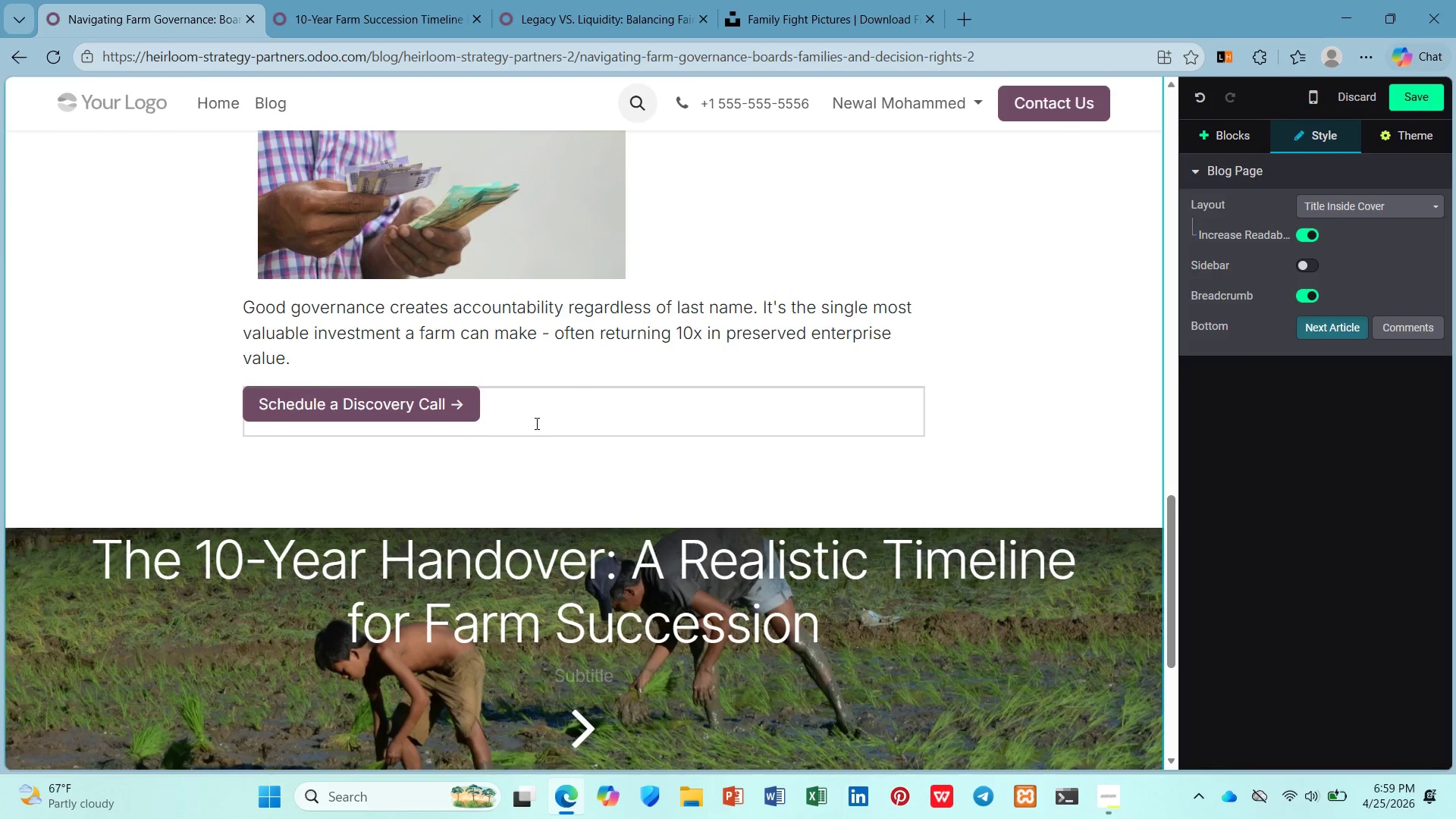 
left_click([537, 422])
 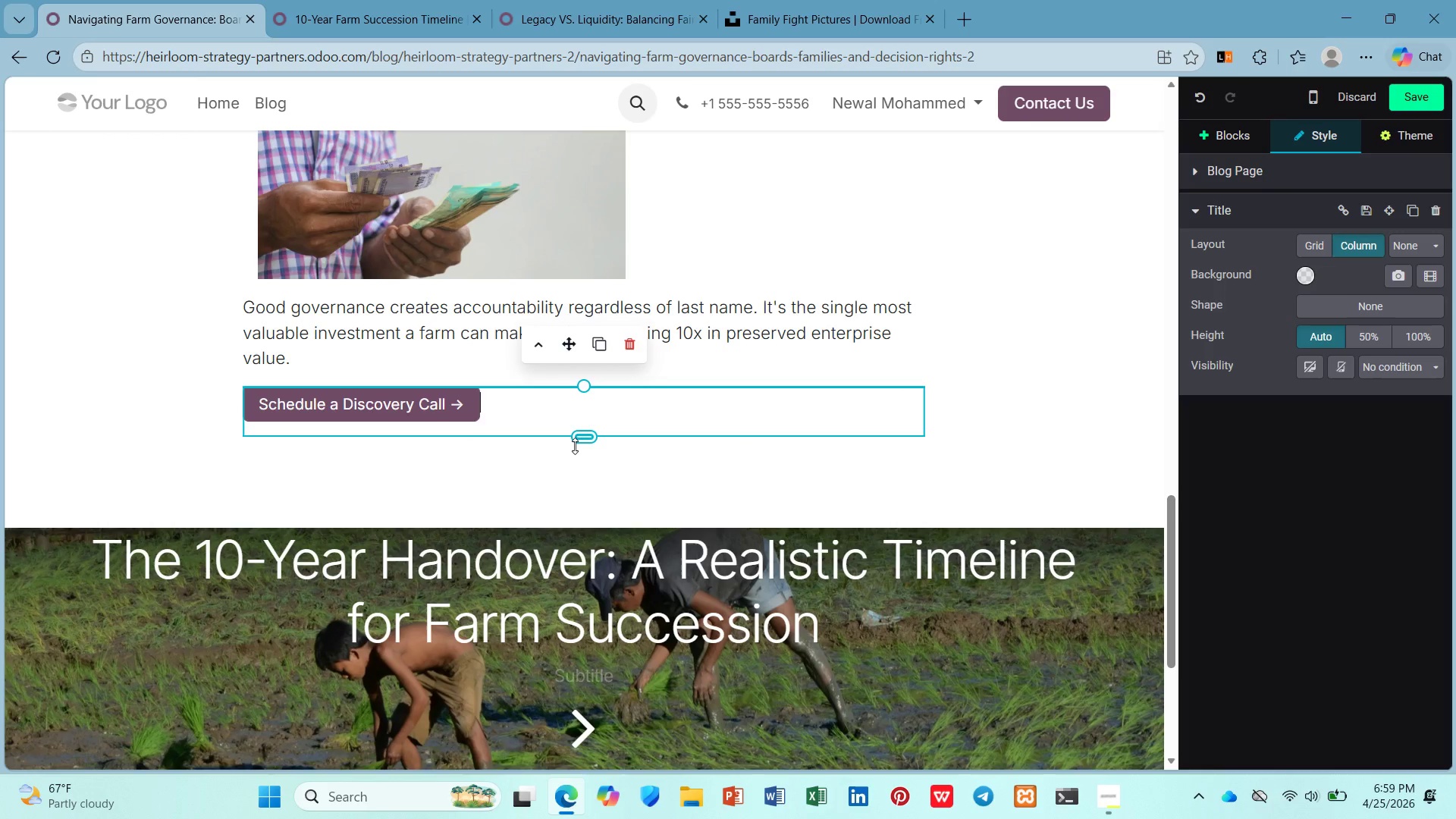 
key(Control+Z)
 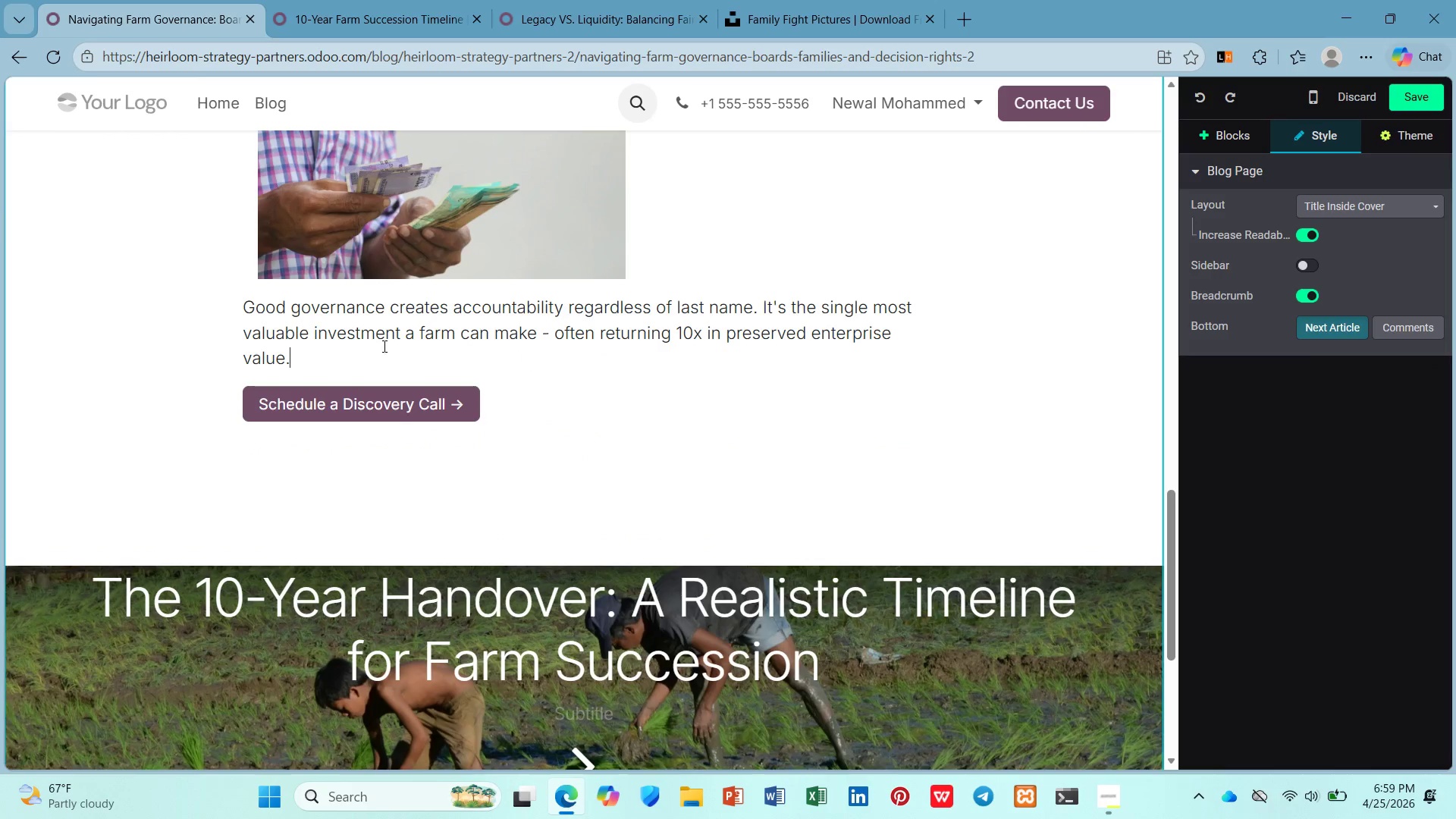 
left_click([350, 59])
 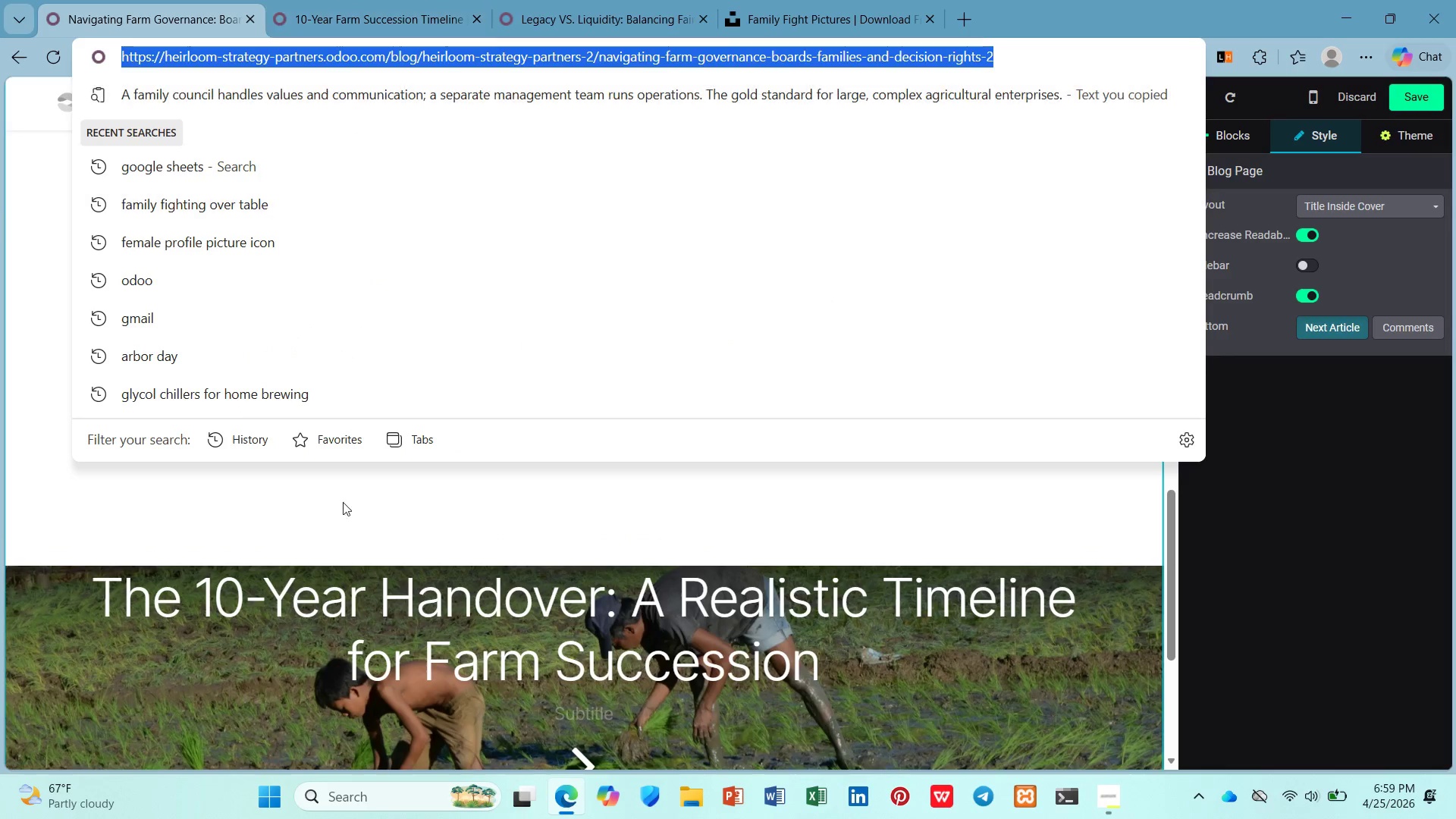 
left_click([345, 529])
 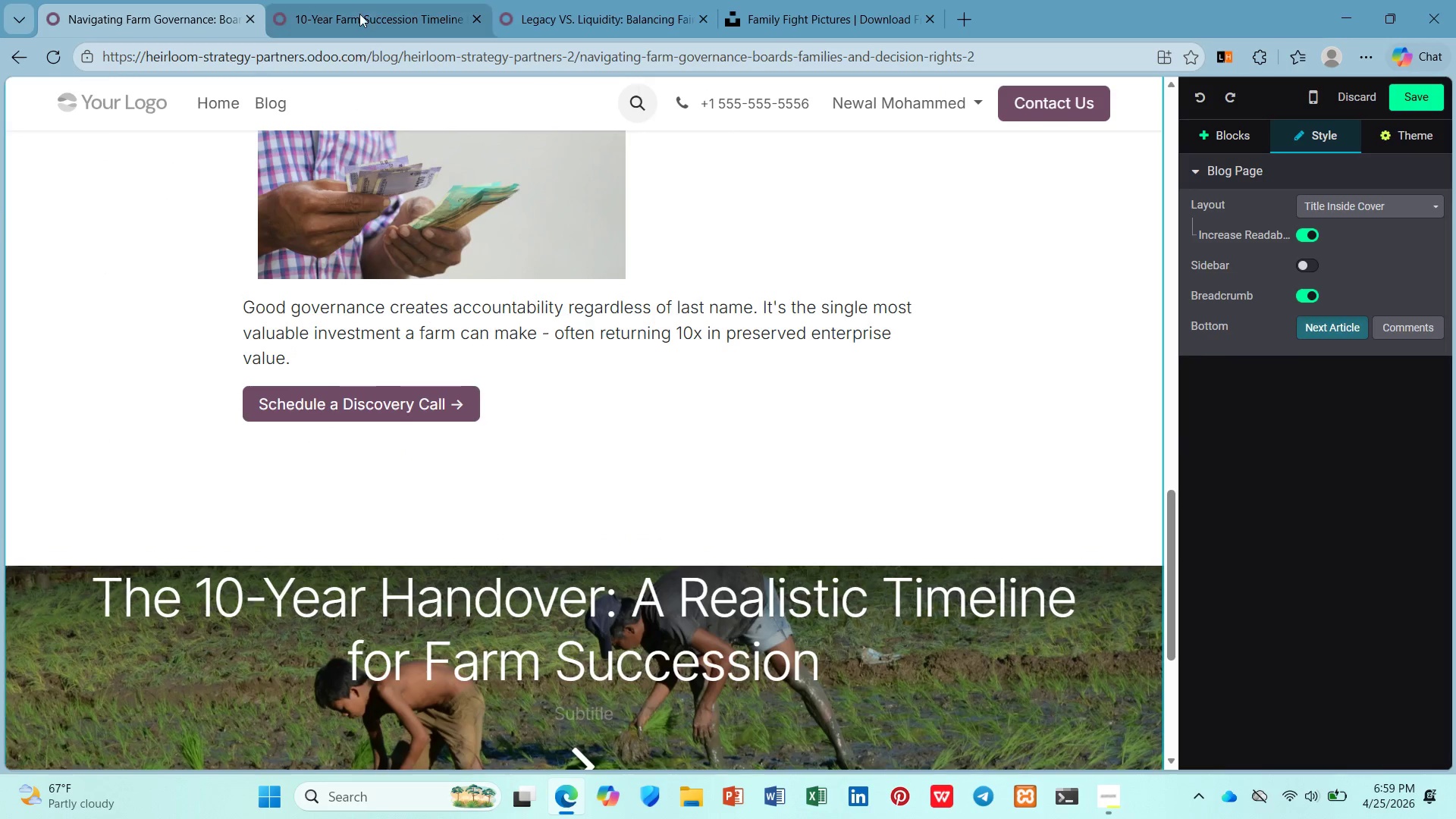 
left_click([359, 14])
 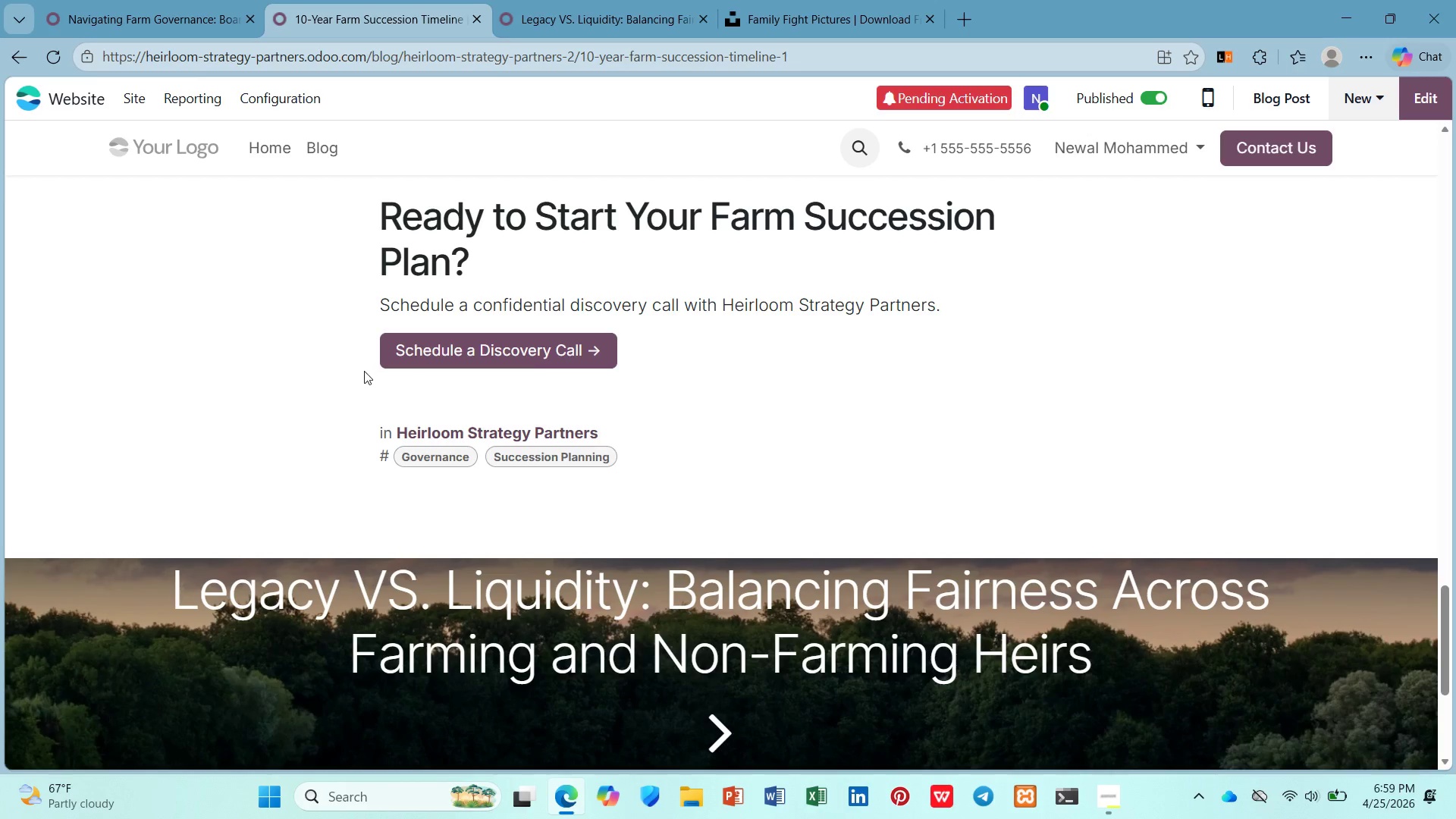 
scroll: coordinate [364, 371], scroll_direction: down, amount: 1.0
 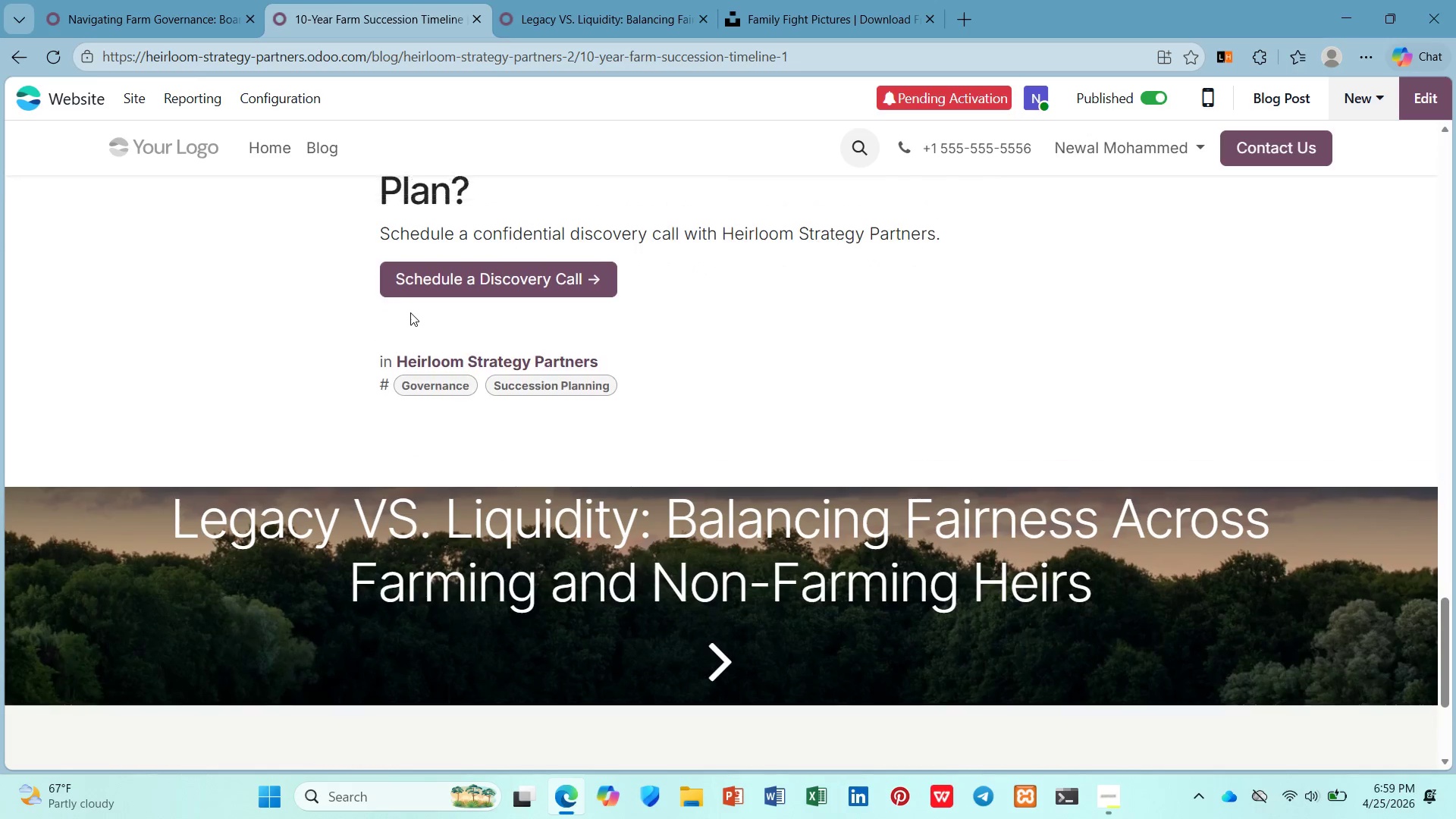 
scroll: coordinate [410, 312], scroll_direction: up, amount: 1.0
 